 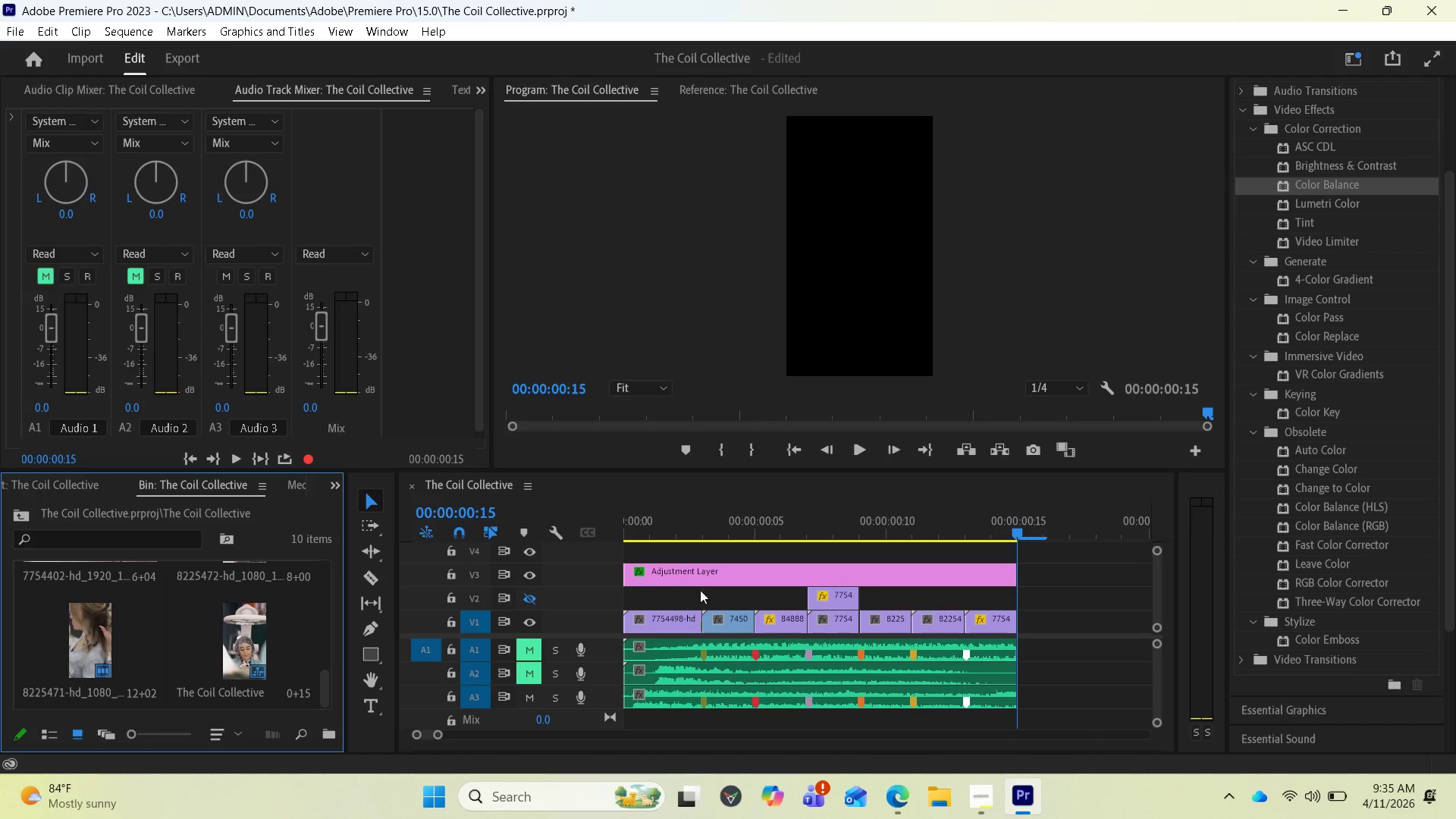 
key(Space)
 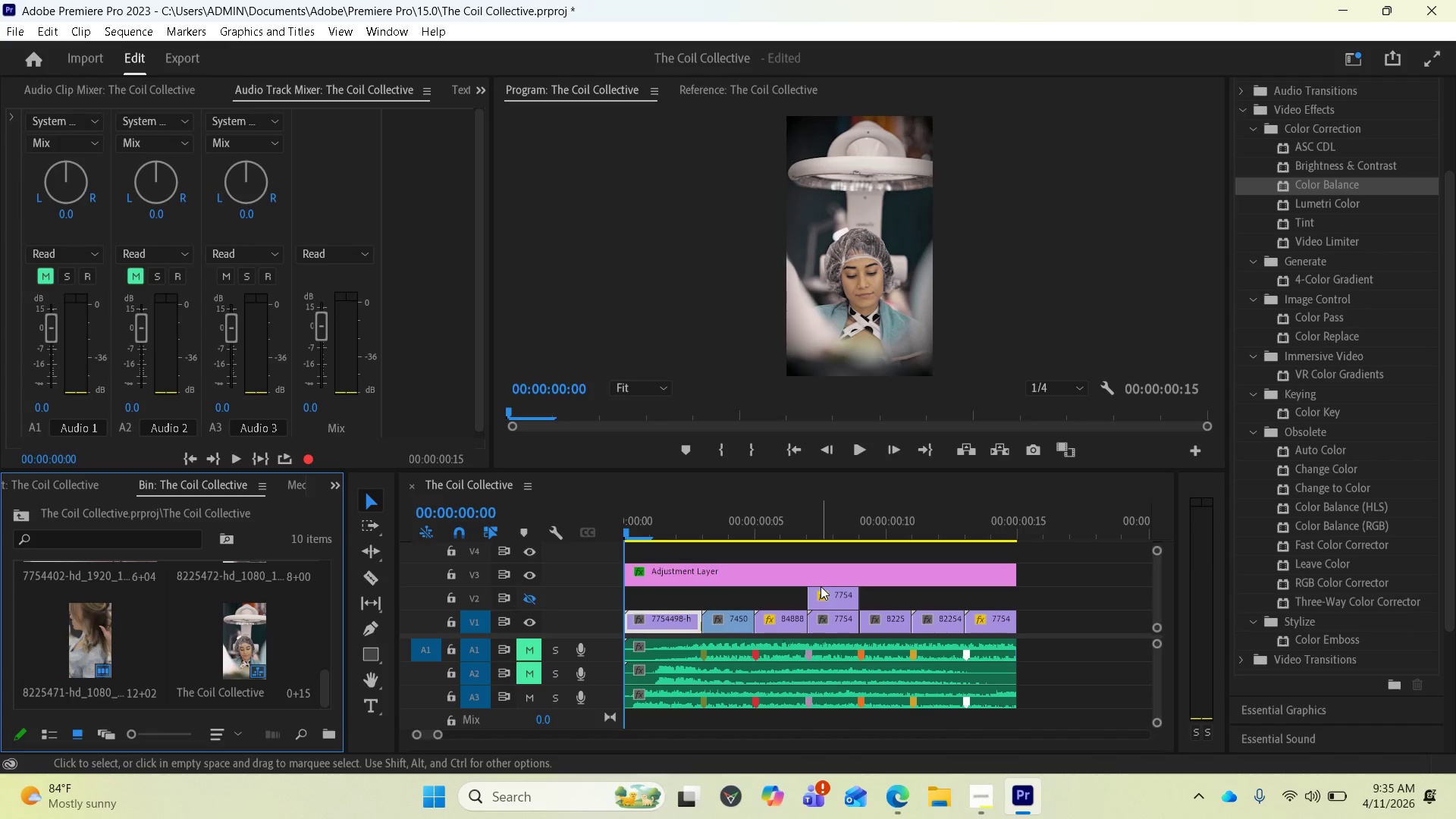 
key(Space)
 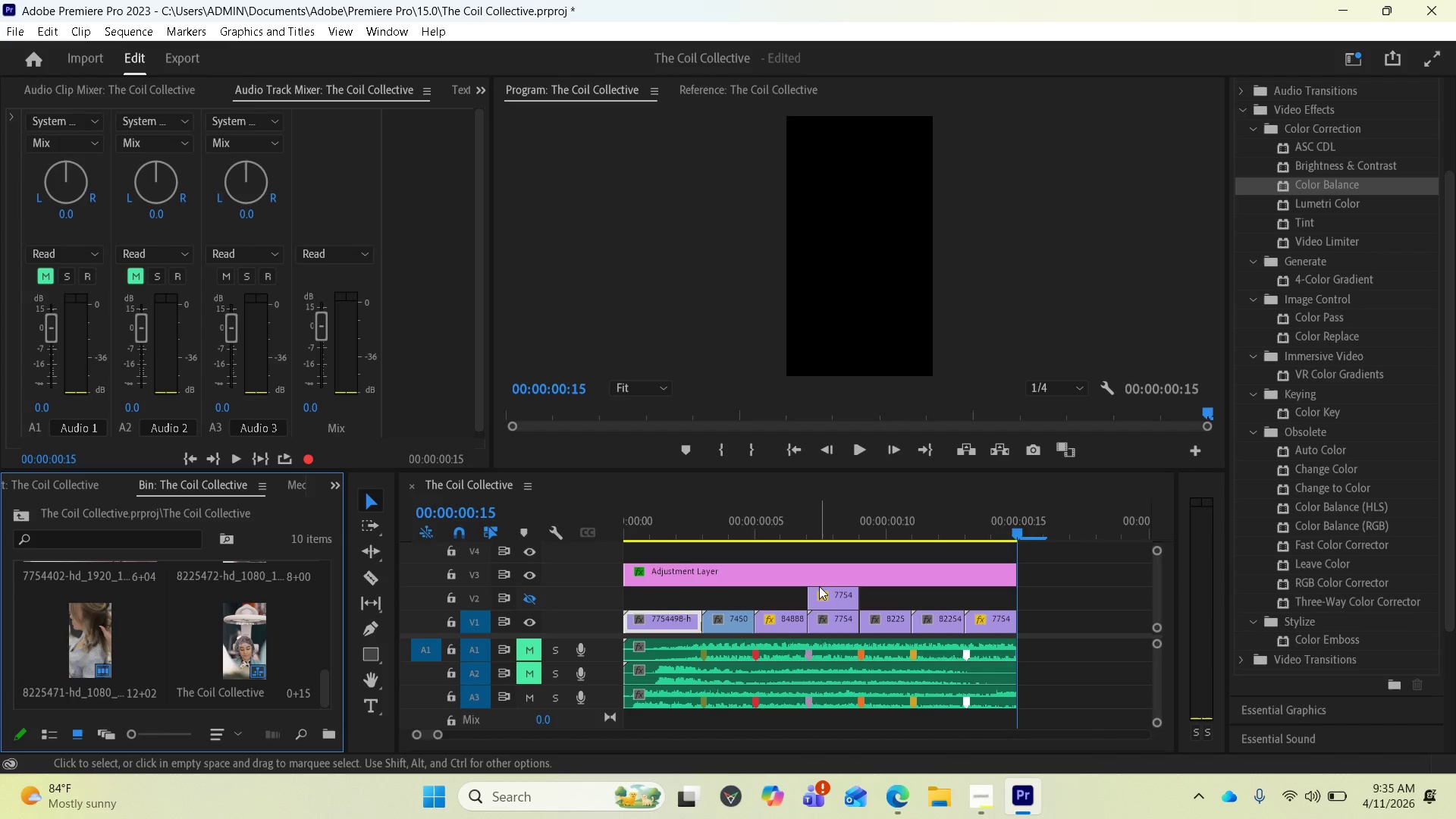 
key(Space)
 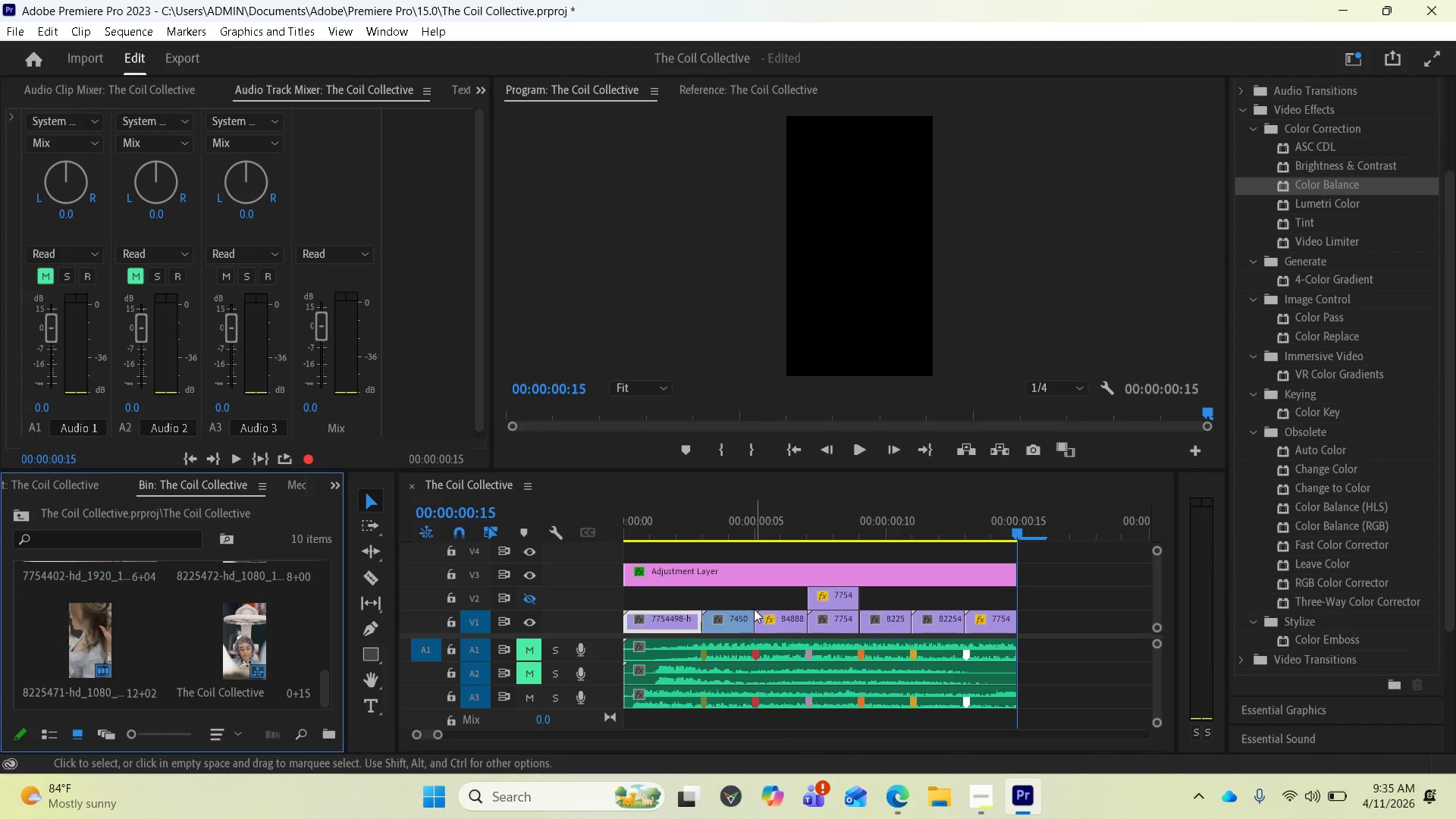 
key(Space)
 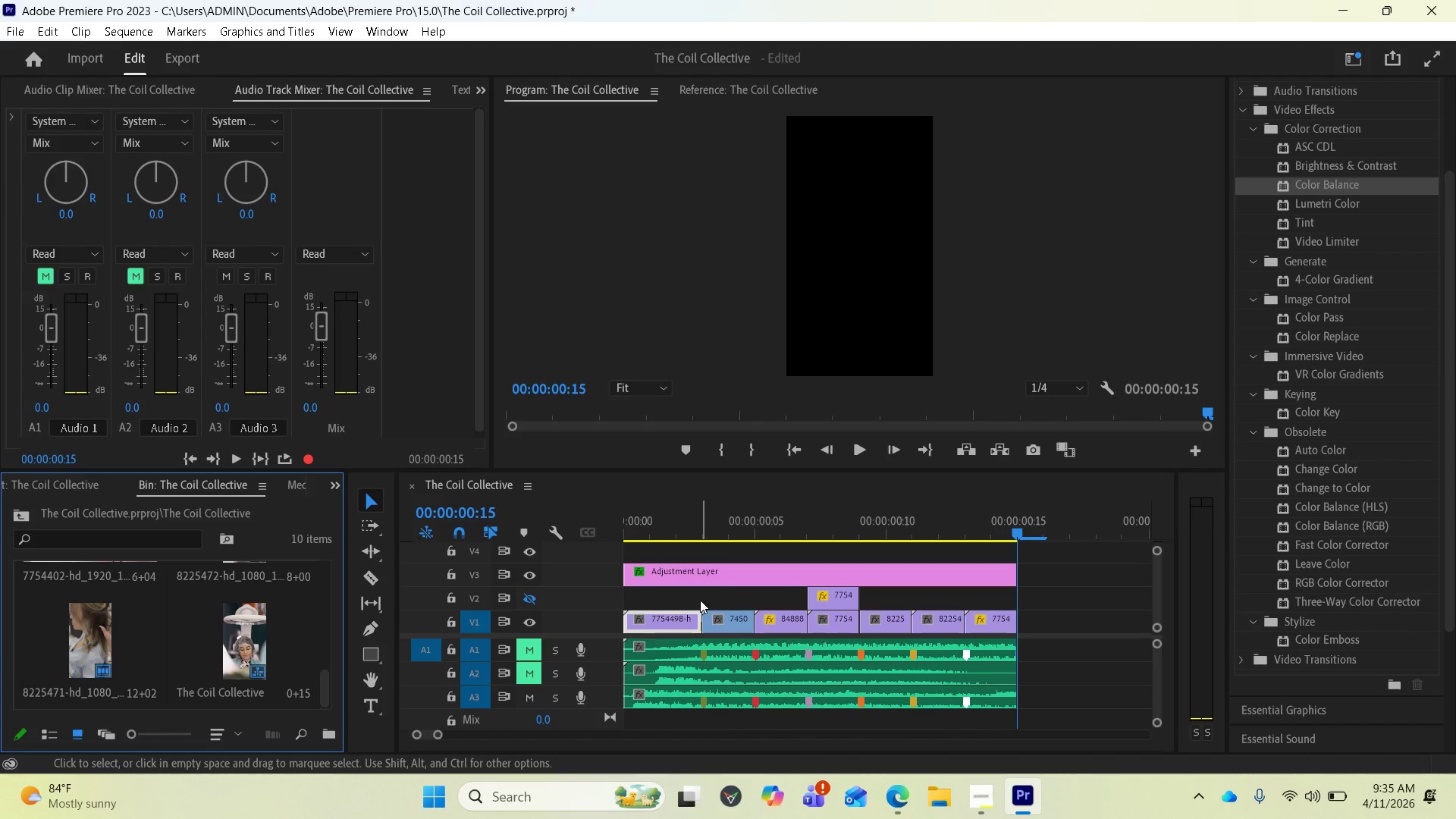 
wait(6.12)
 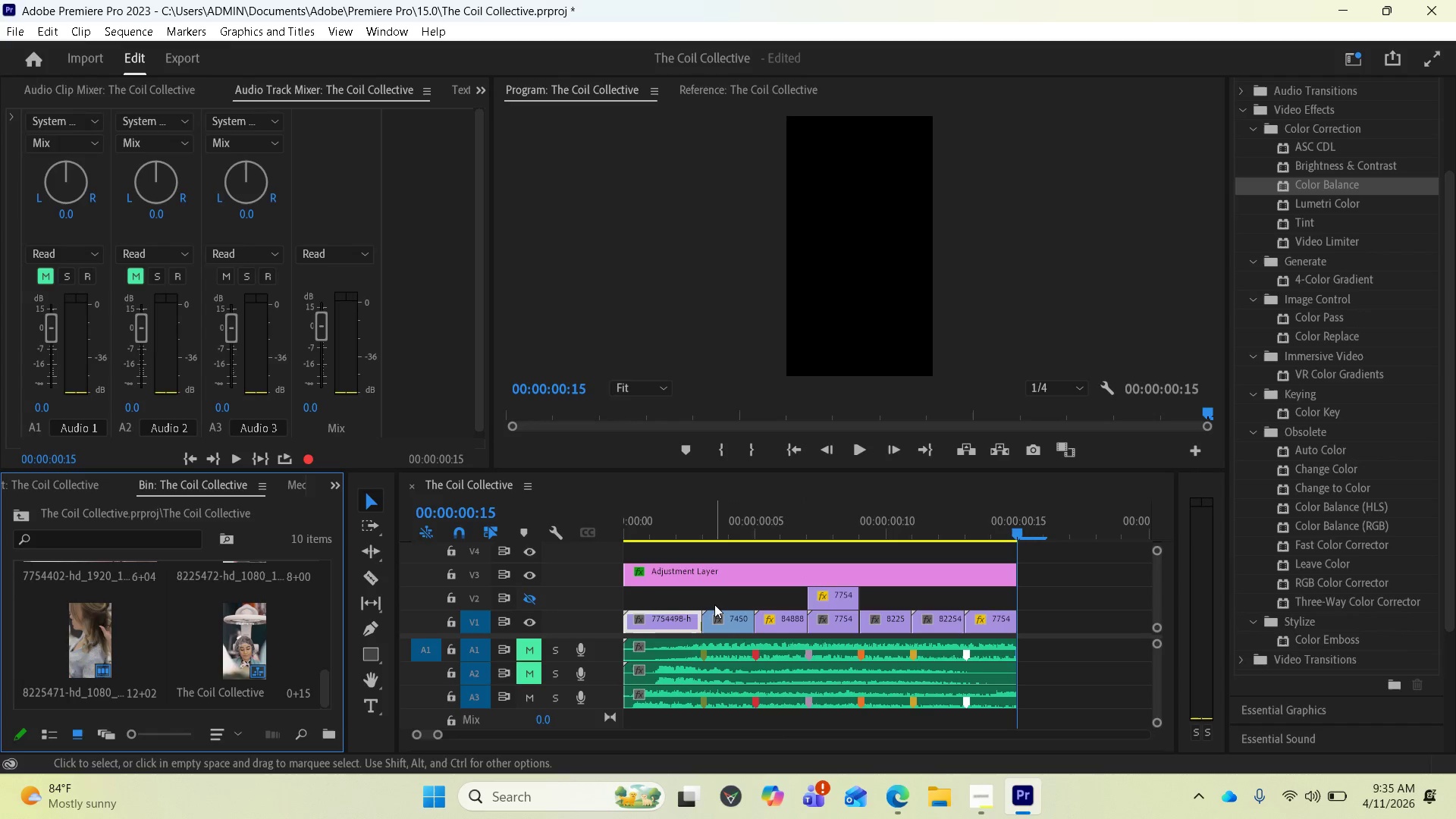 
left_click([660, 532])
 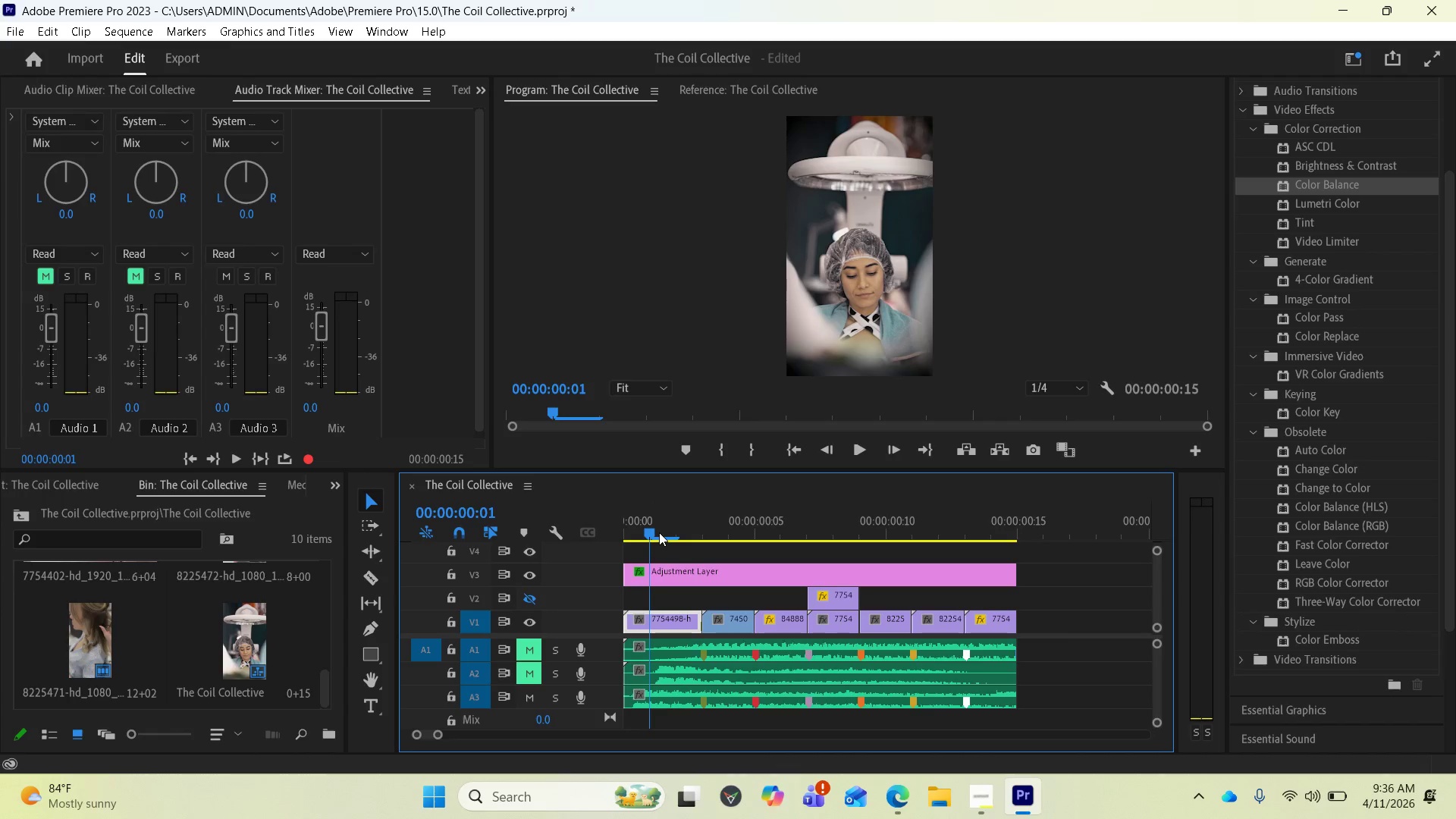 
left_click_drag(start_coordinate=[648, 532], to_coordinate=[758, 535])
 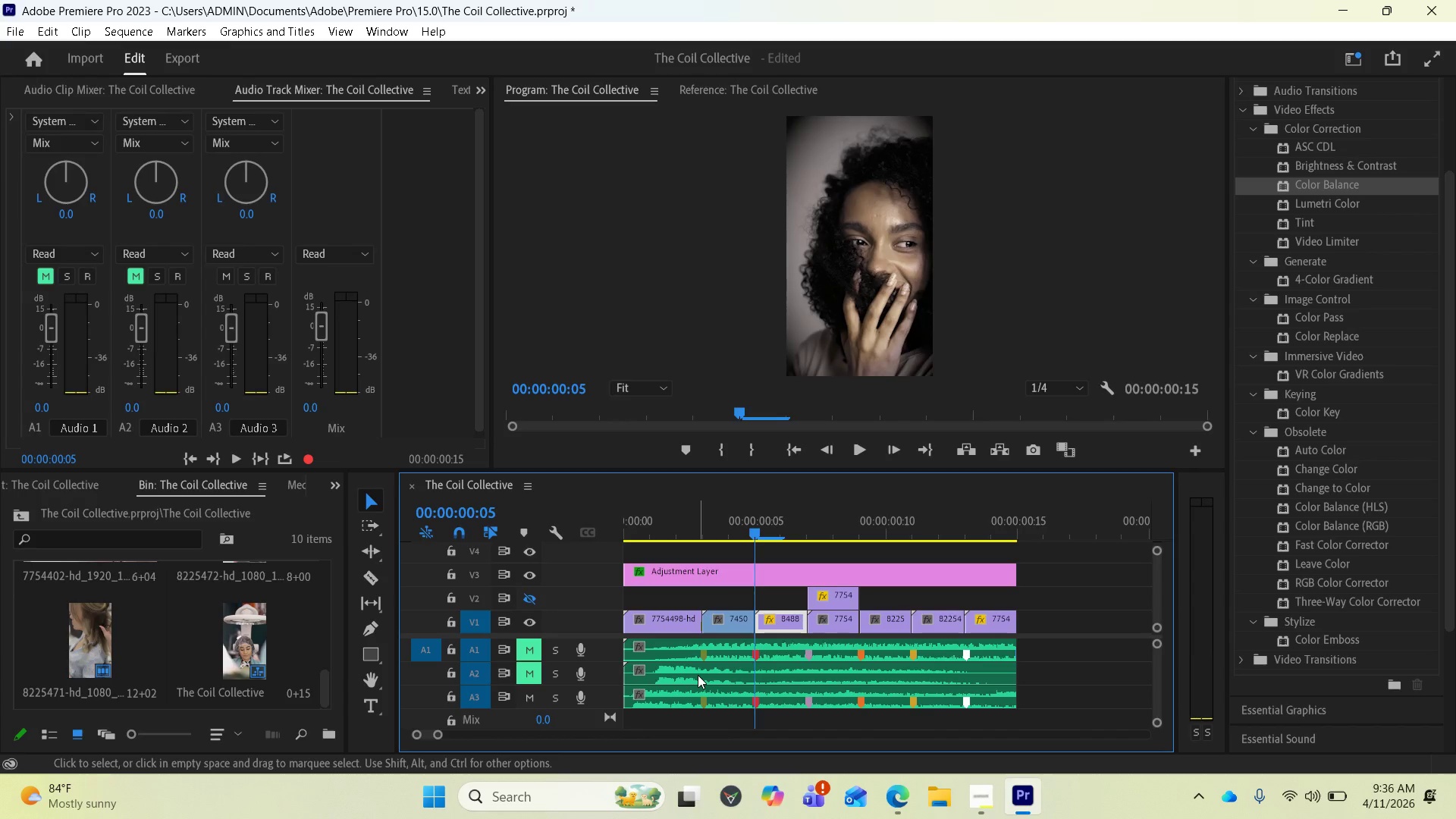 
left_click([712, 654])
 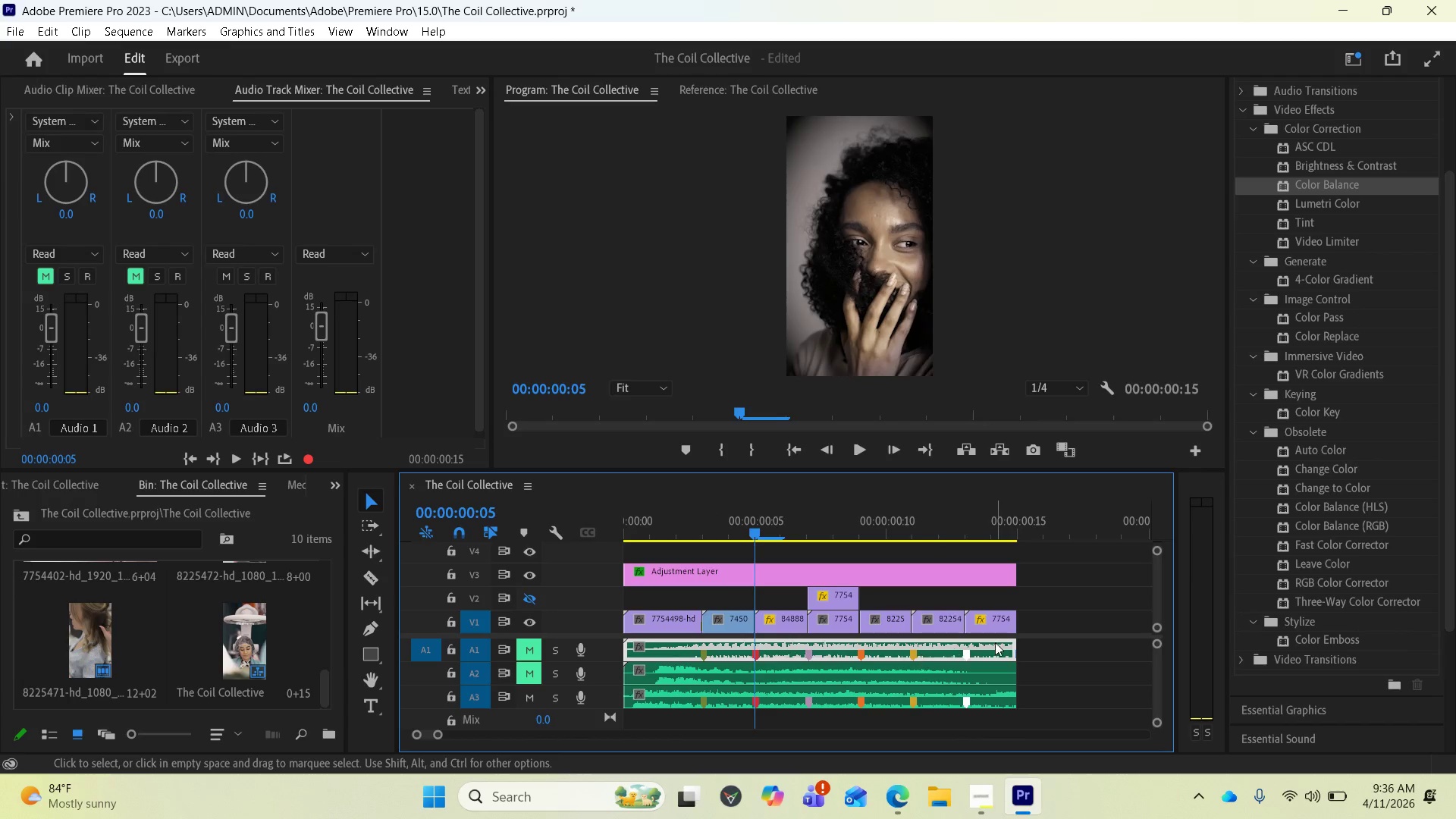 
wait(5.66)
 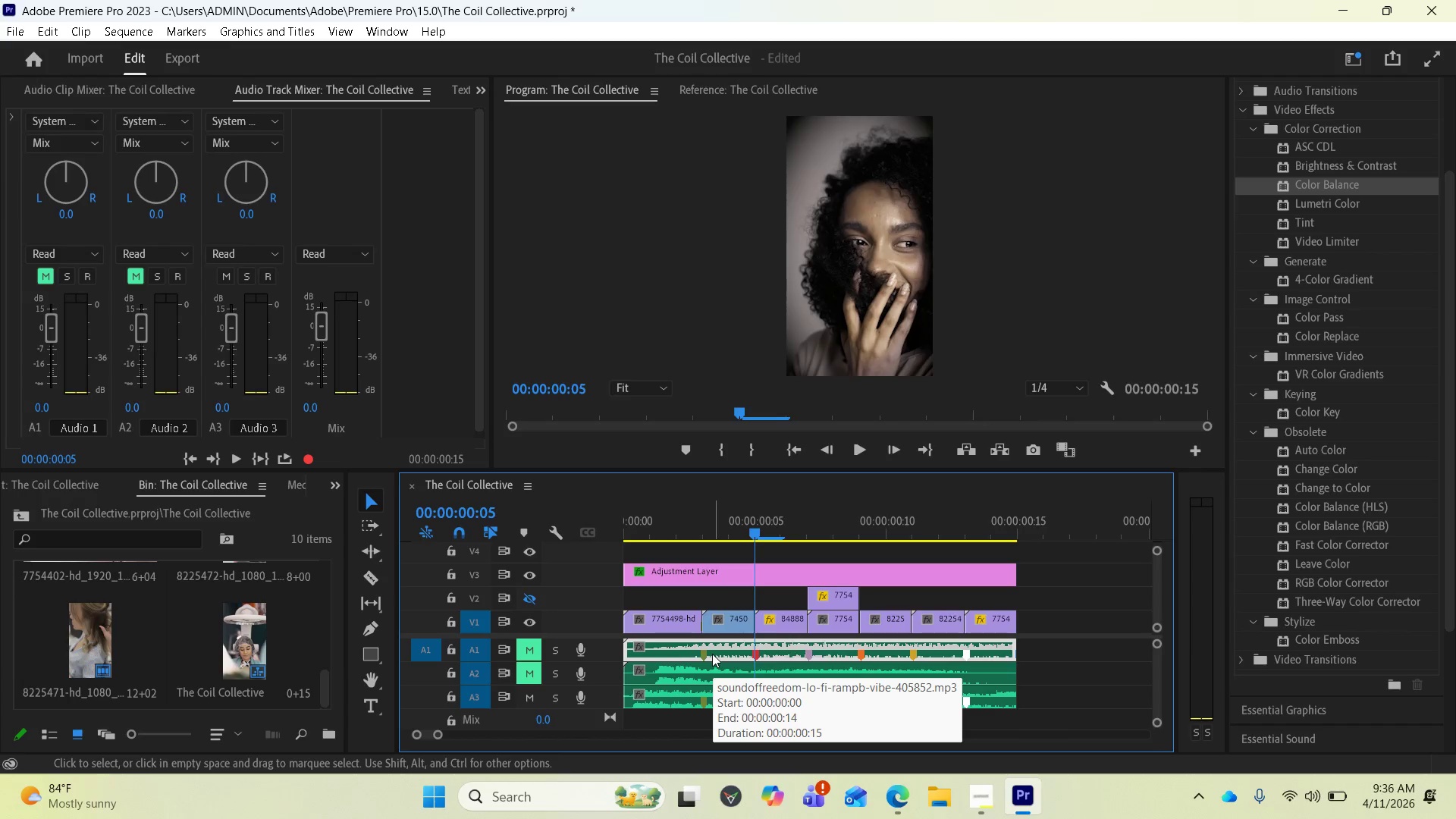 
left_click([968, 650])
 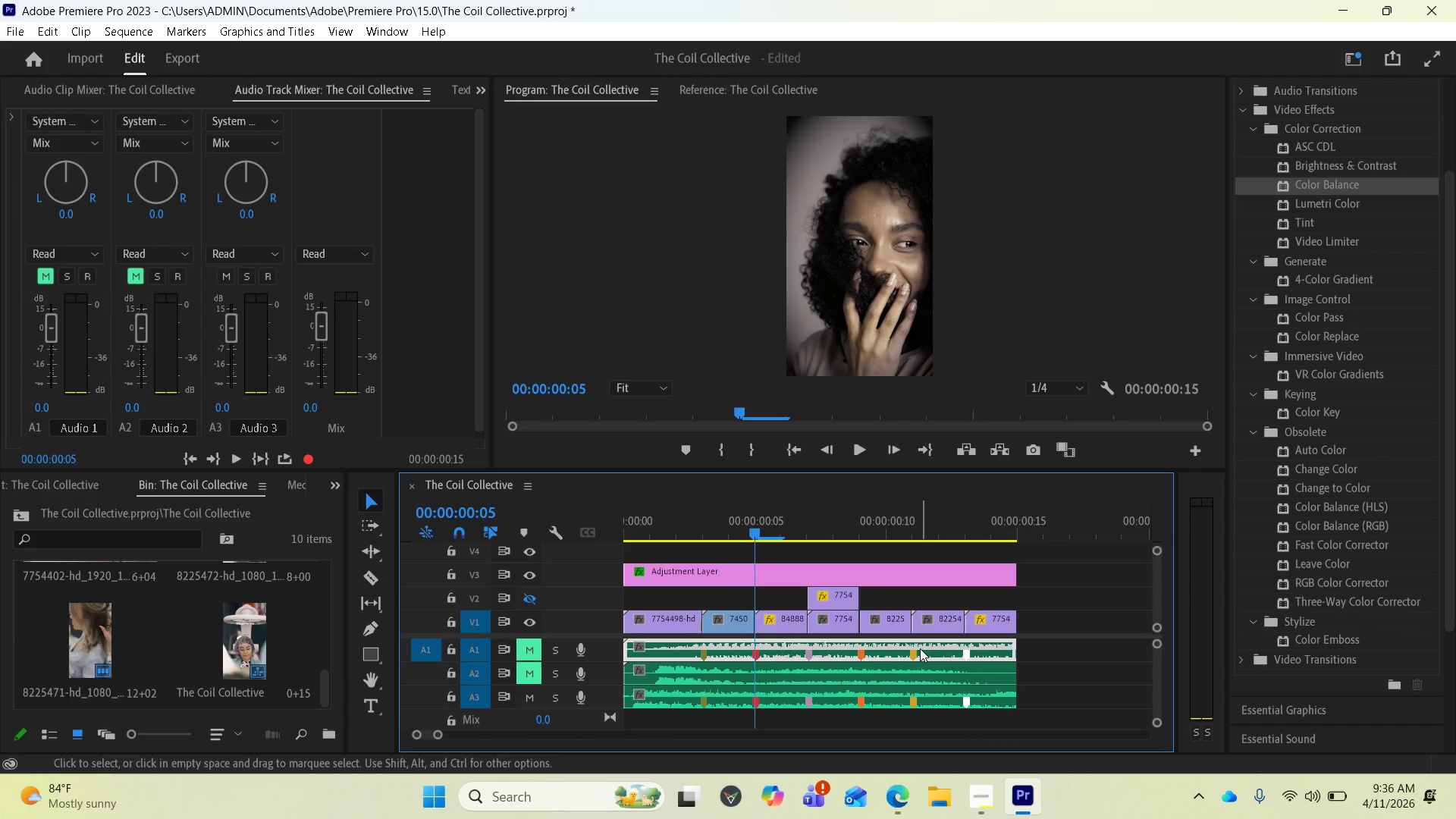 
key(M)
 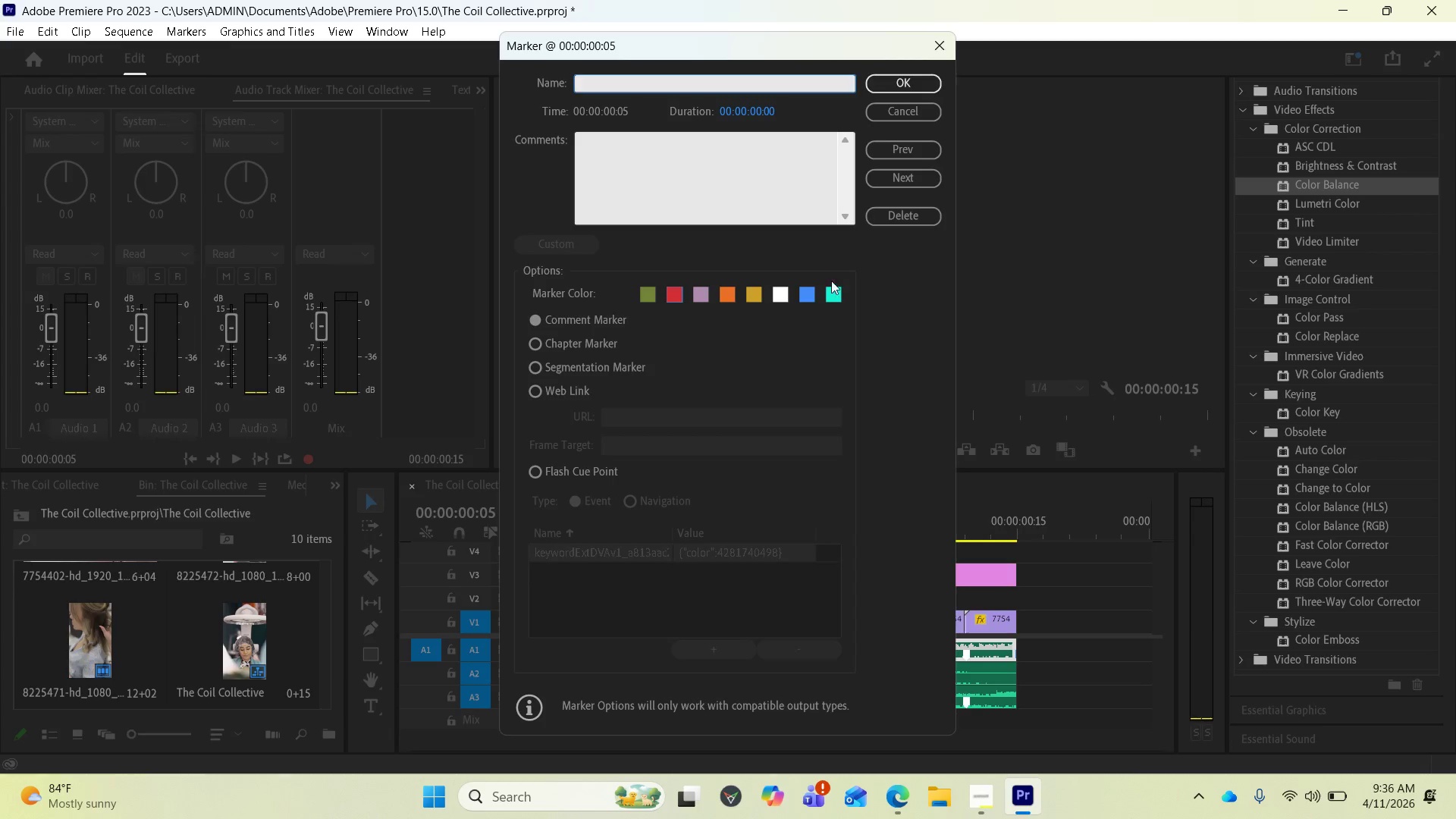 
mouse_move([844, 274])
 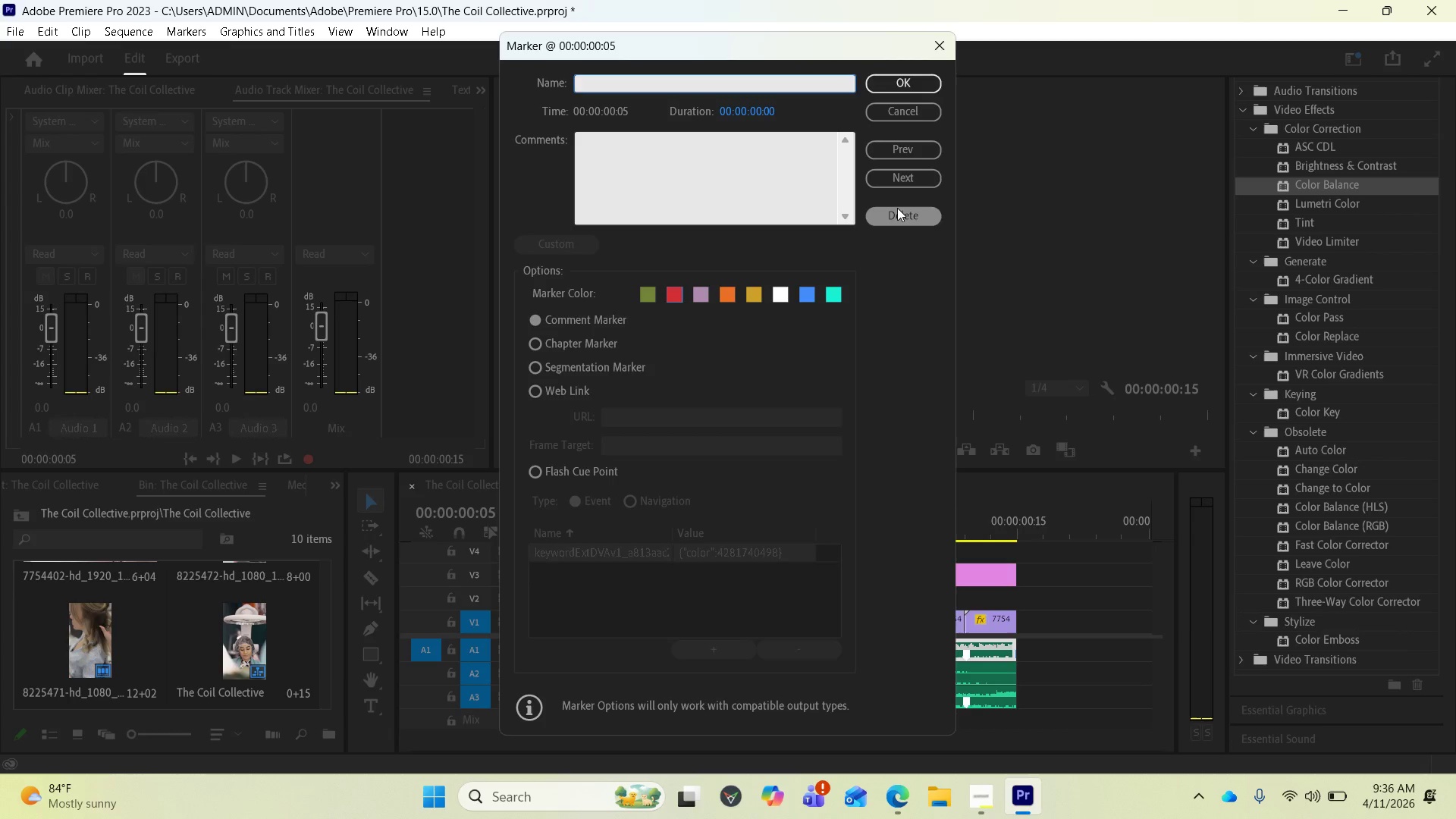 
left_click([897, 206])
 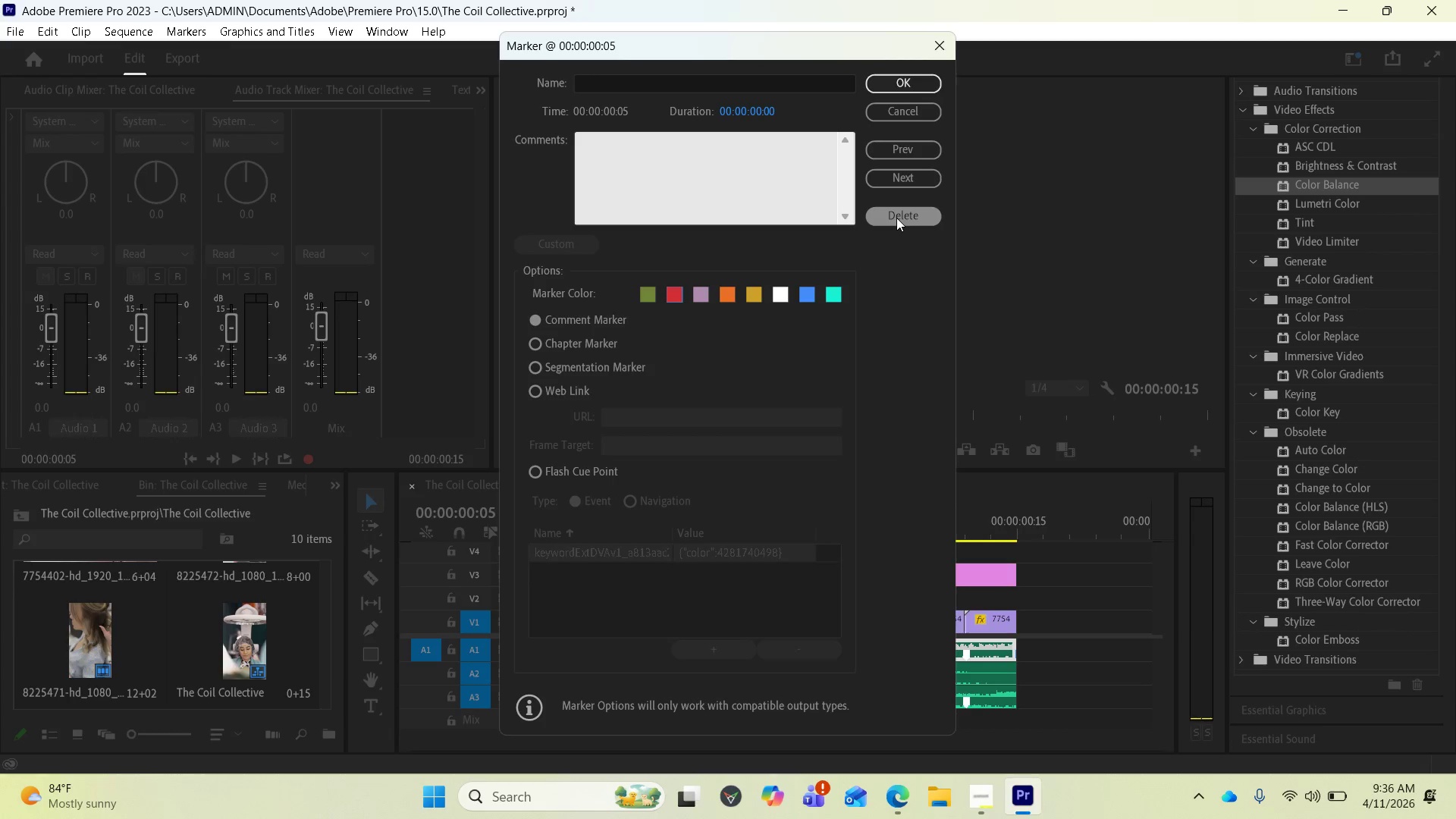 
left_click([896, 218])
 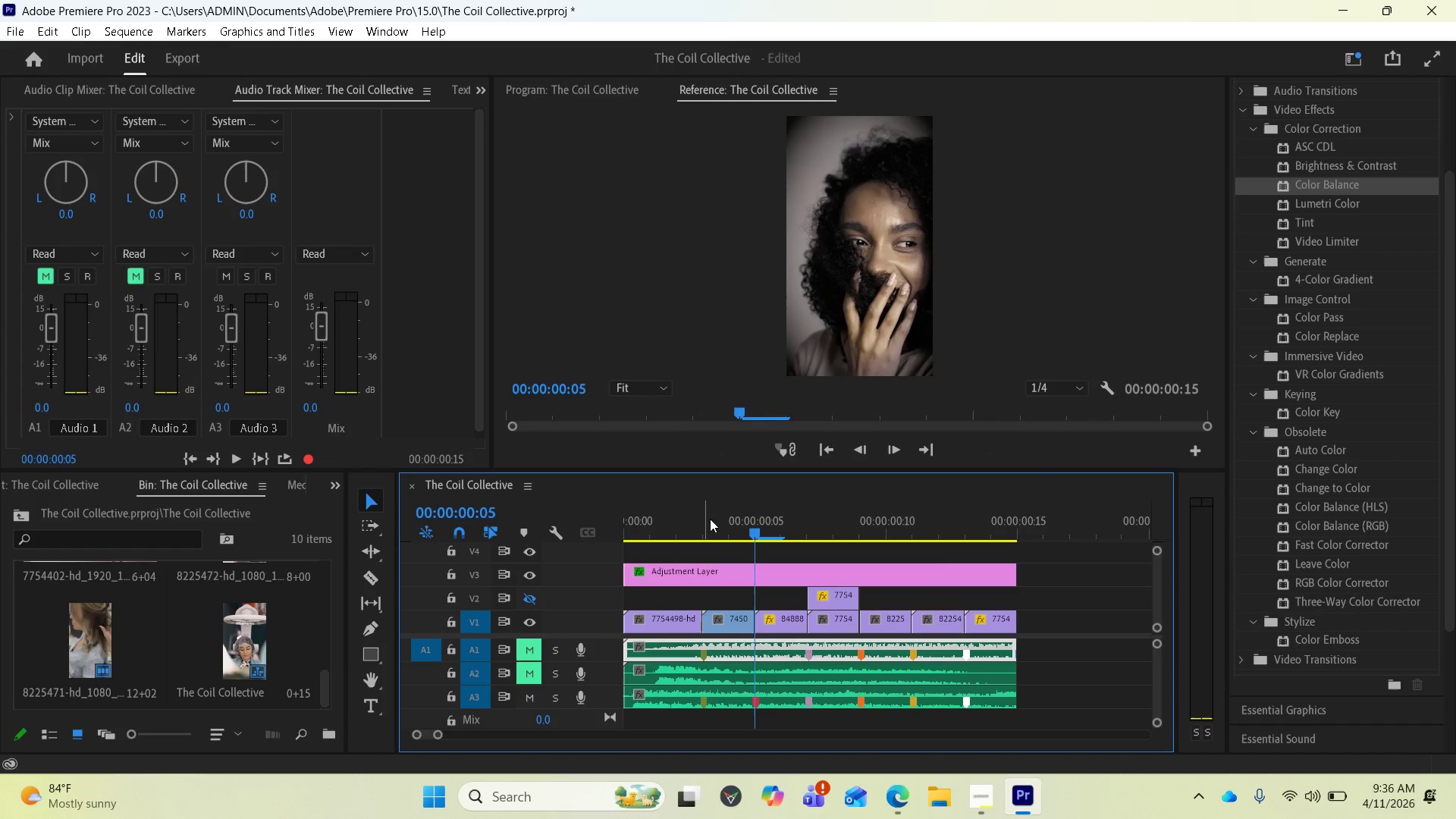 
left_click([702, 521])
 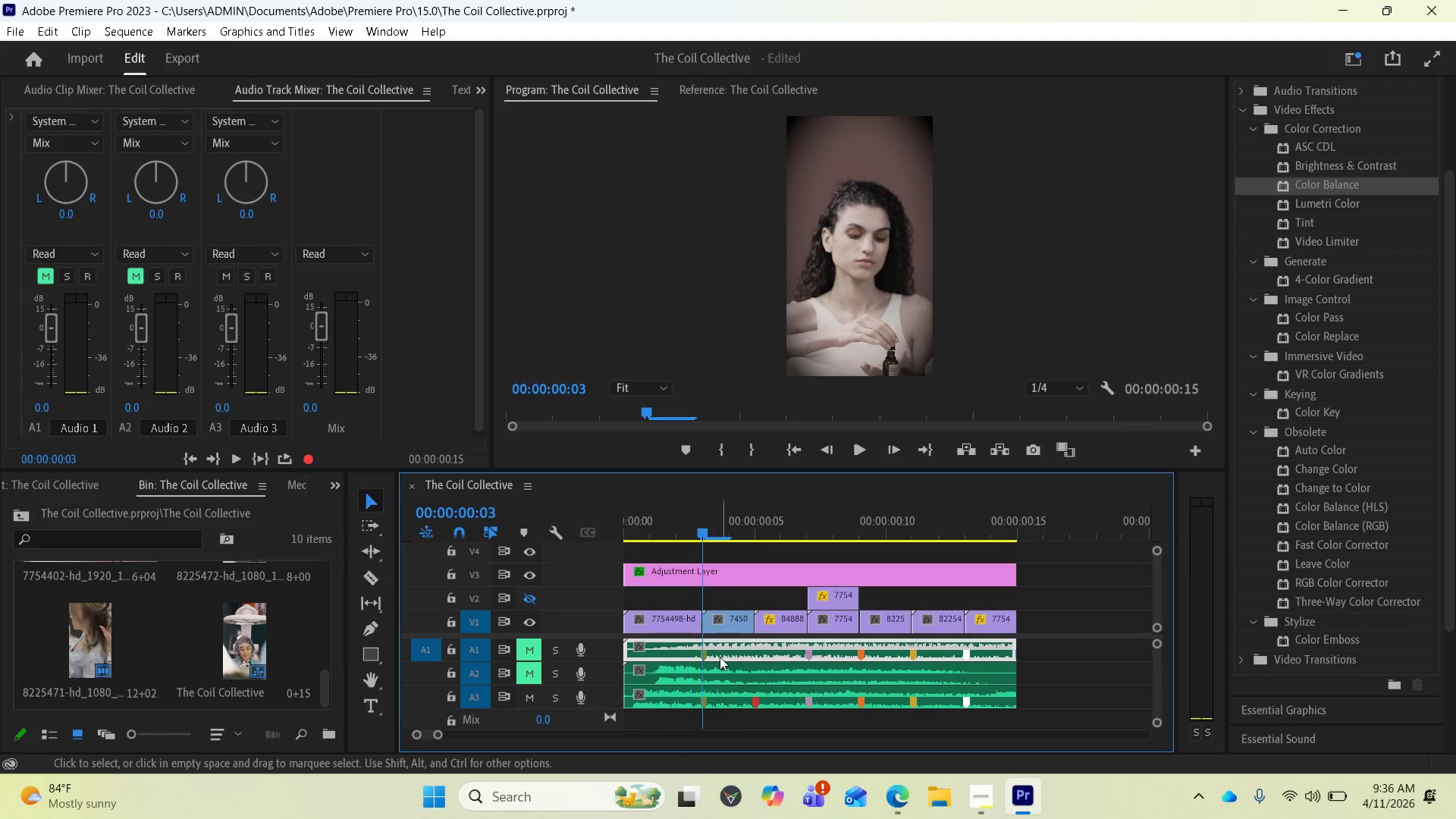 
key(M)
 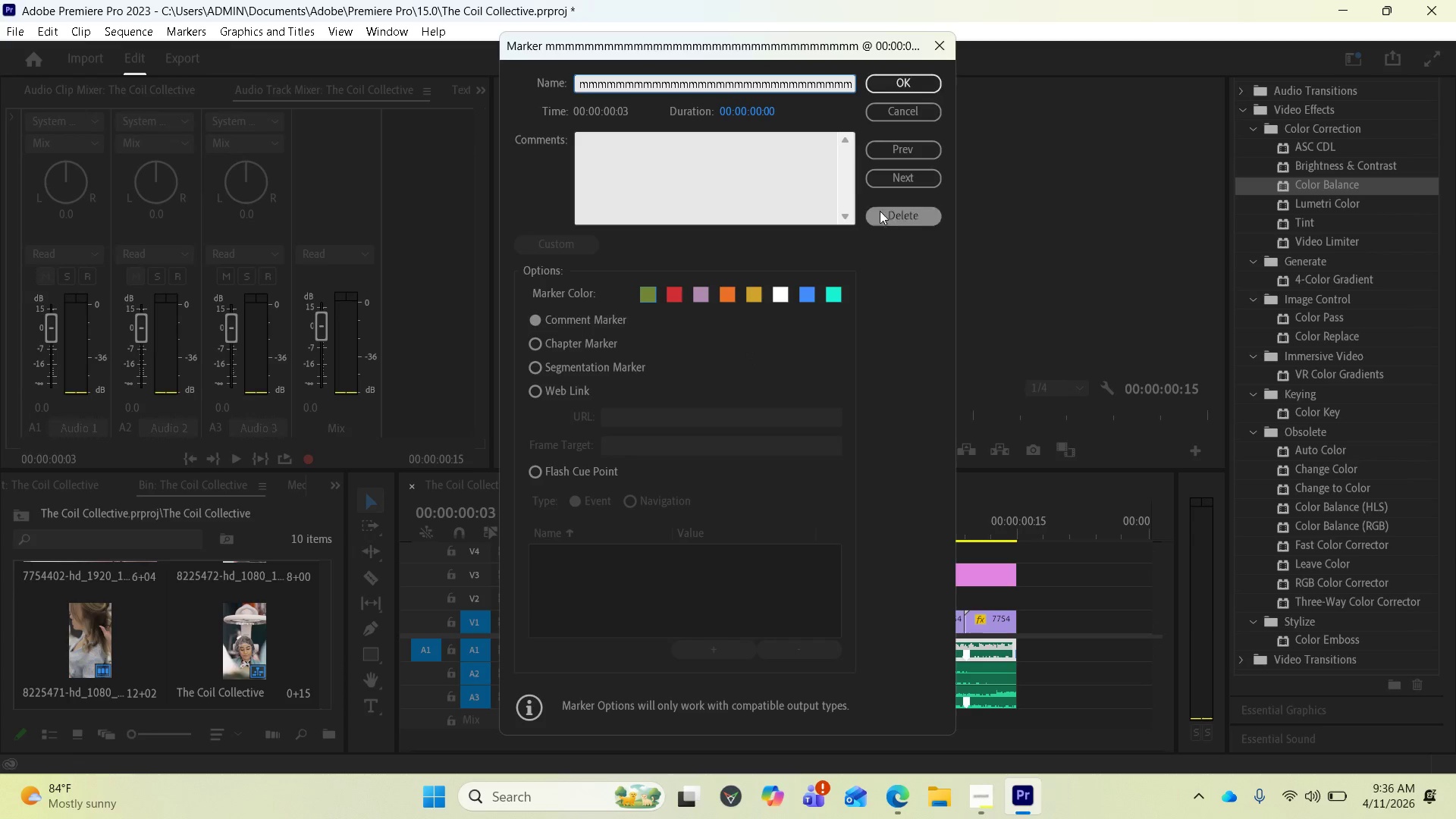 
left_click([891, 221])
 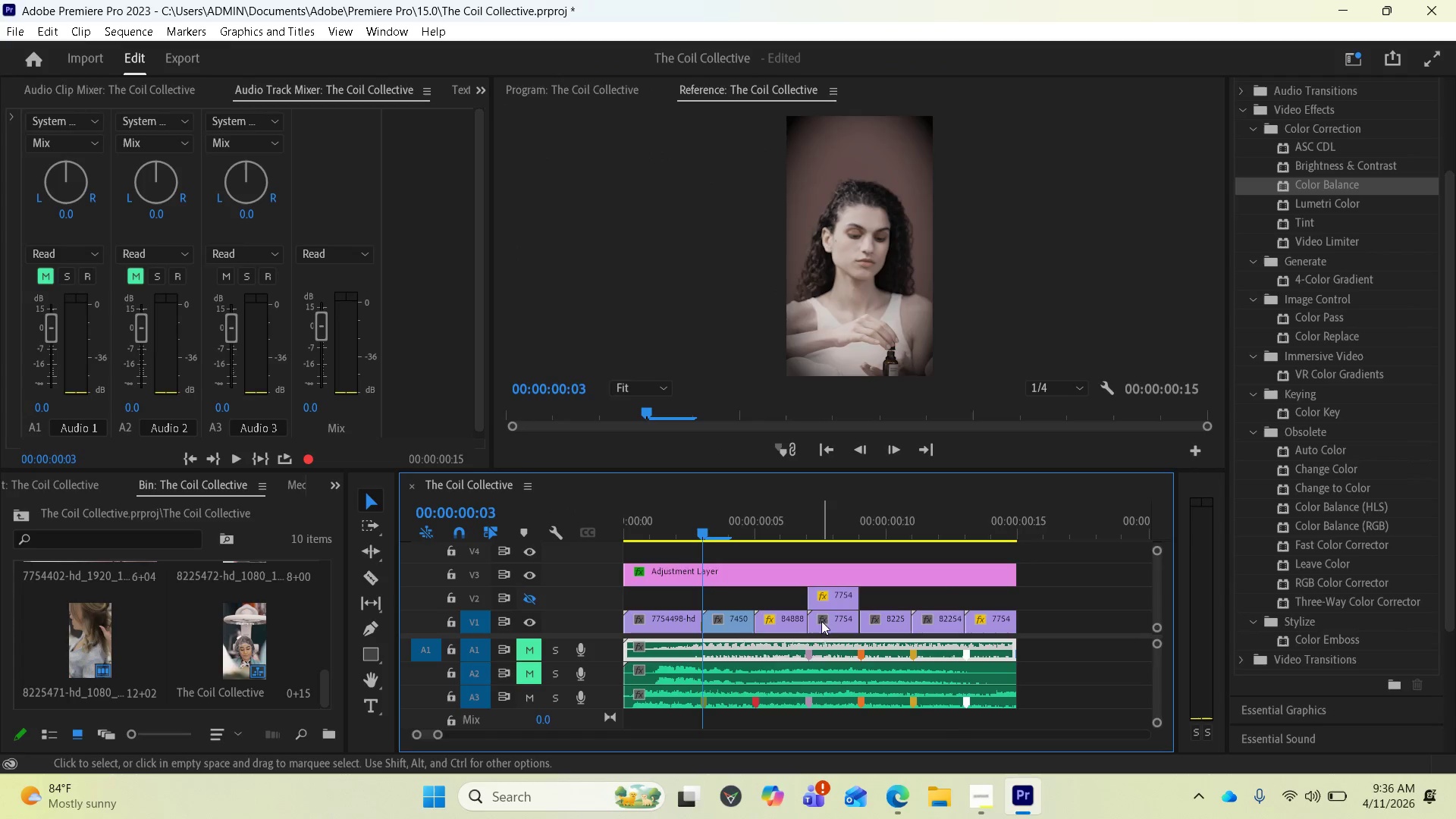 
wait(5.38)
 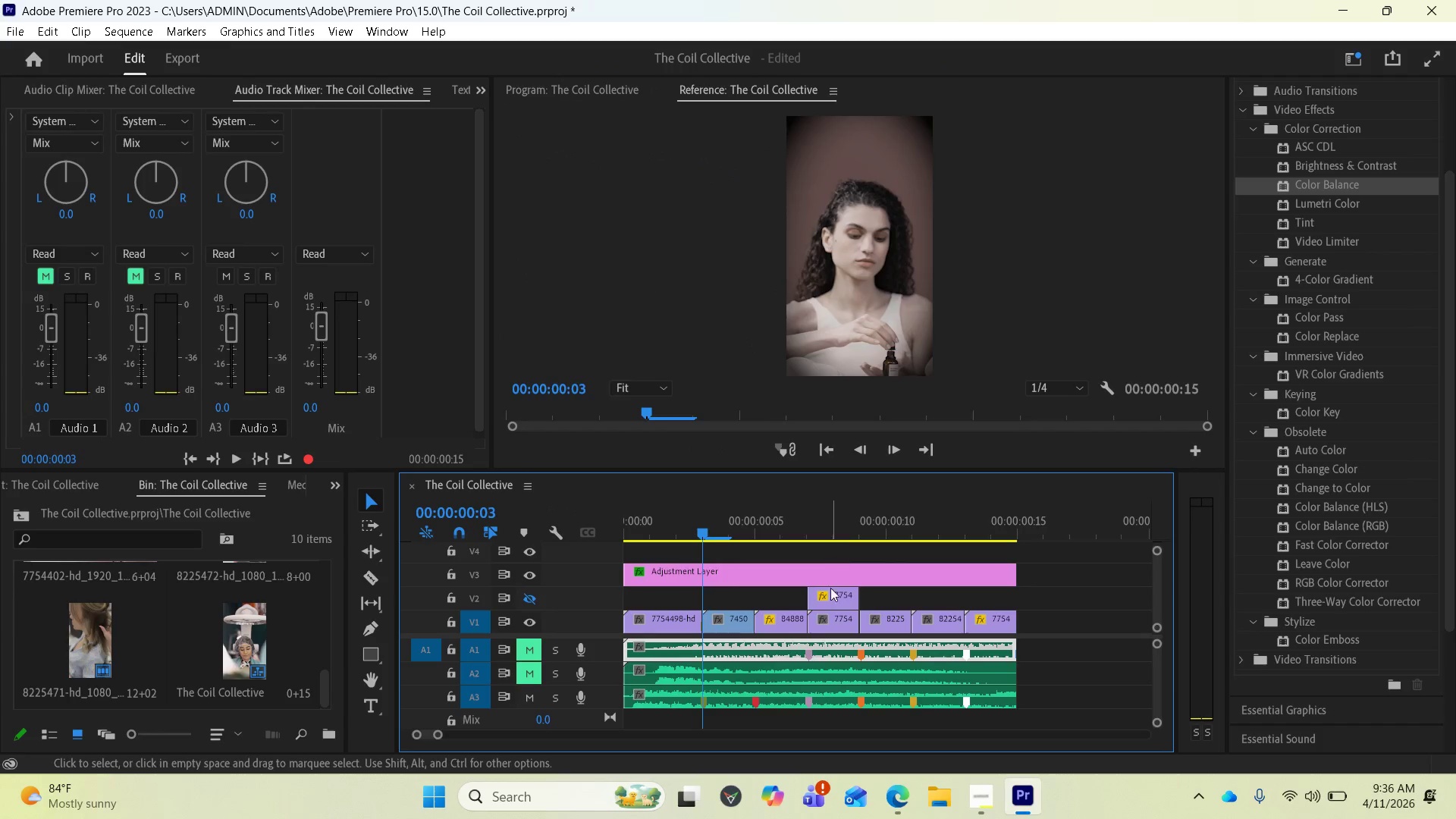 
left_click([805, 526])
 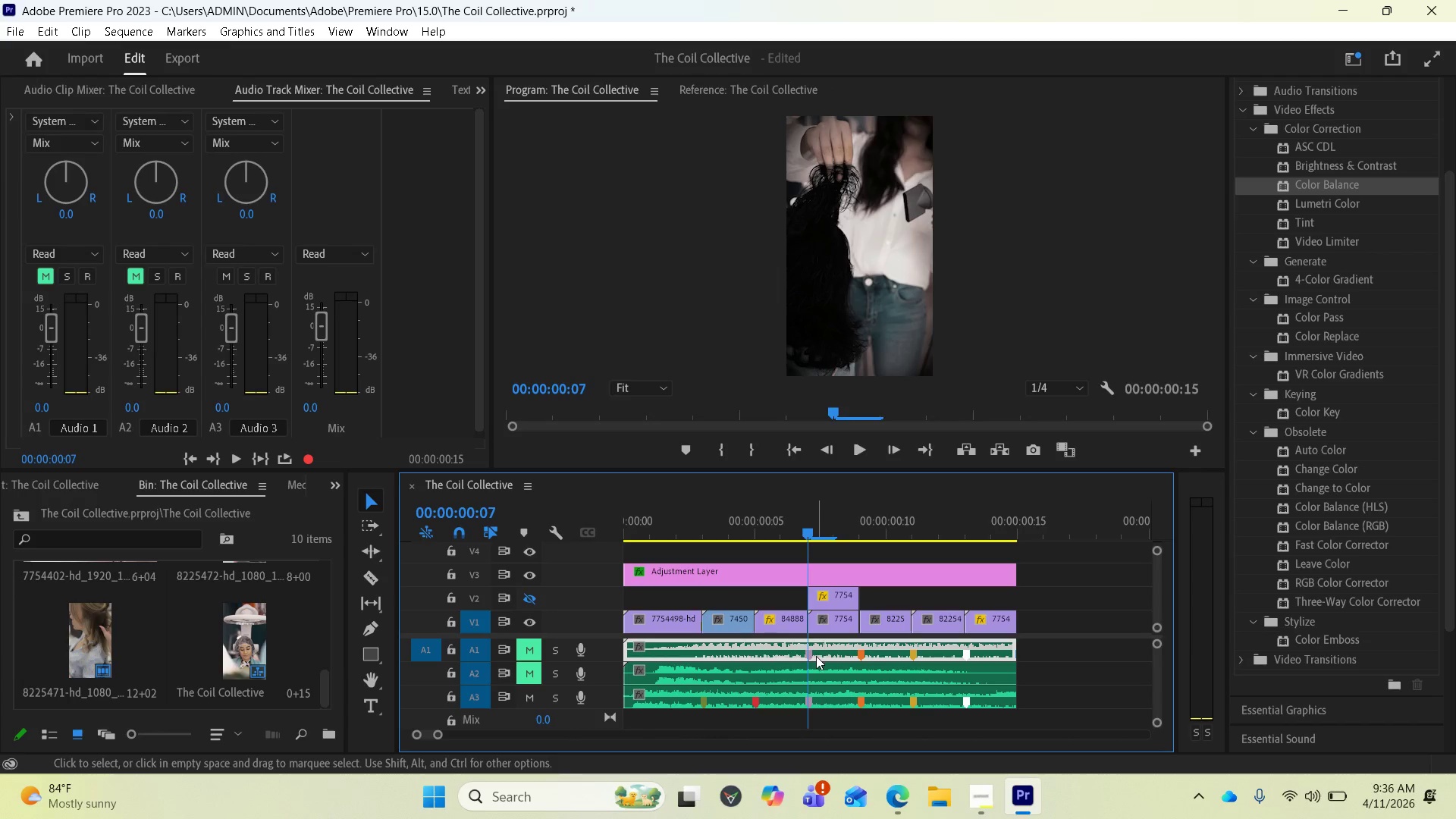 
wait(5.06)
 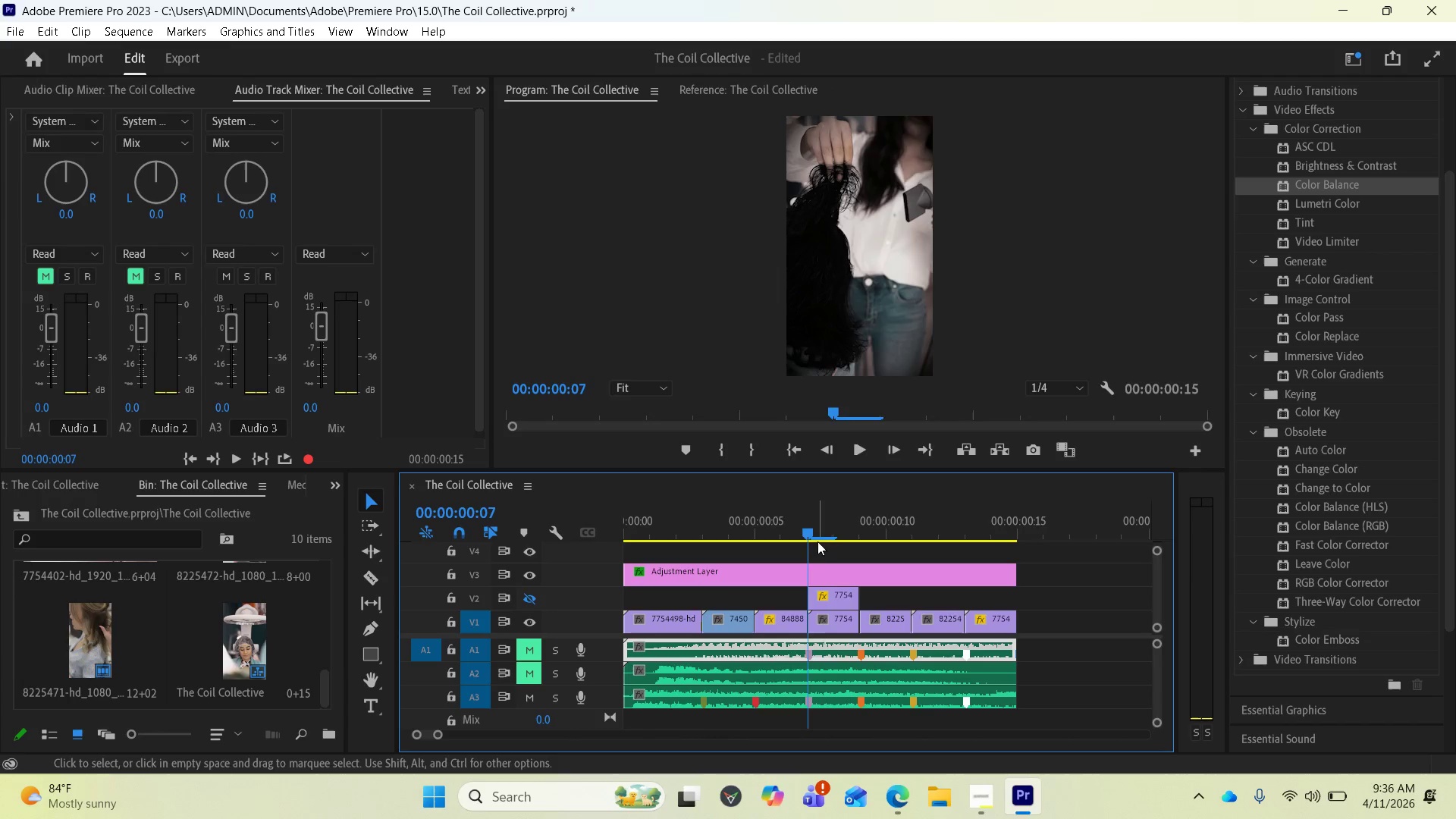 
key(M)
 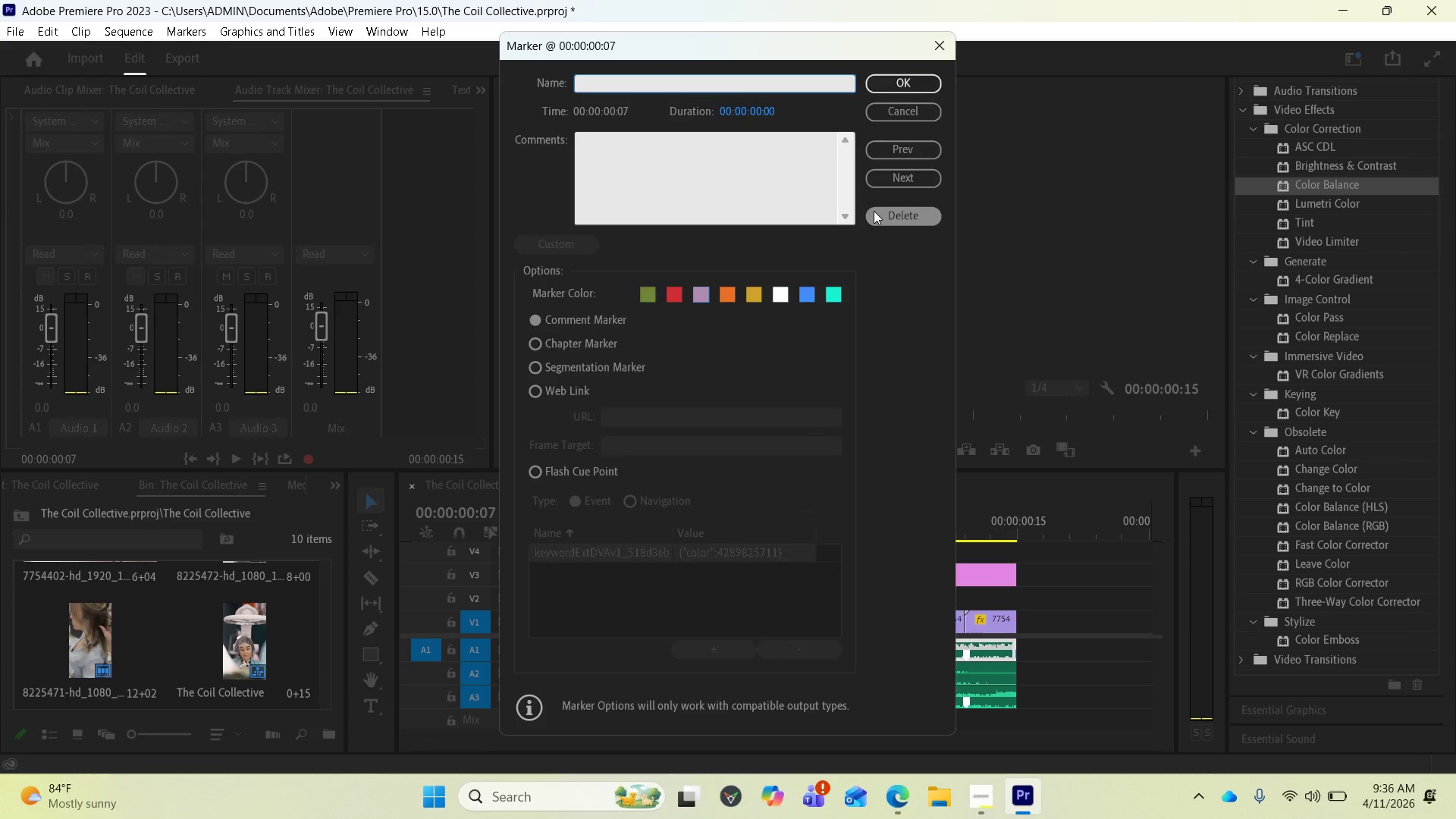 
left_click([876, 217])
 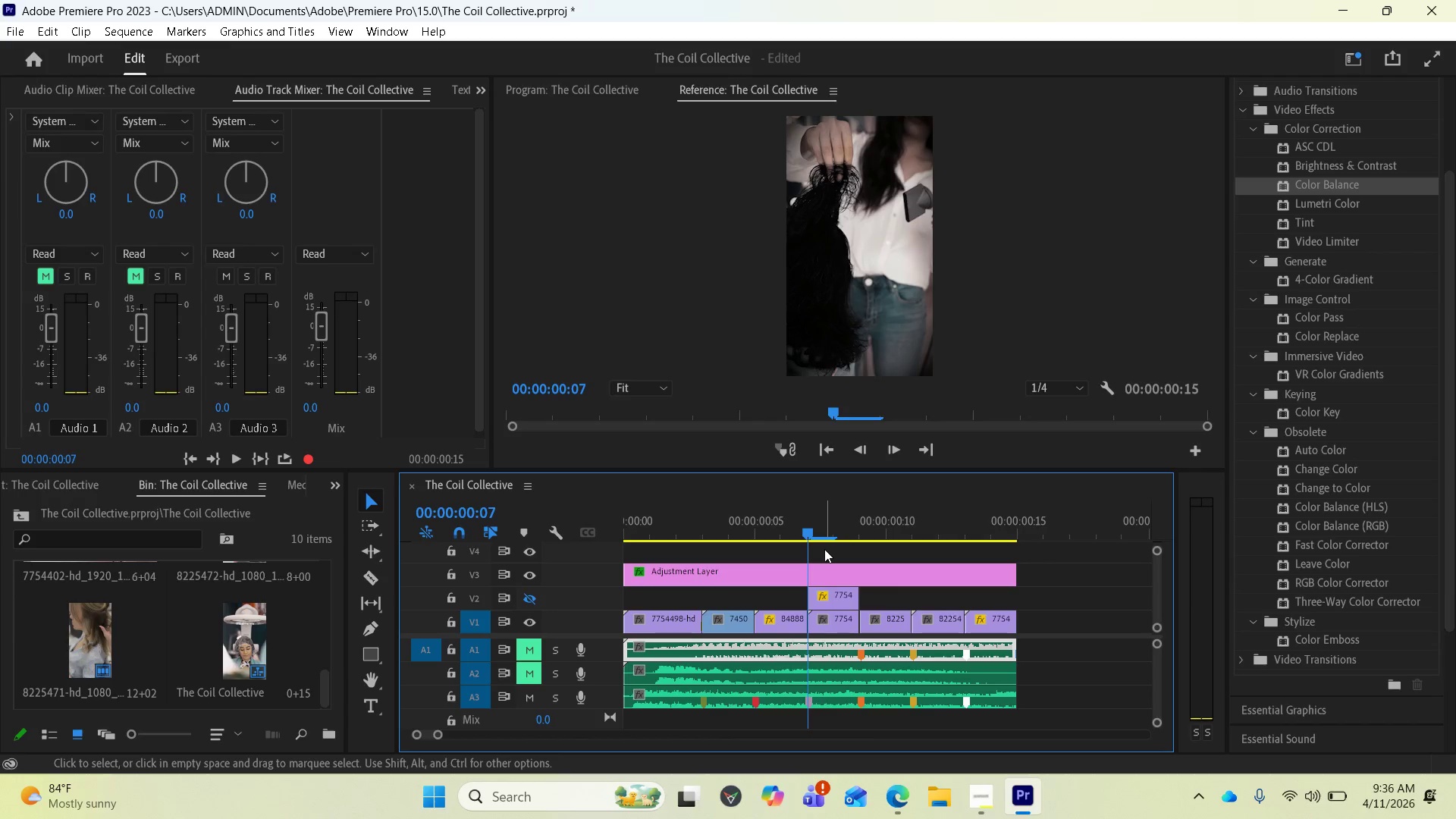 
wait(6.39)
 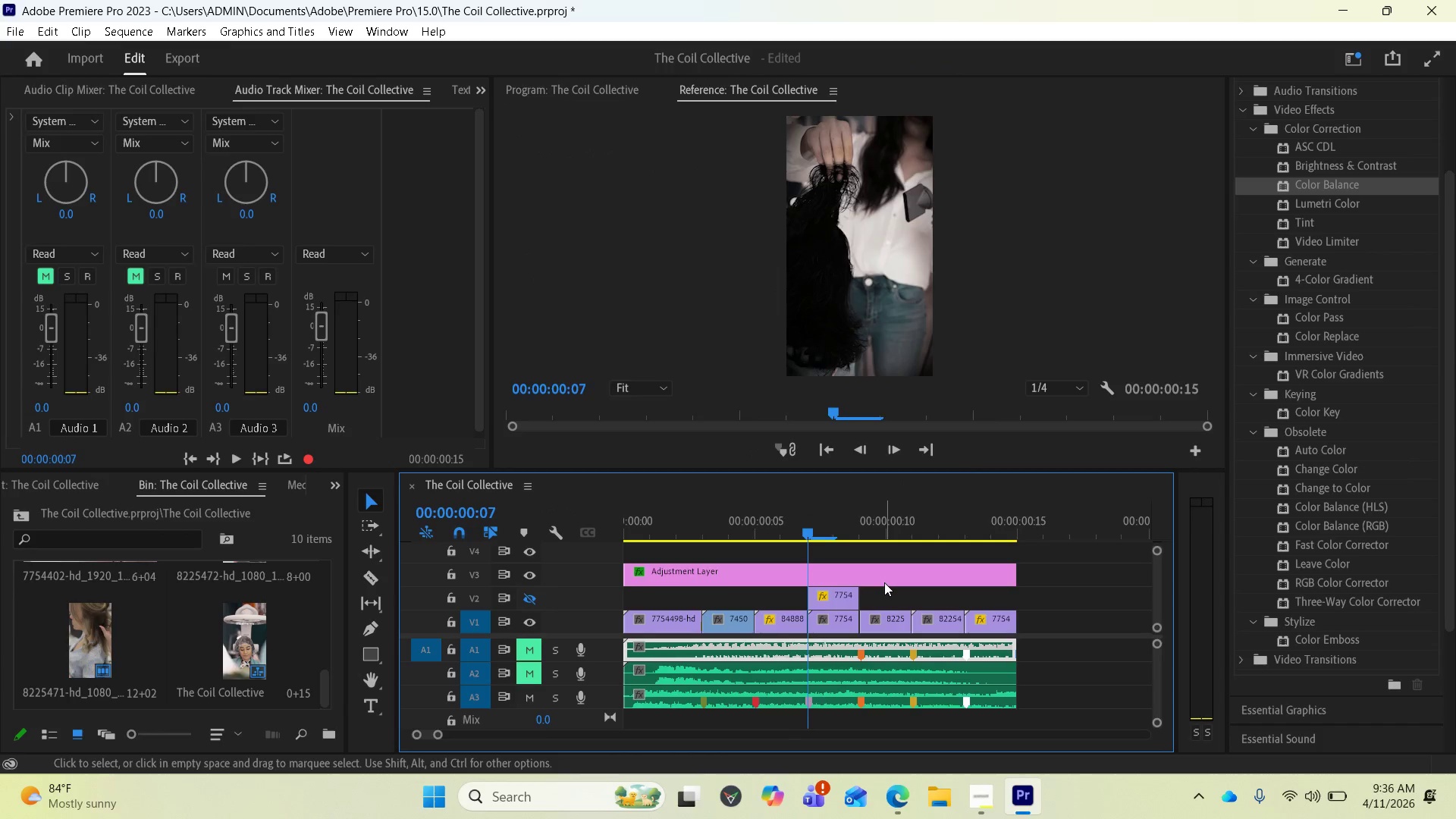 
left_click([861, 655])
 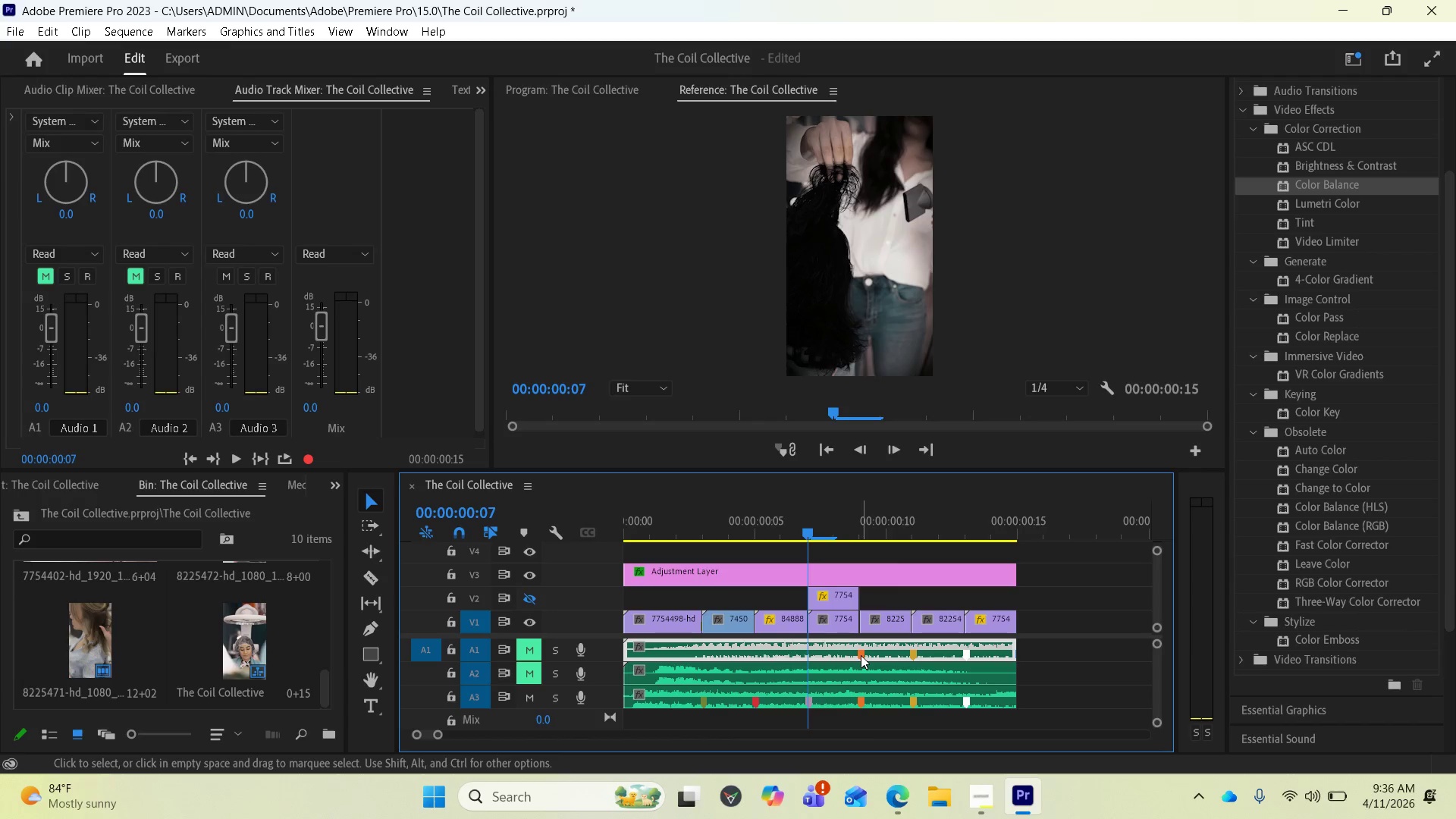 
key(M)
 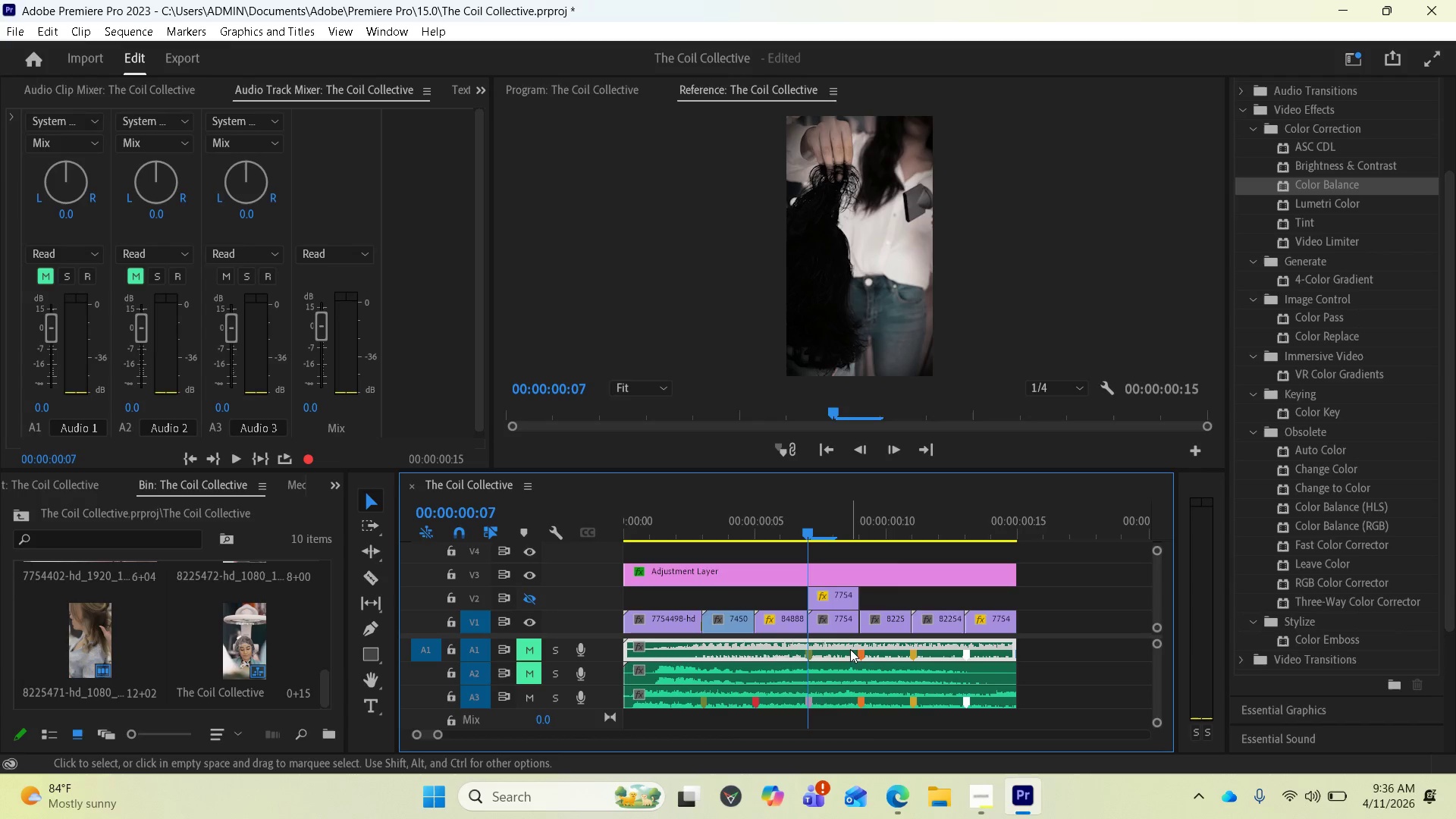 
key(Control+Z)
 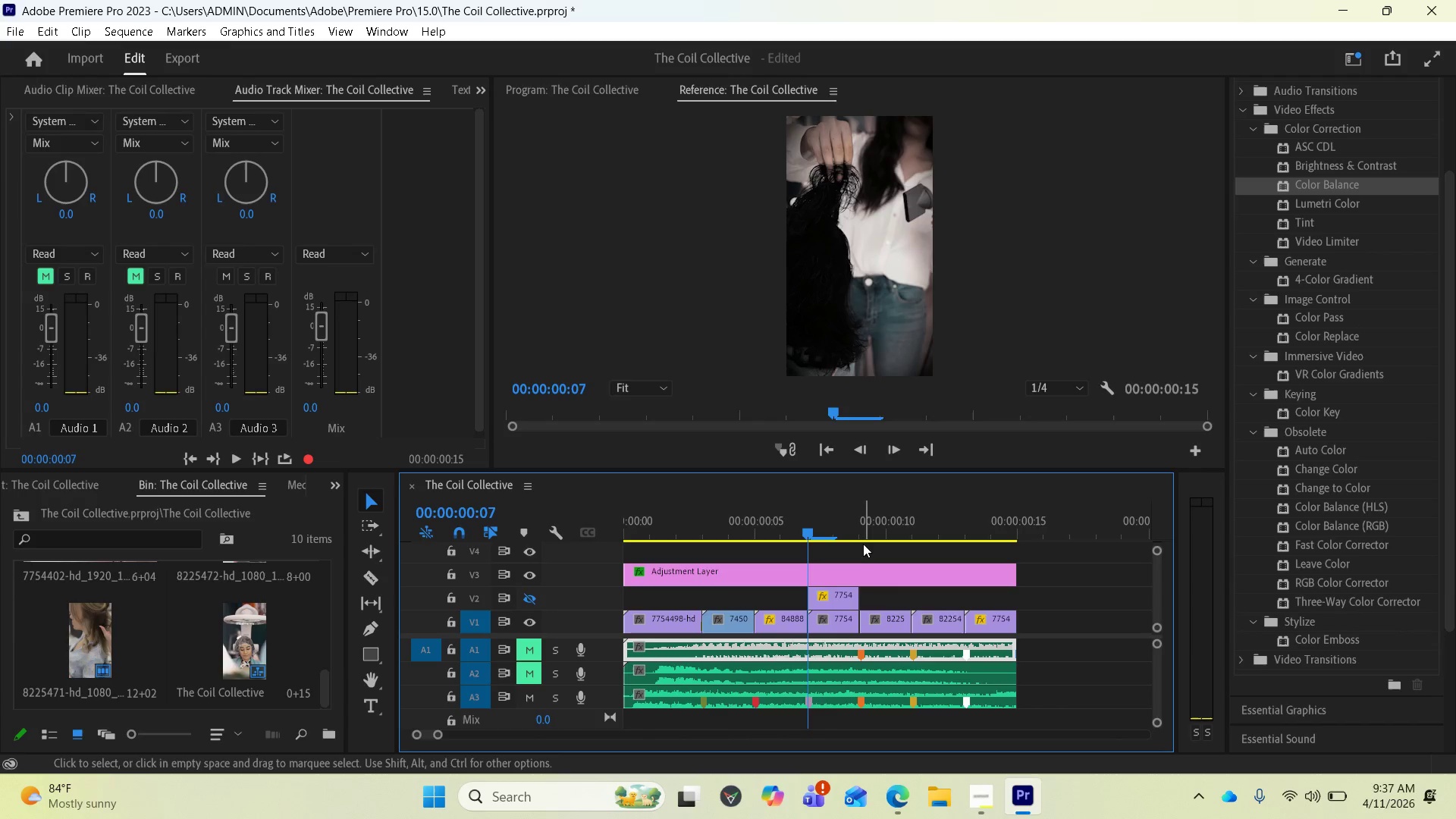 
left_click([861, 529])
 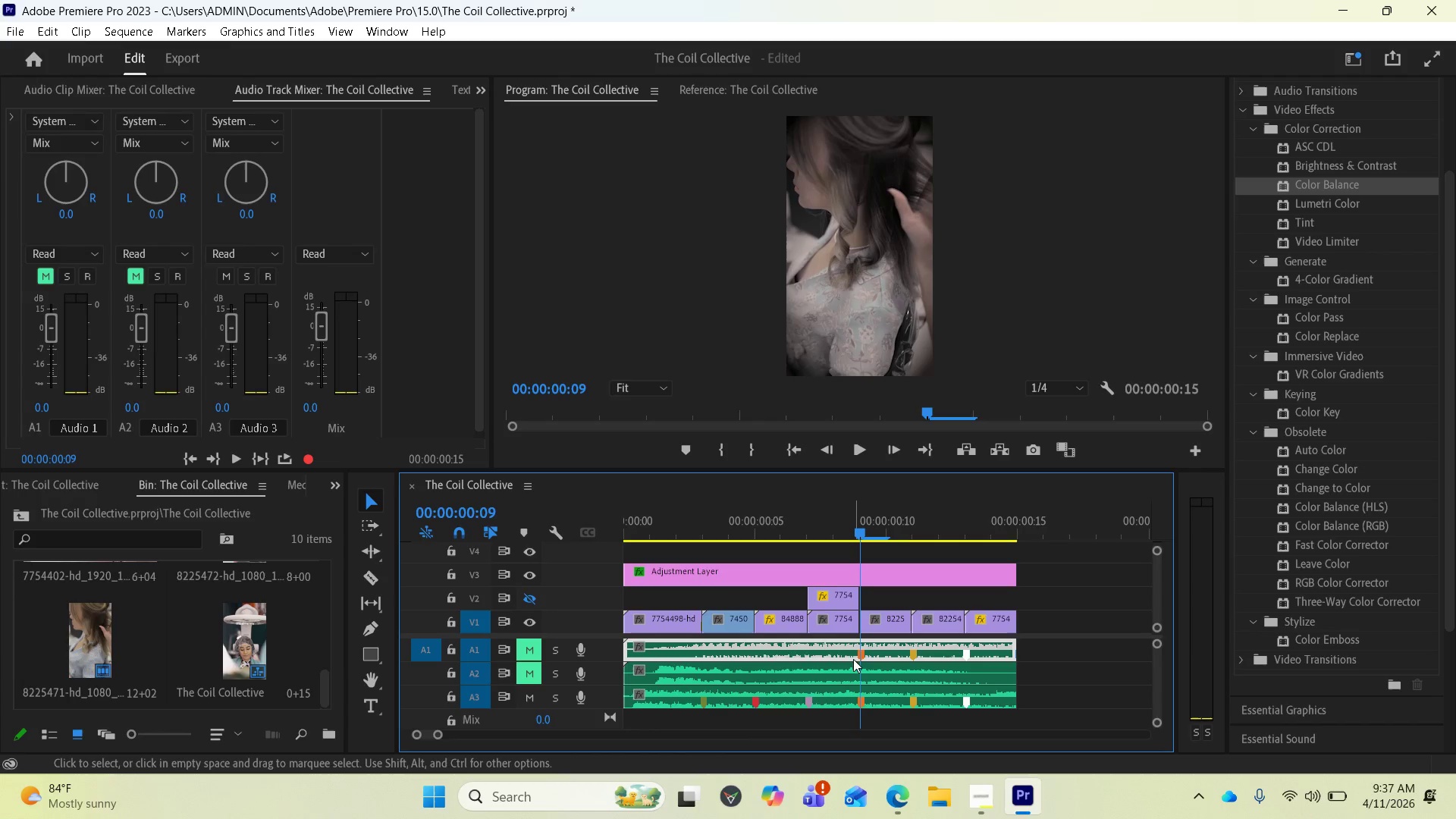 
key(M)
 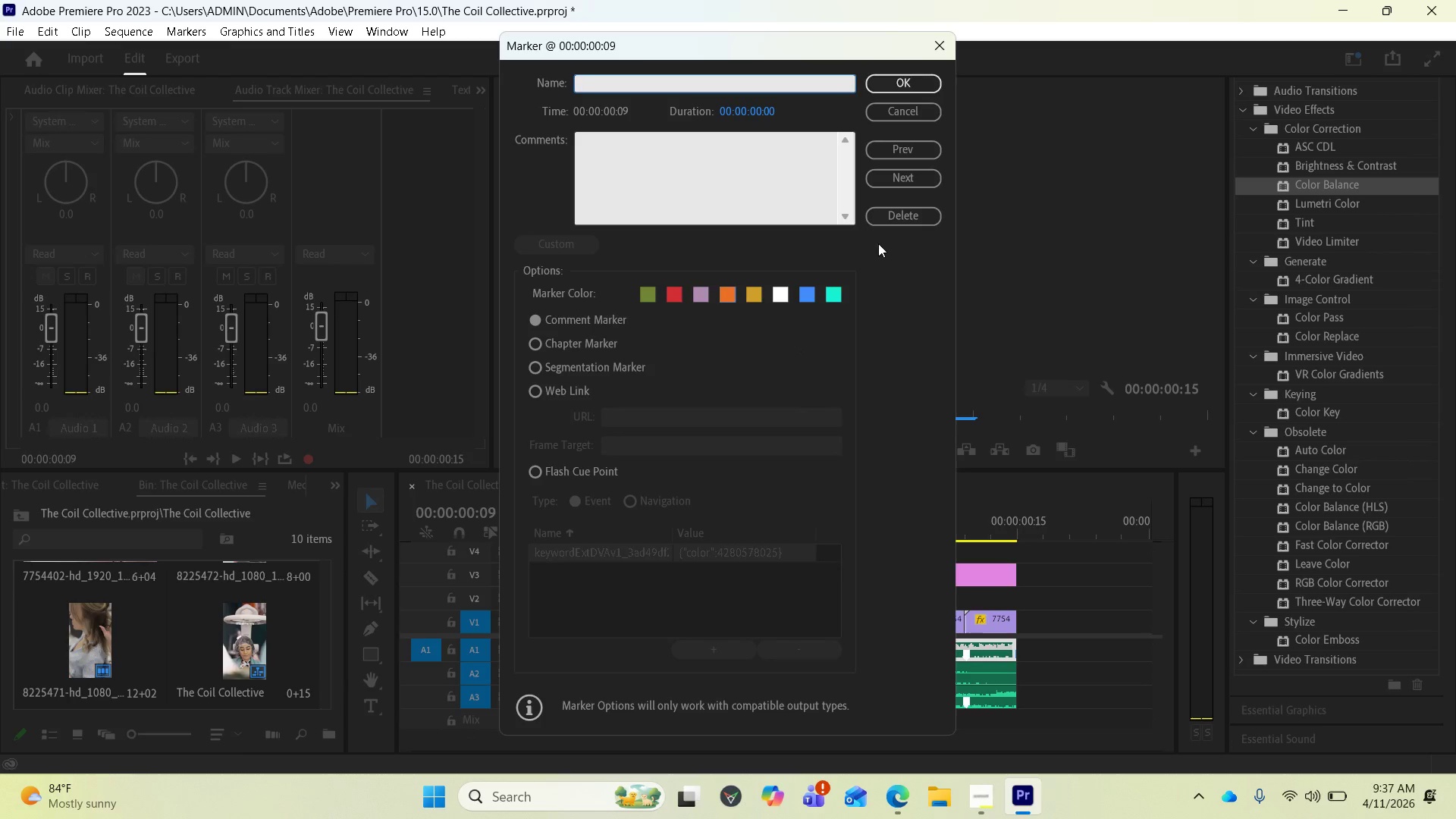 
left_click([886, 216])
 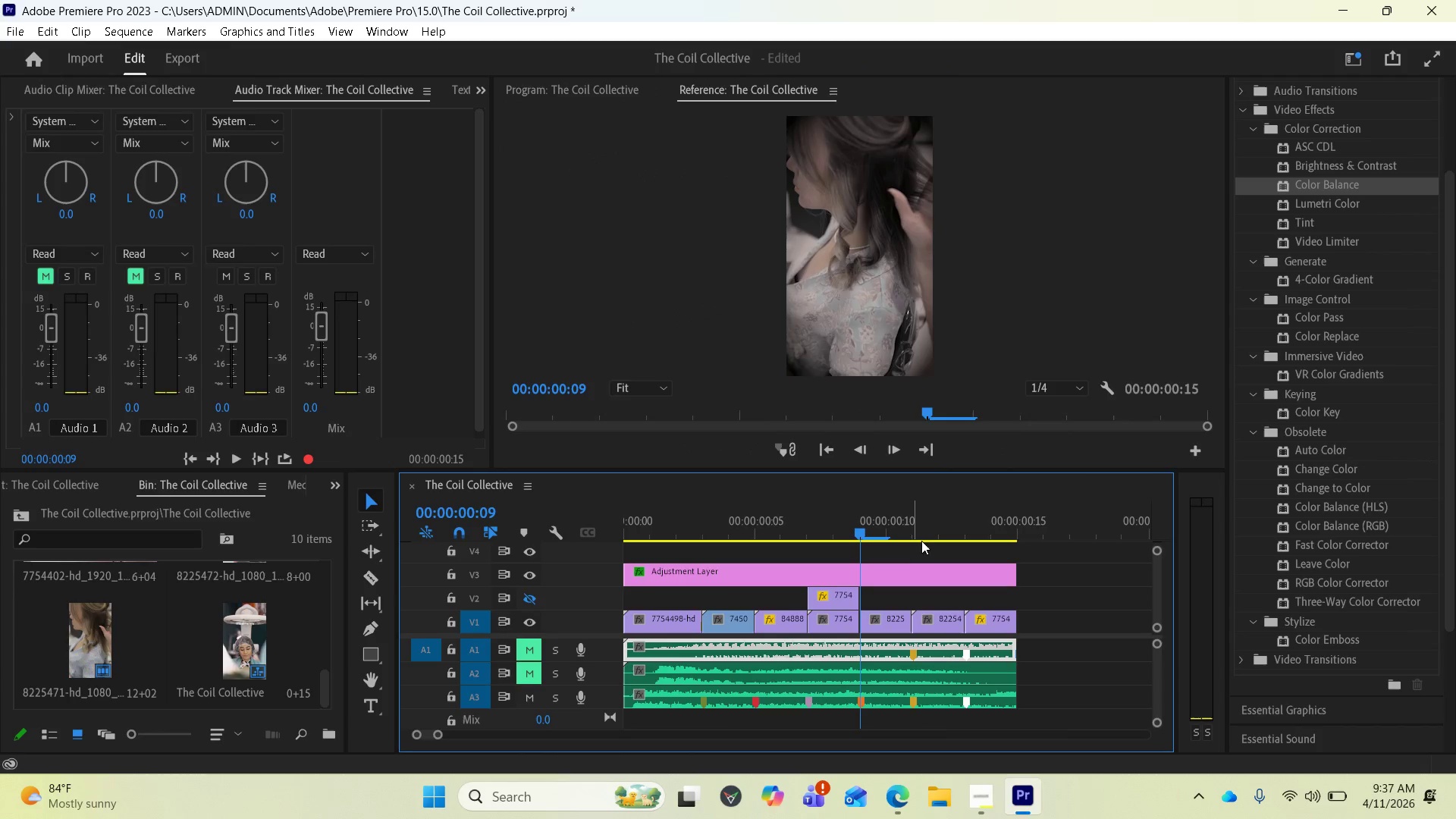 
left_click([916, 532])
 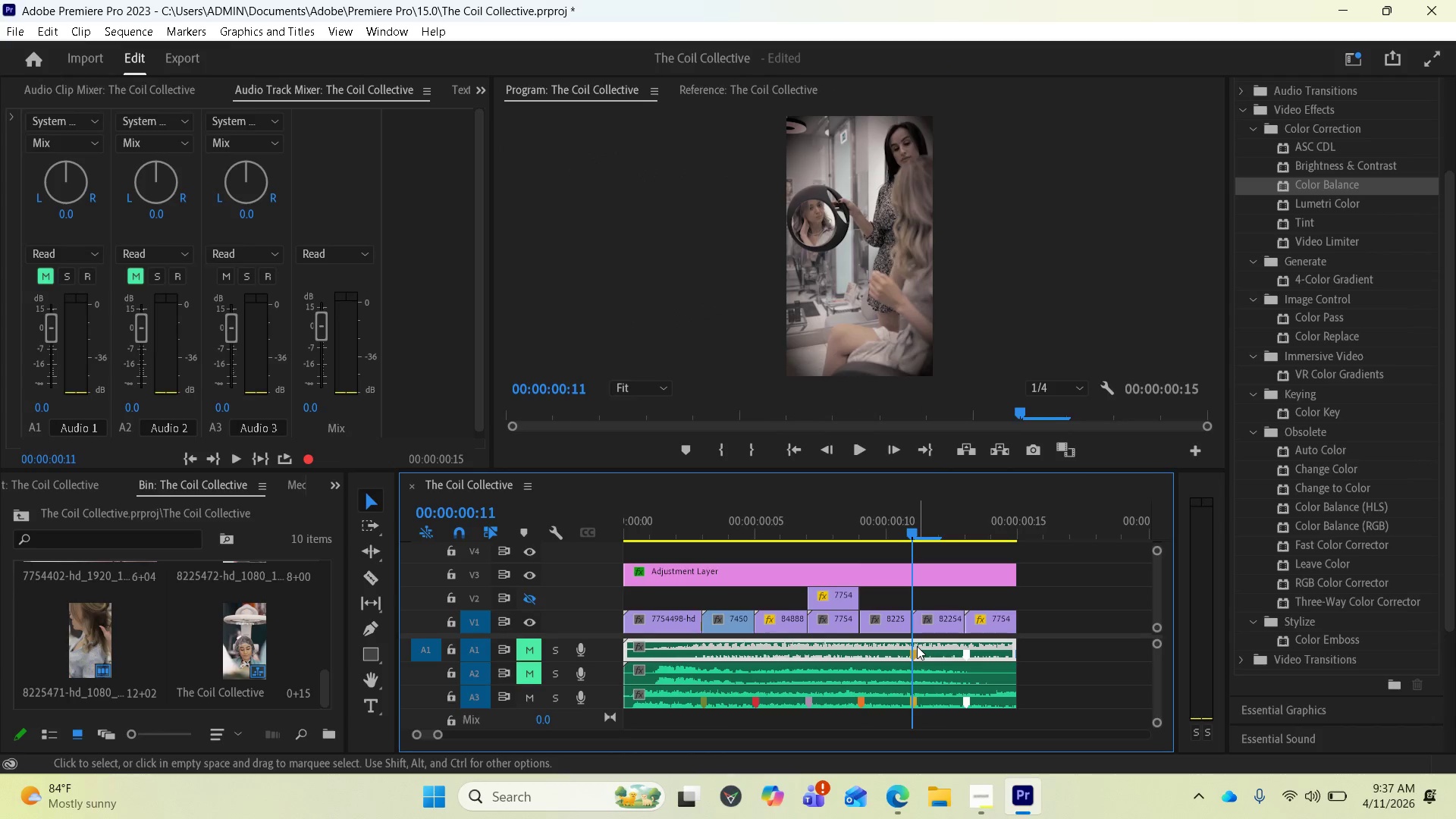 
key(M)
 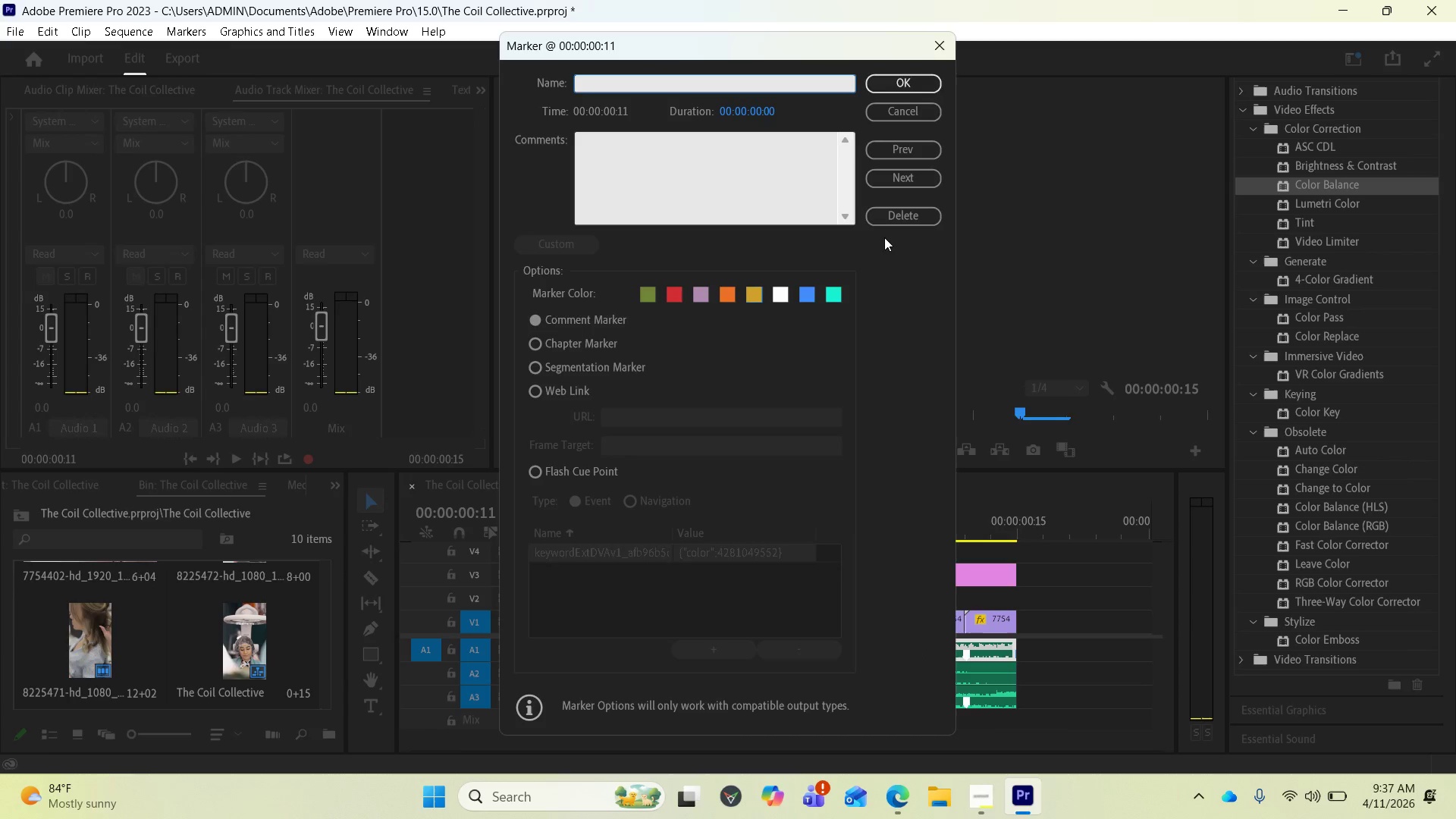 
left_click([889, 218])
 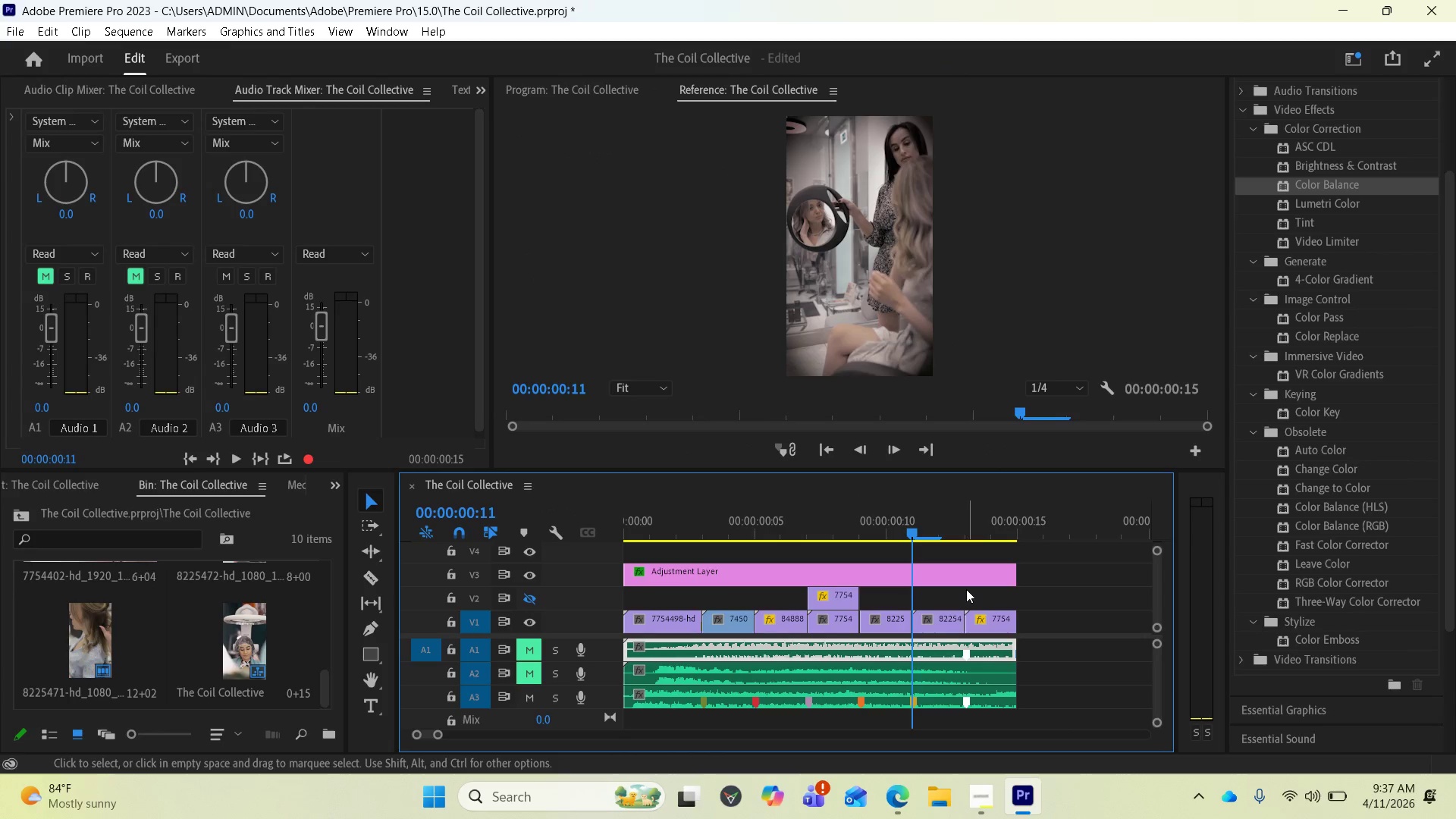 
left_click([962, 526])
 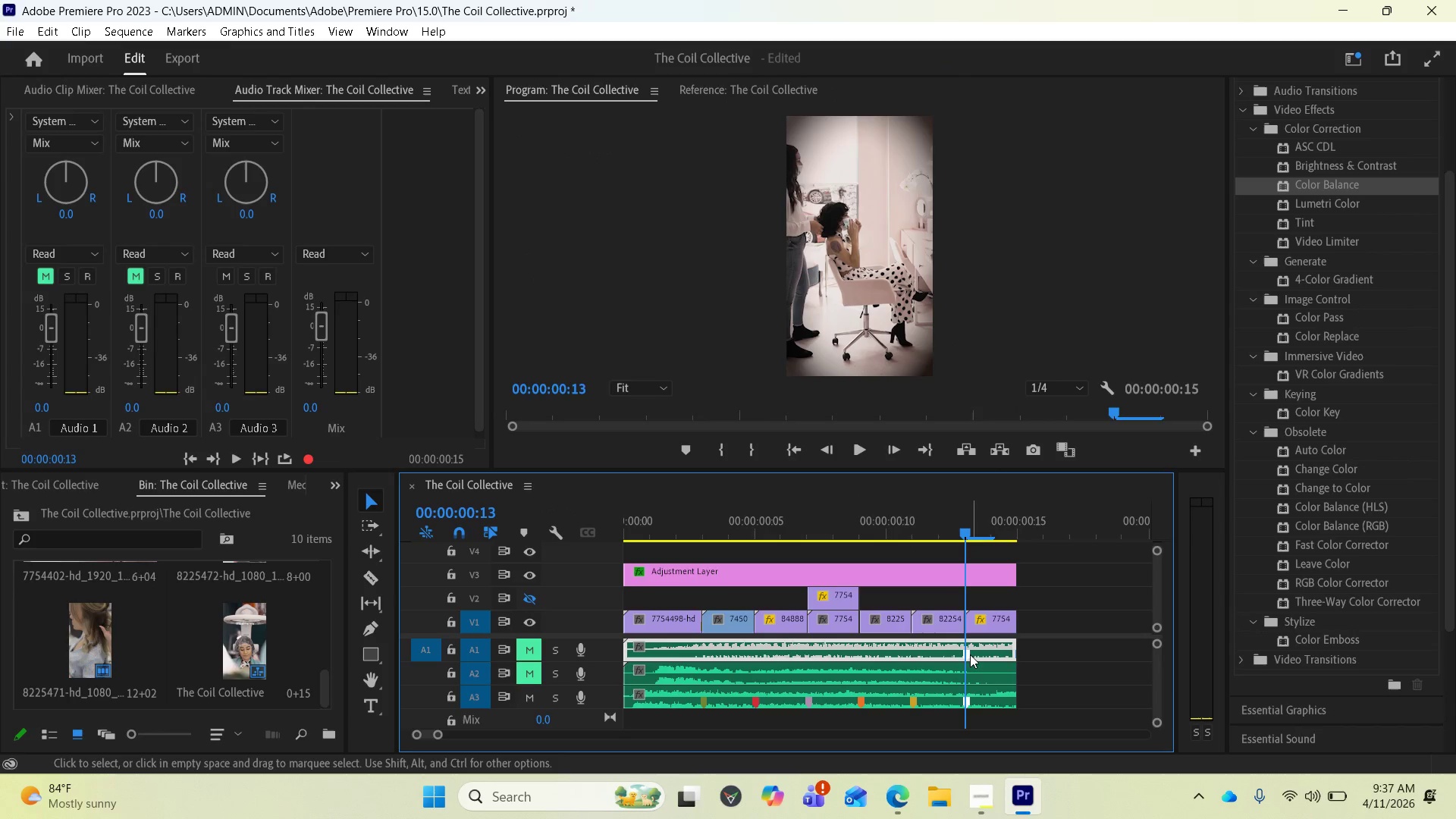 
key(M)
 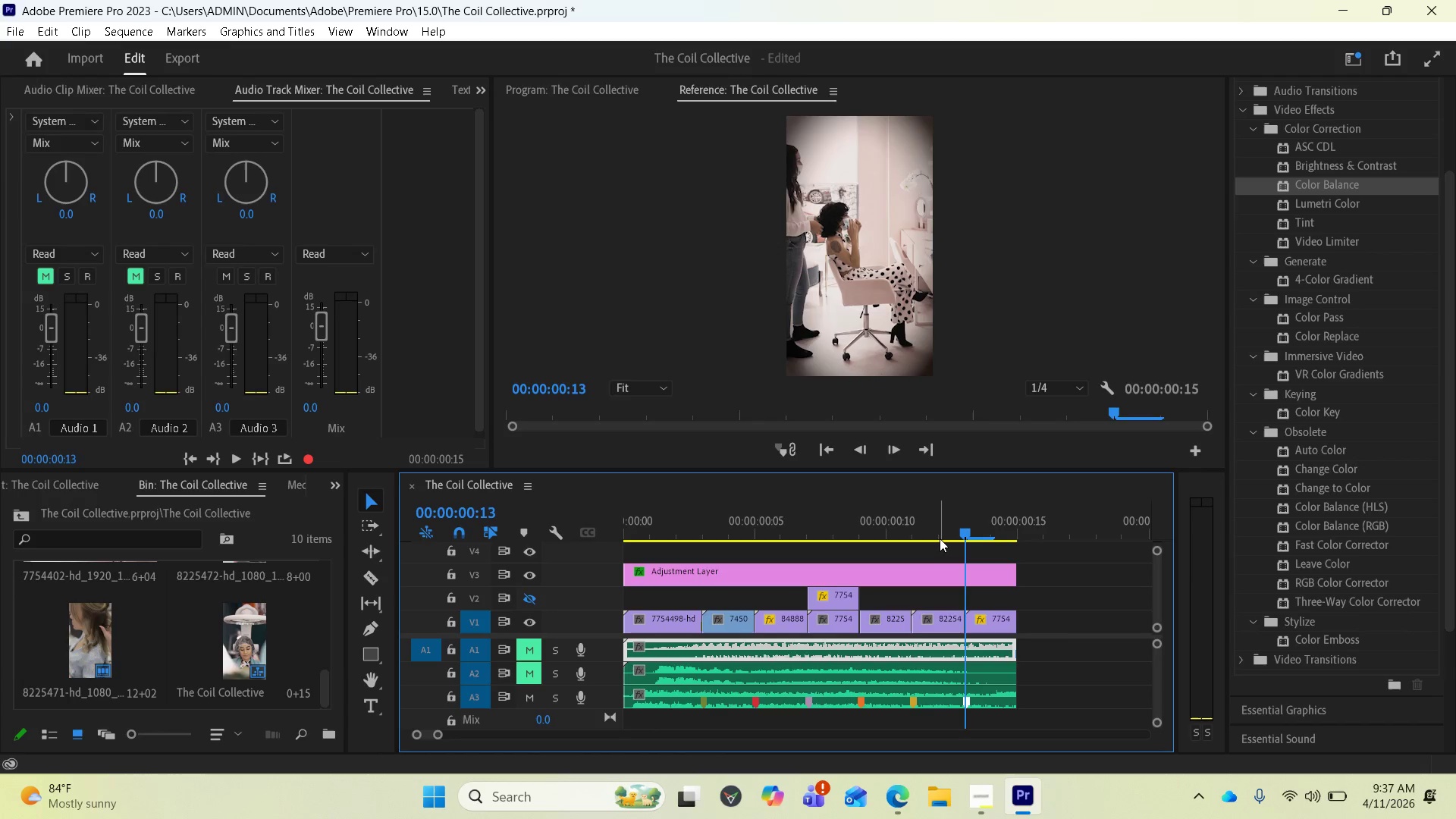 
wait(10.09)
 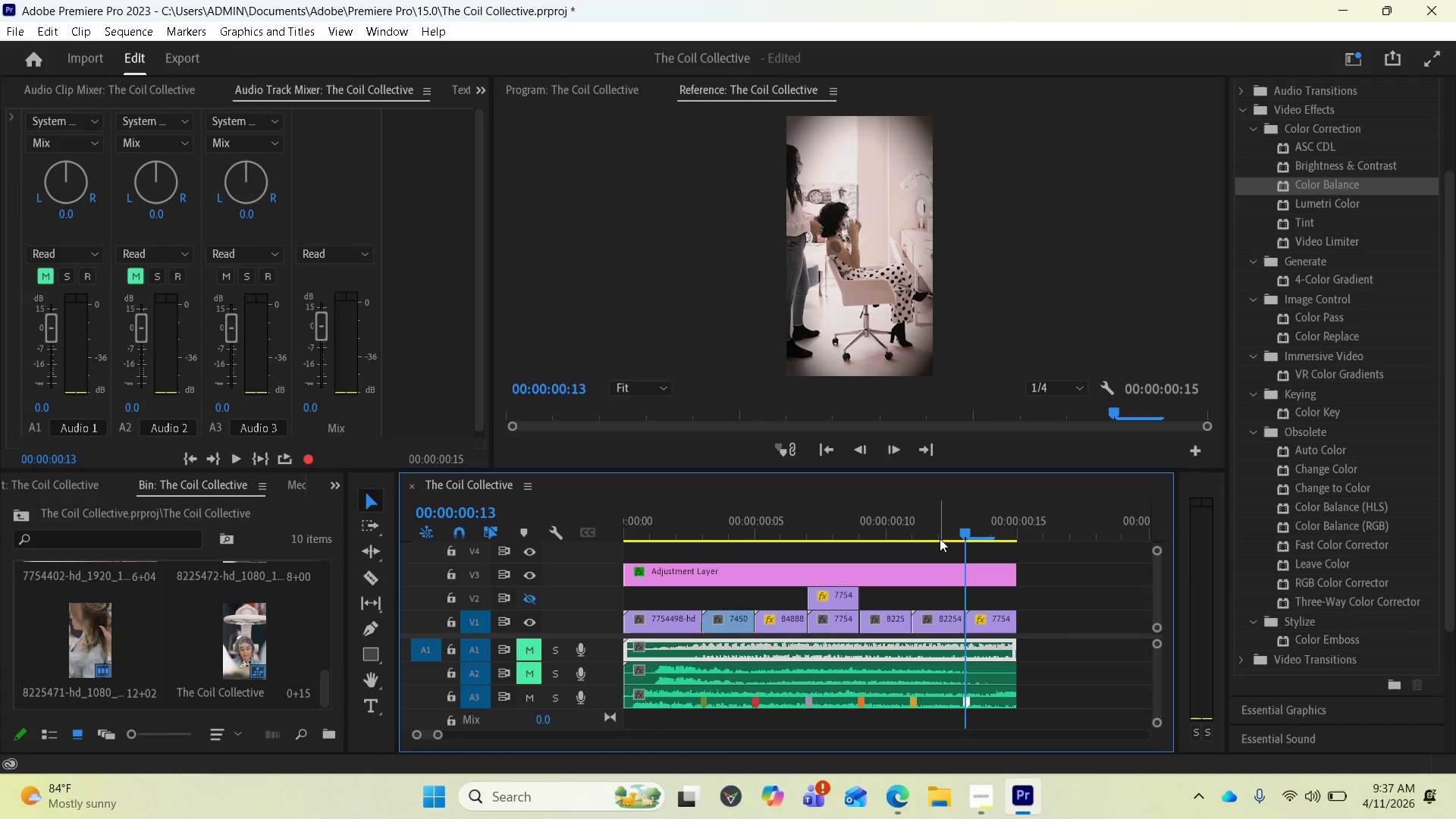 
key(Space)
 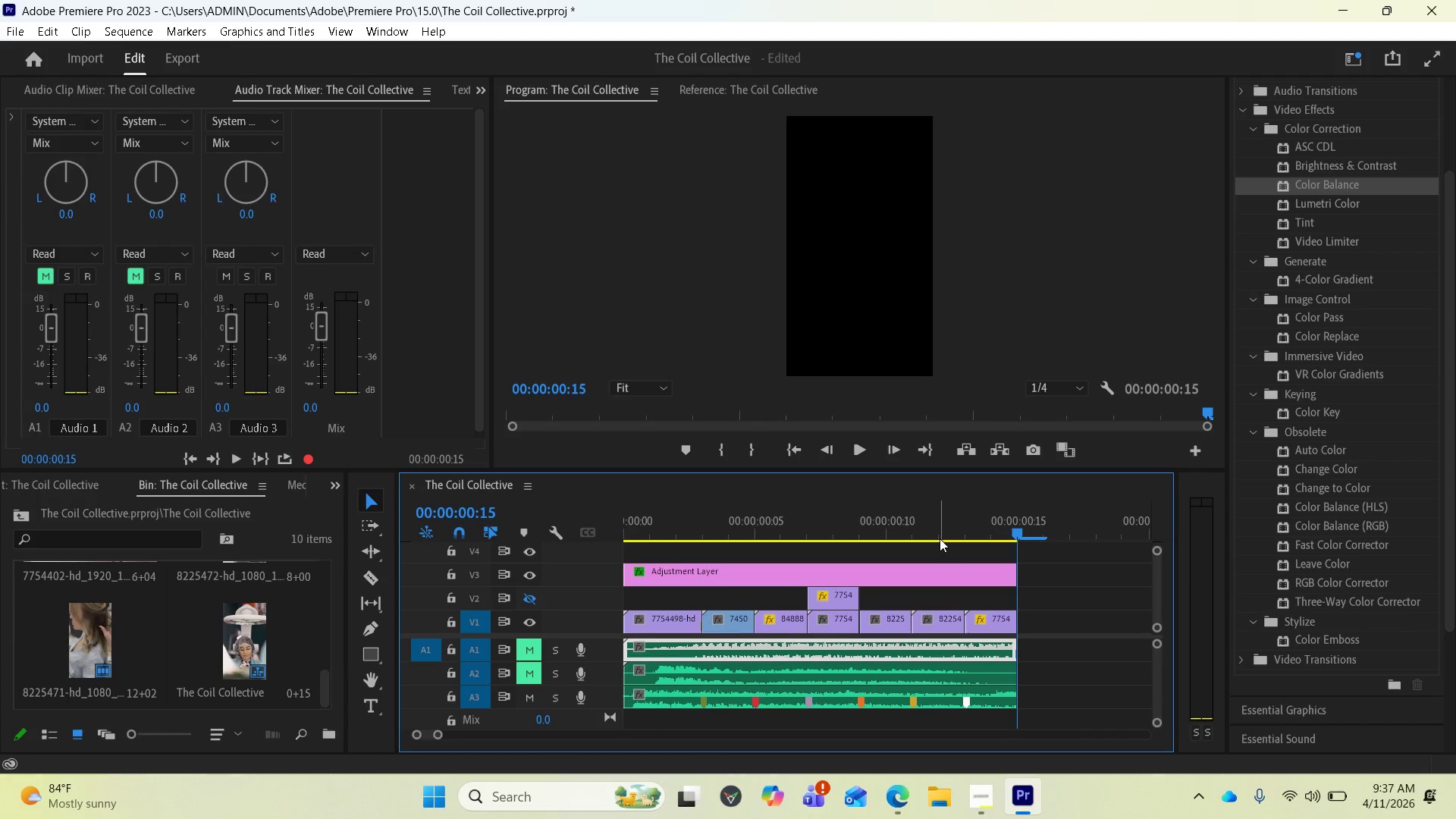 
key(Space)
 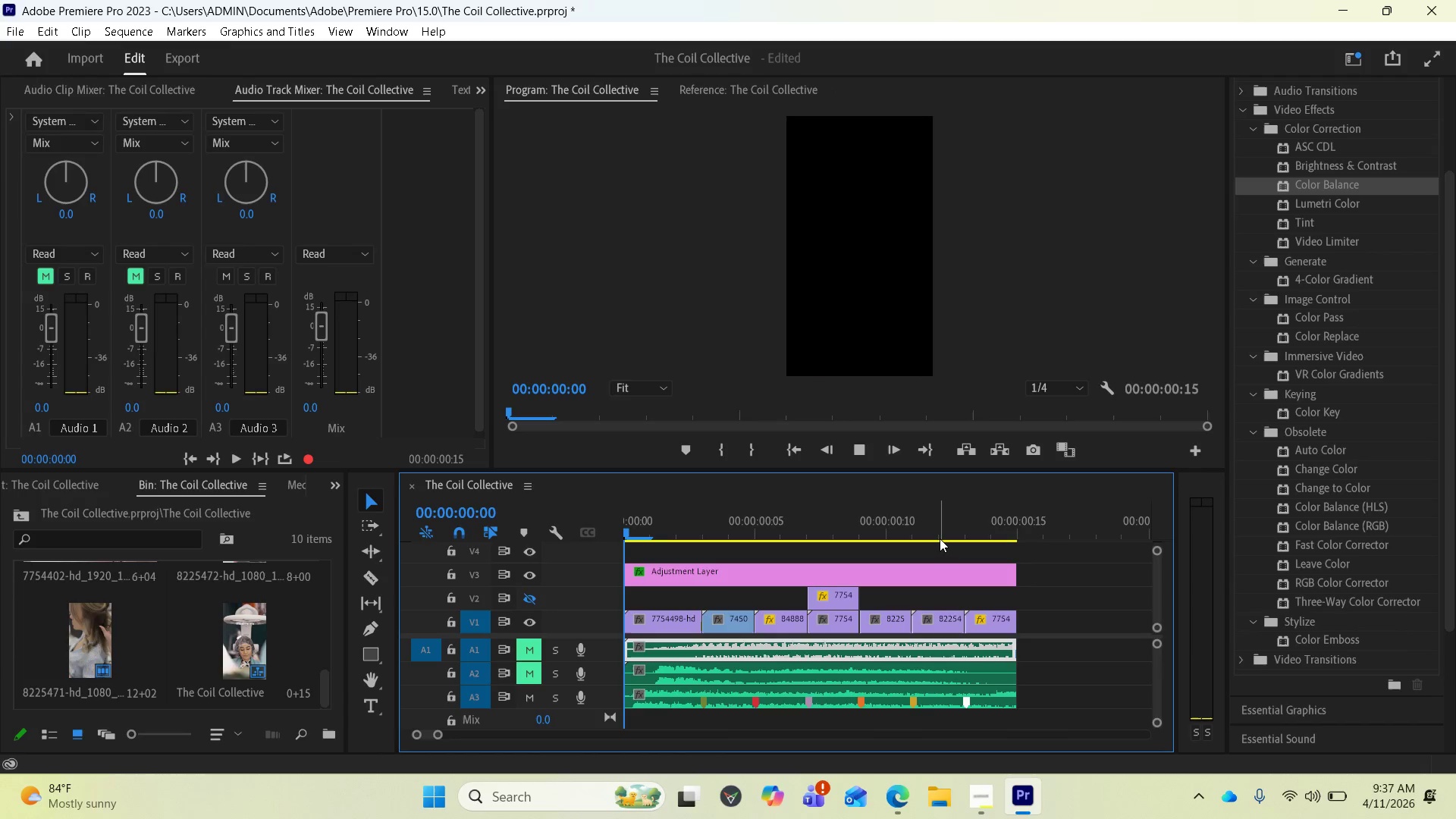 
key(Space)
 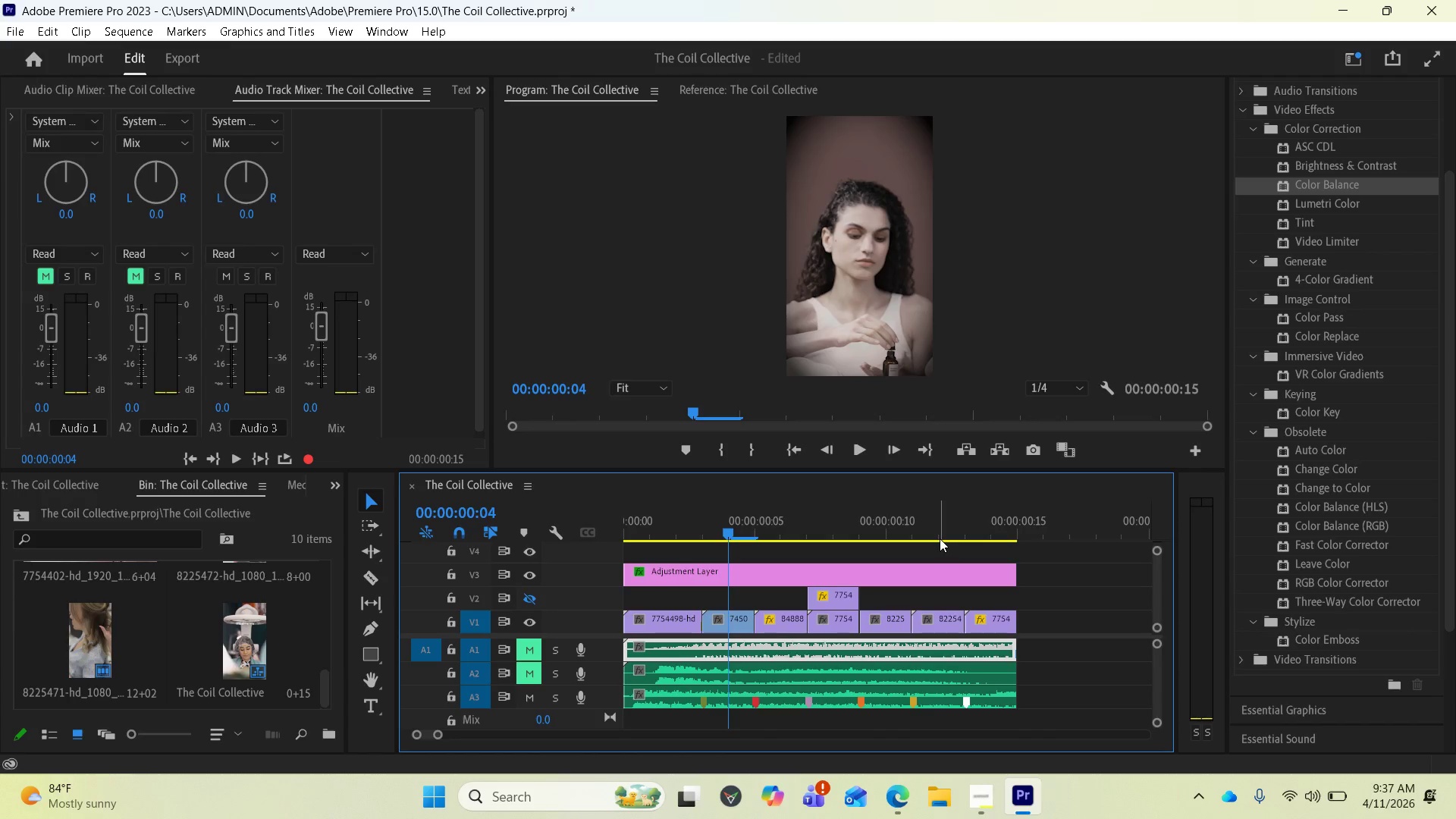 
key(Space)
 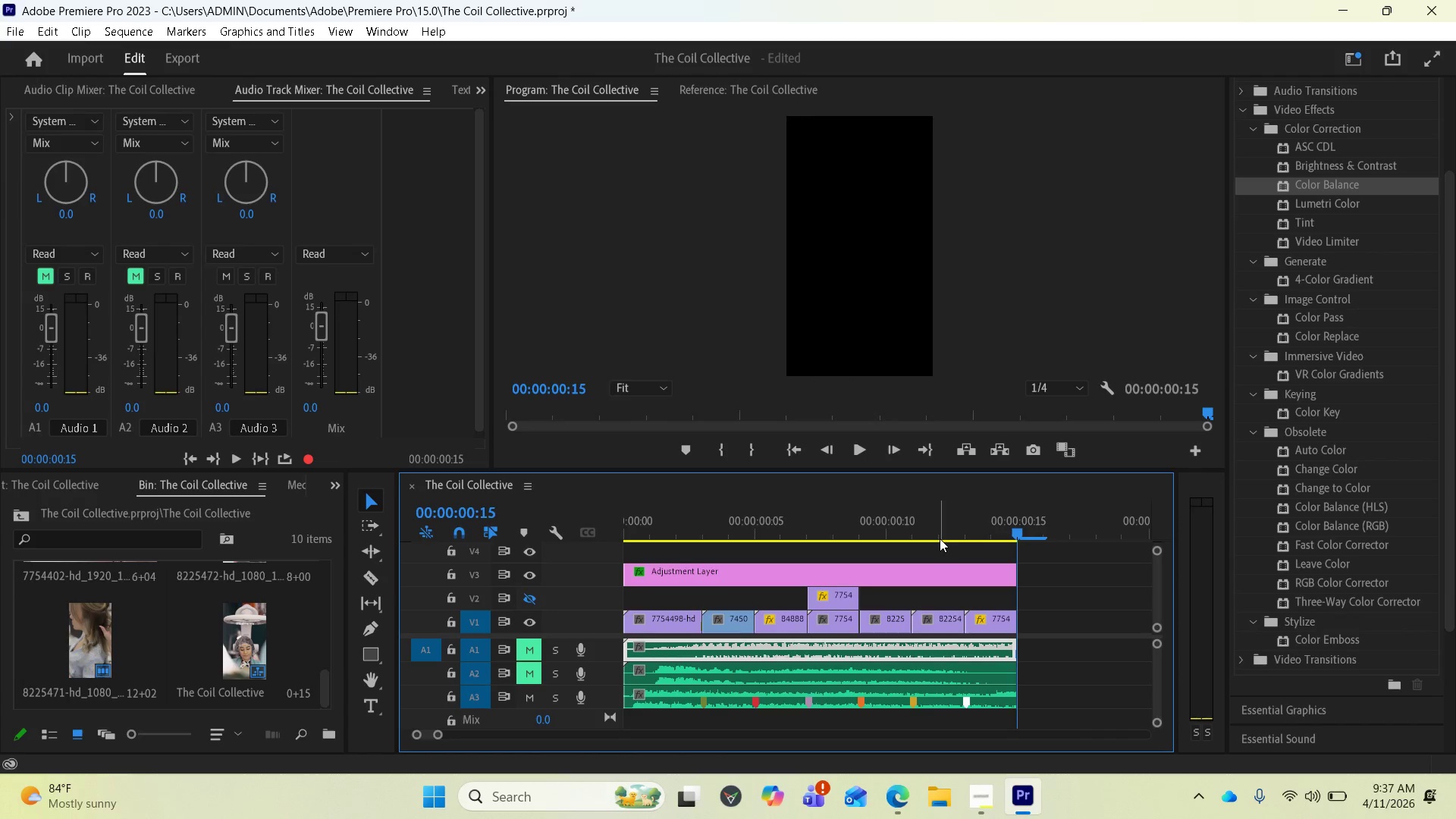 
key(Space)
 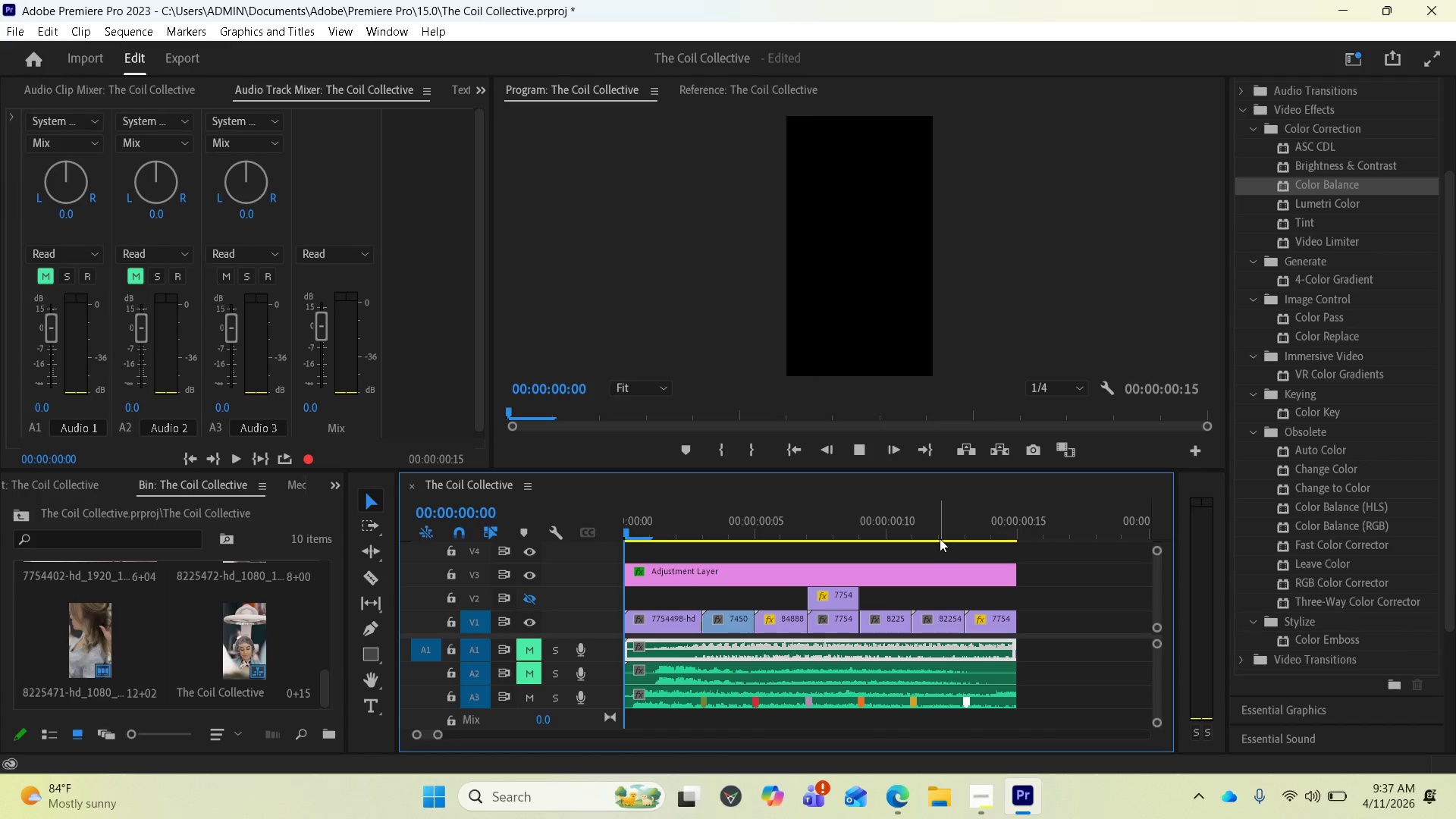 
key(Space)
 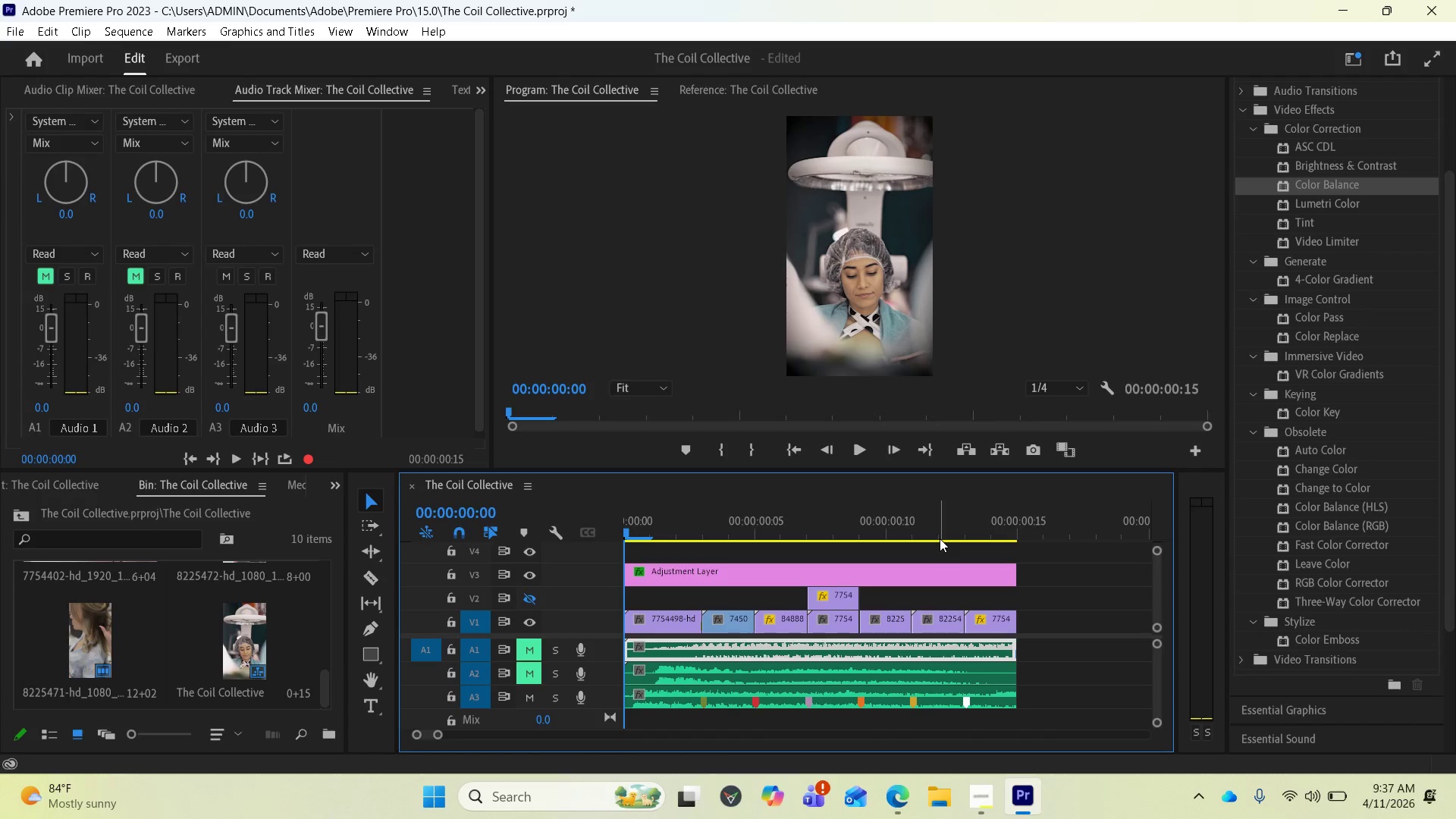 
key(Space)
 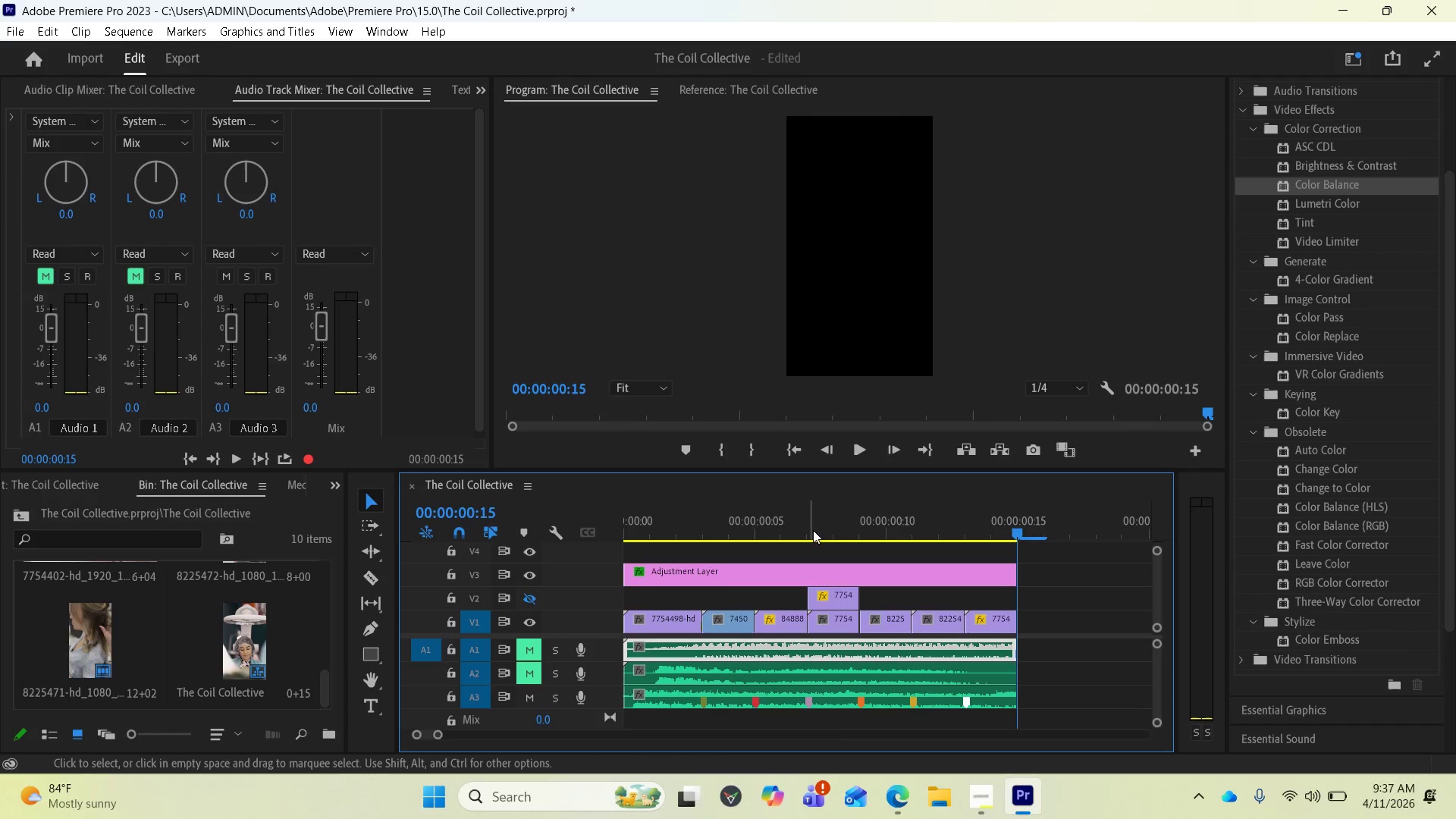 
wait(9.53)
 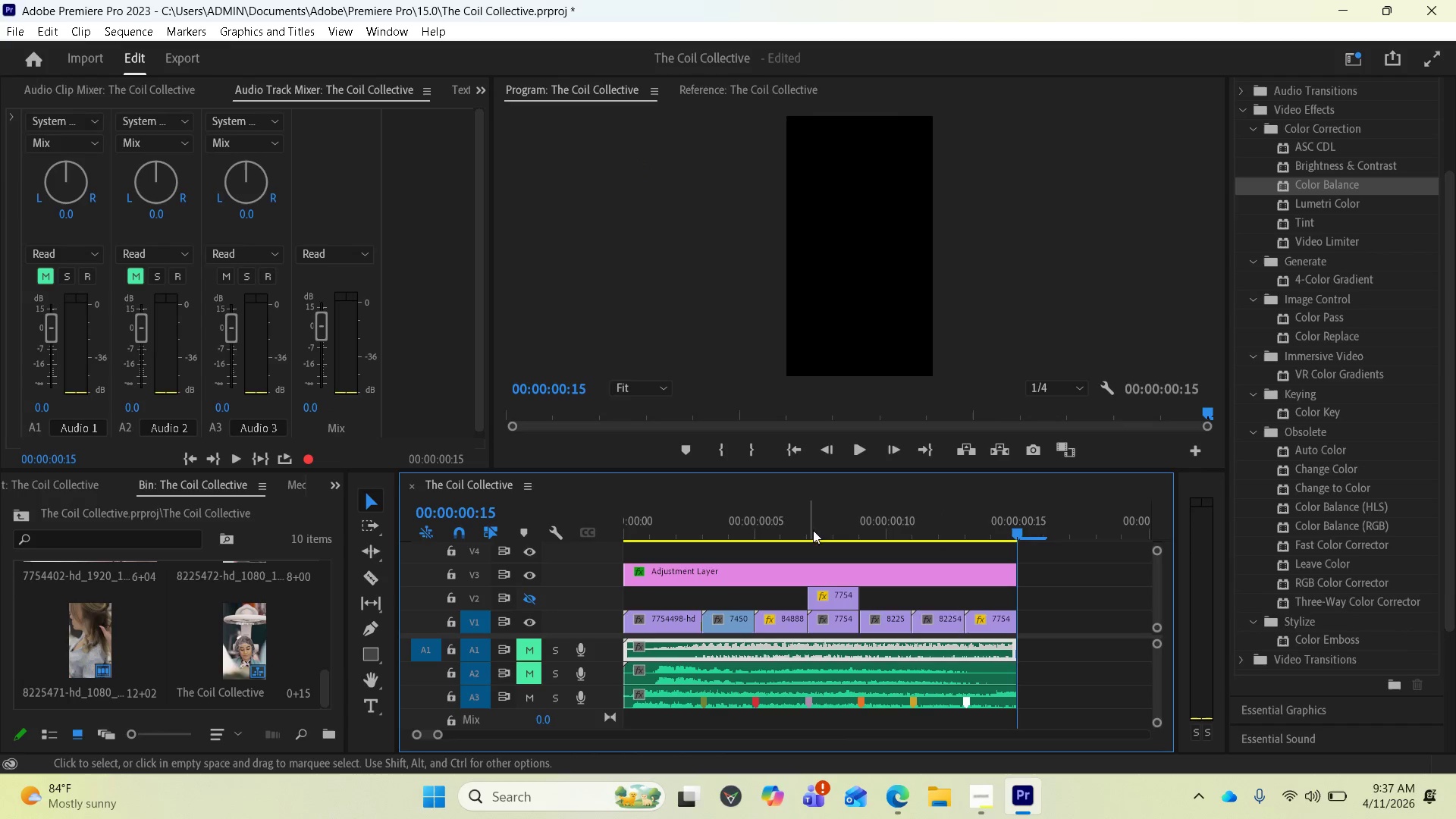 
scroll: coordinate [805, 608], scroll_direction: up, amount: 3.0
 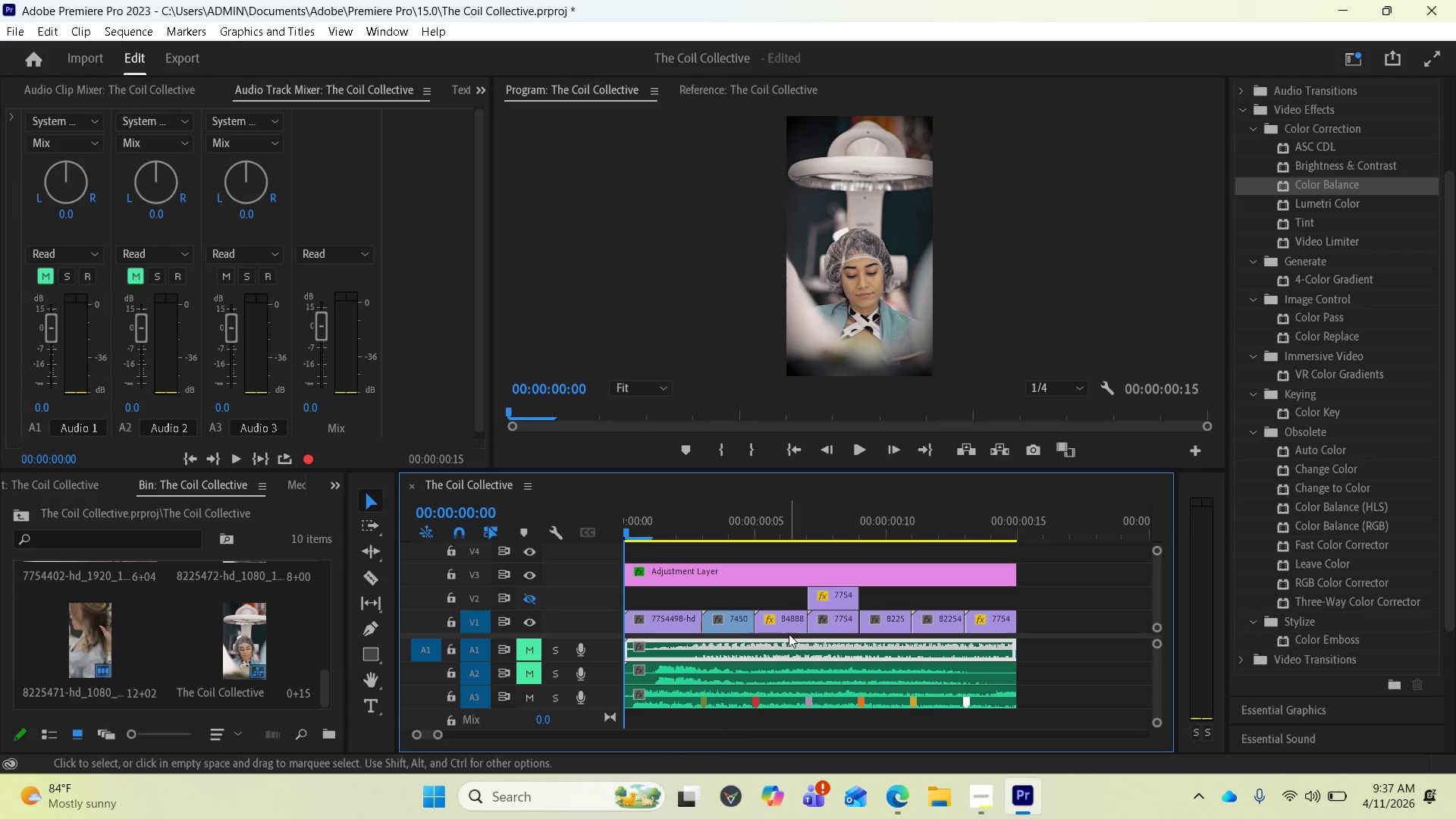 
key(Space)
 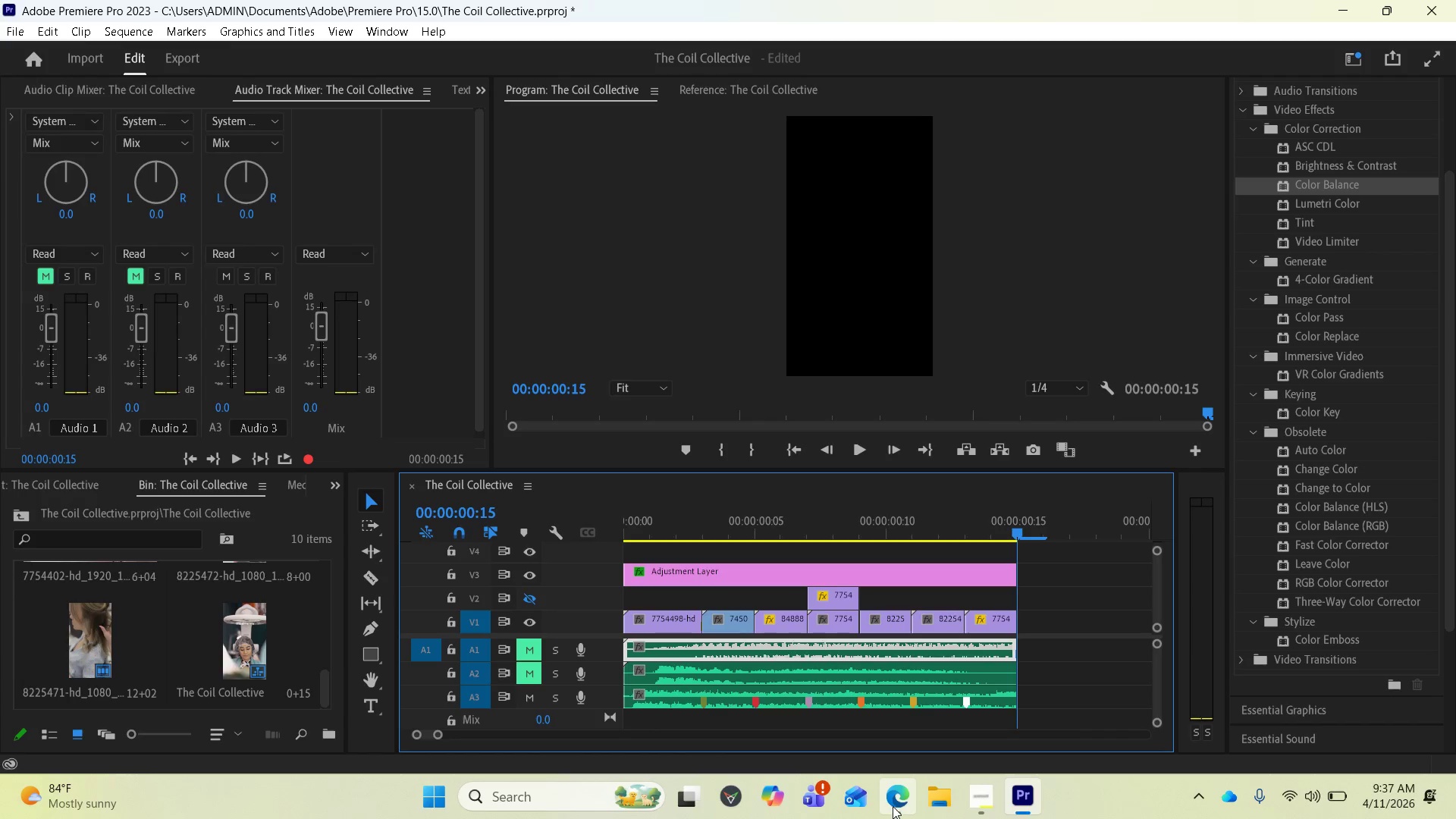 
wait(12.42)
 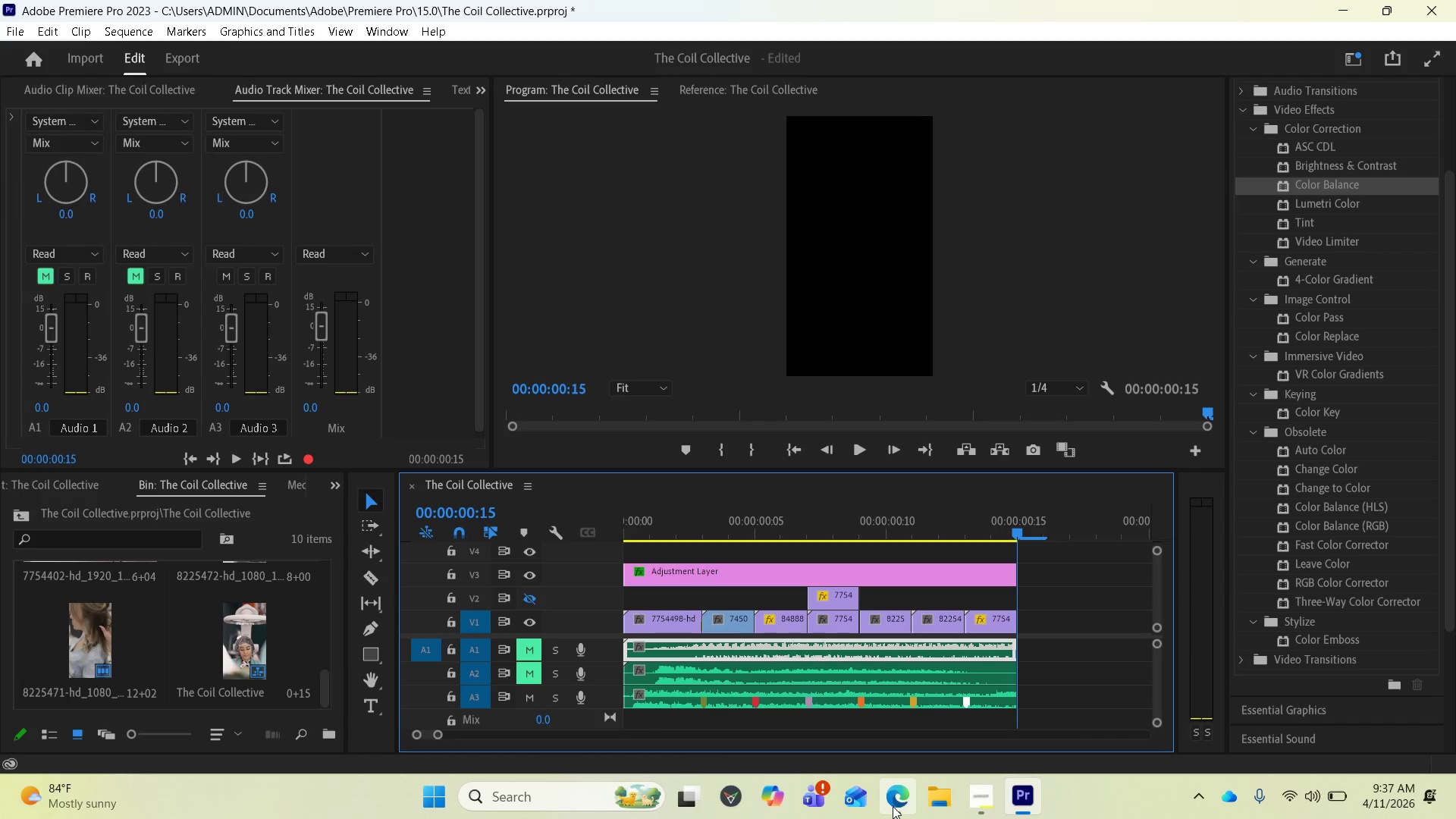 
left_click_drag(start_coordinate=[1015, 535], to_coordinate=[610, 553])
 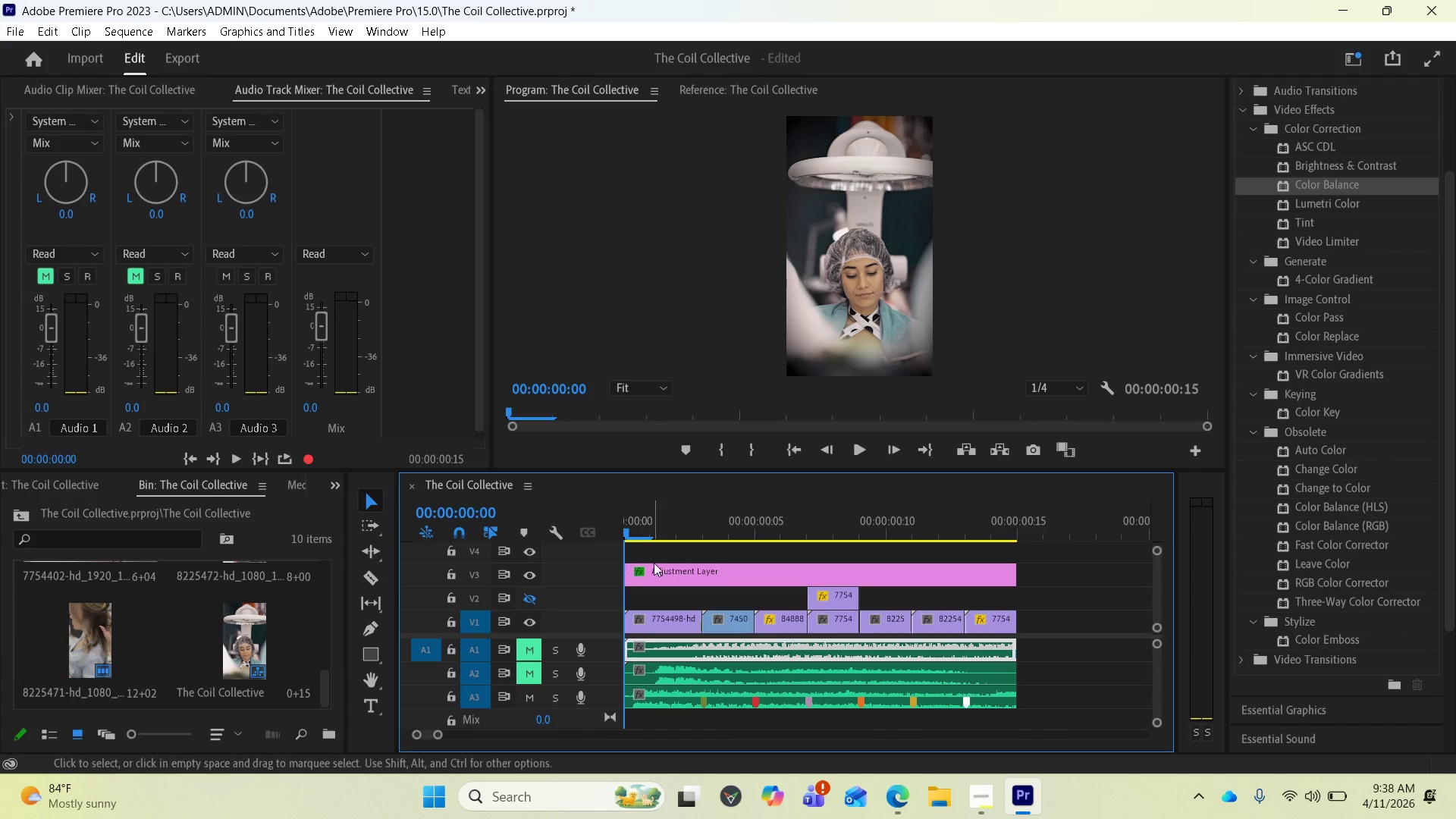 
left_click([667, 565])
 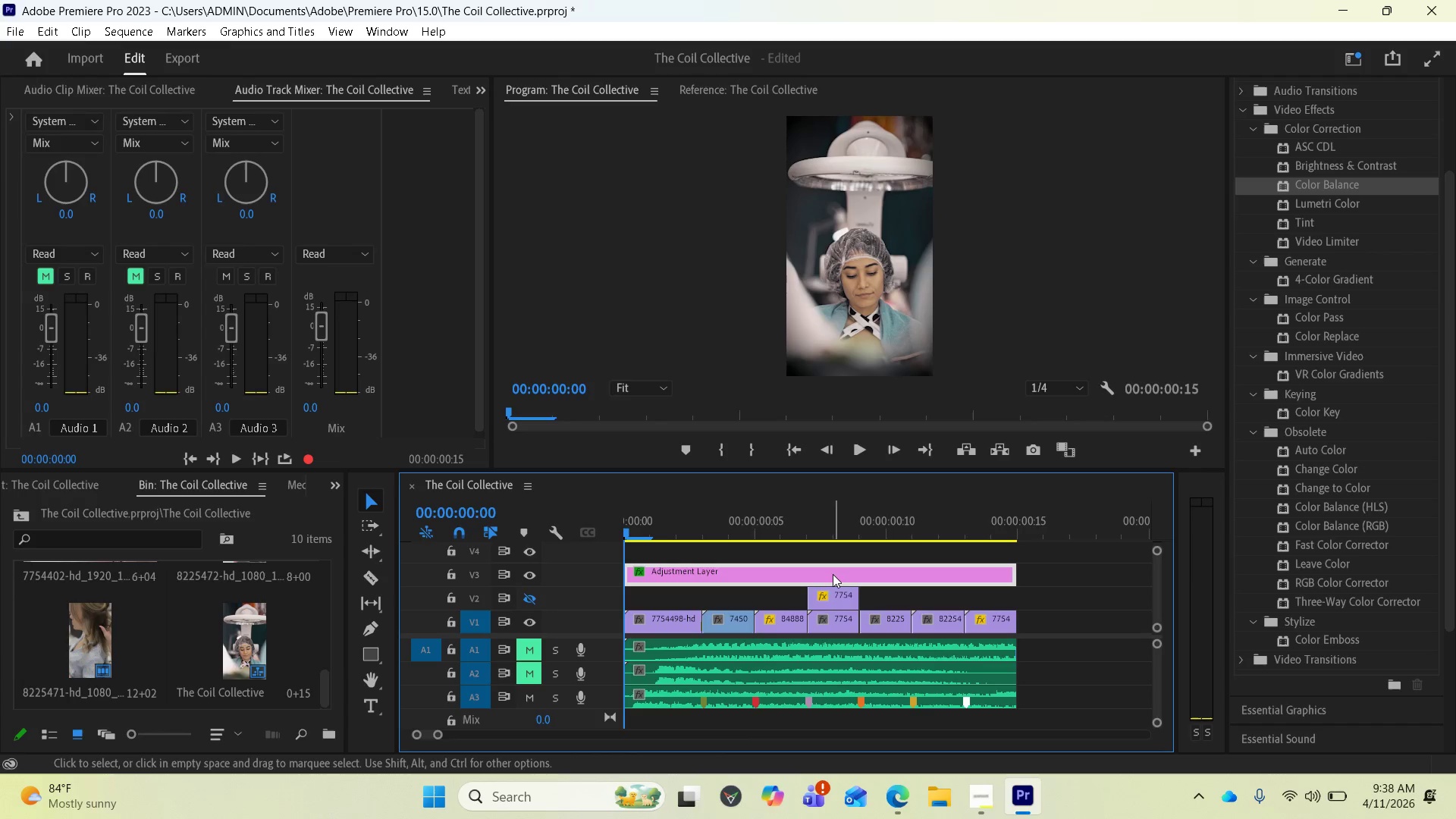 
wait(8.11)
 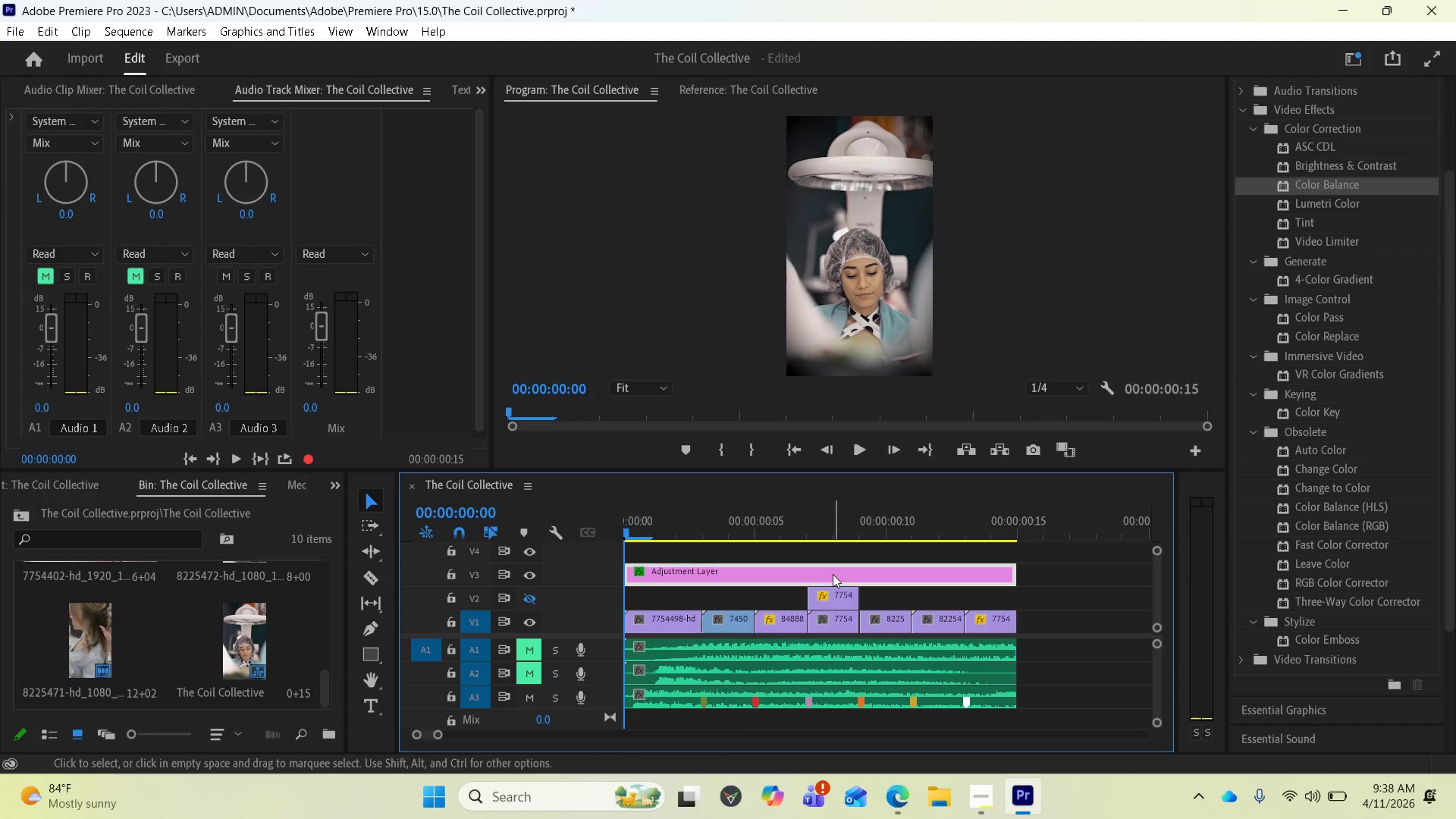 
scroll: coordinate [160, 110], scroll_direction: none, amount: 0.0
 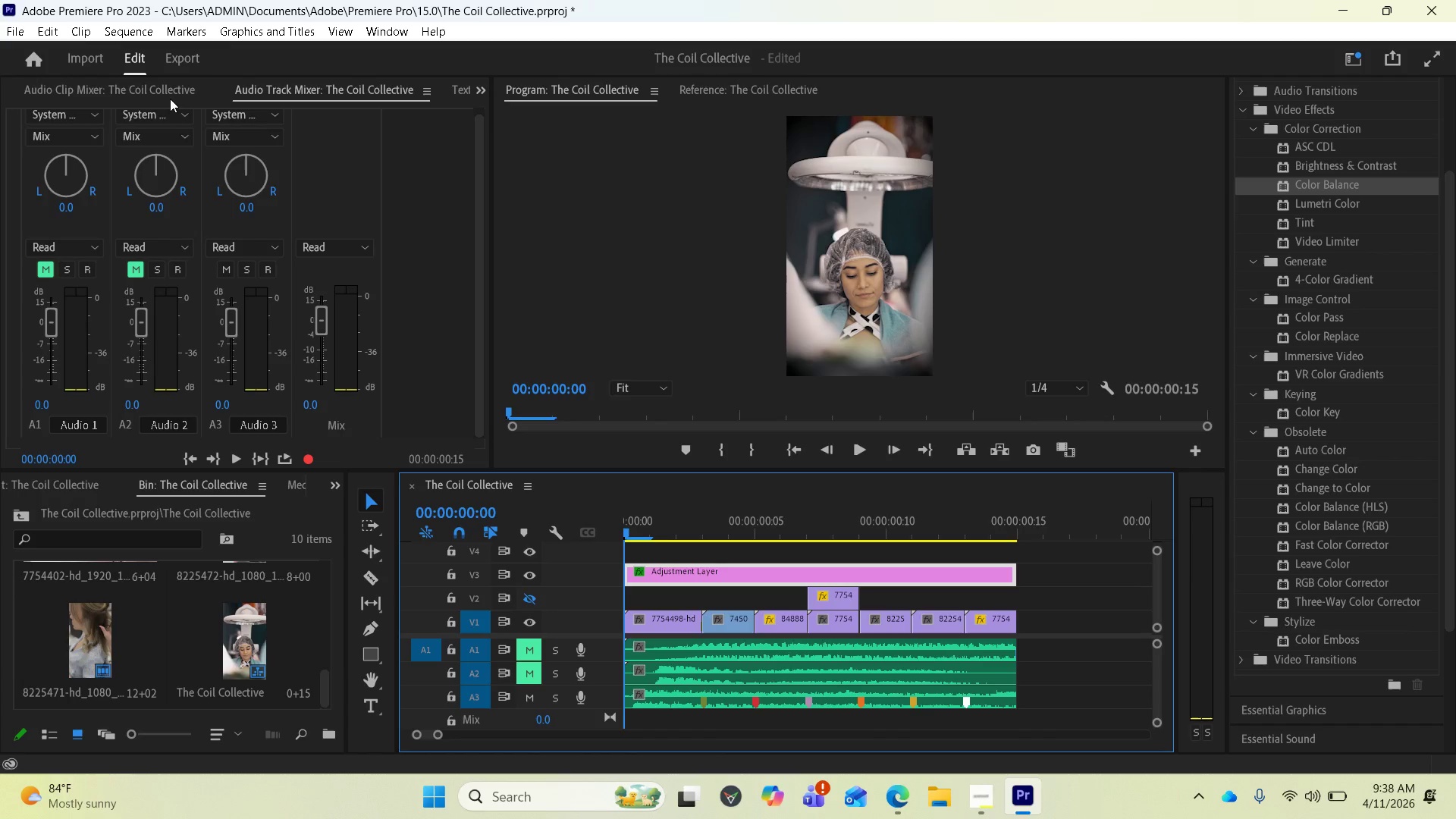 
left_click([170, 99])
 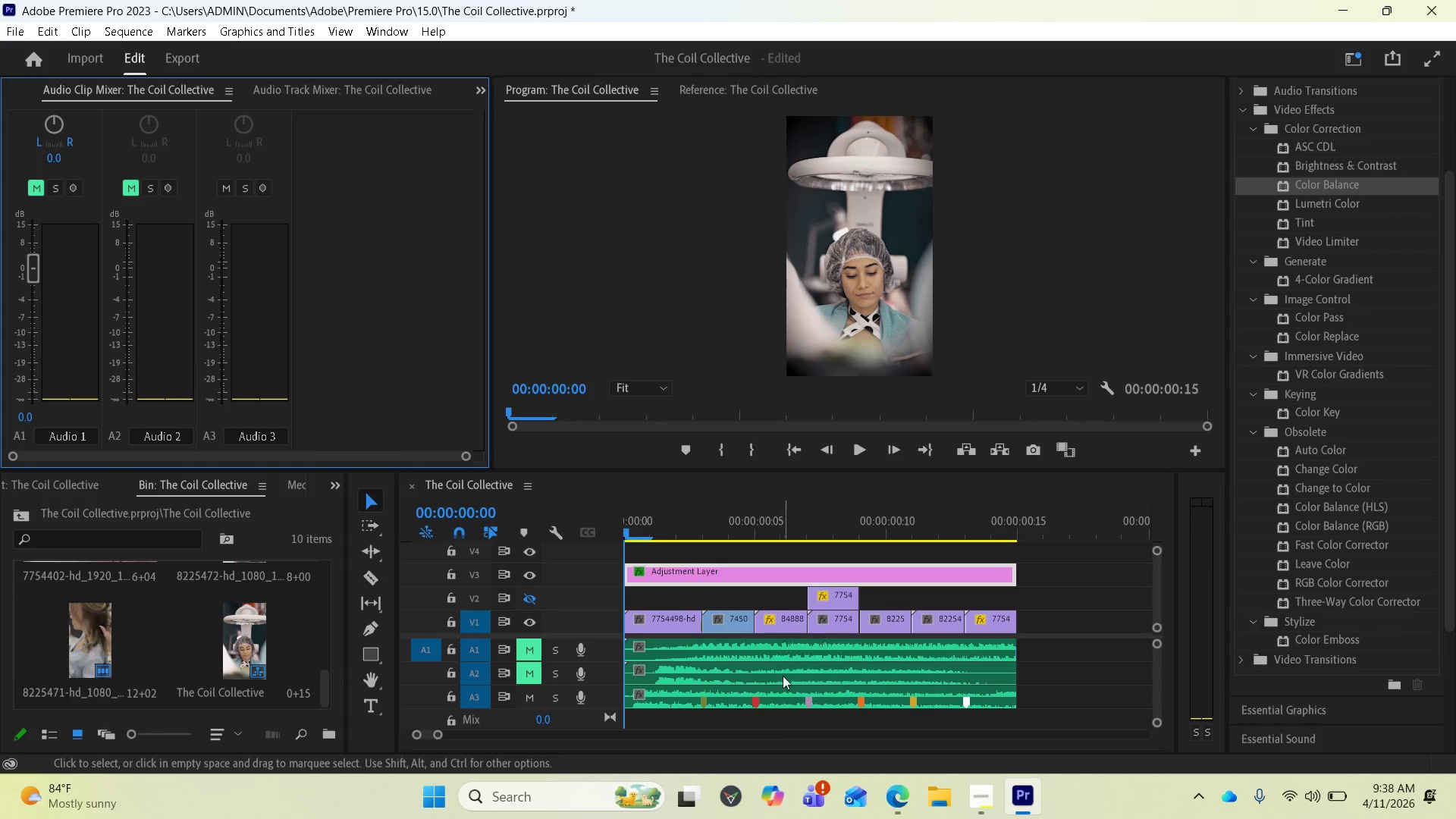 
key(Space)
 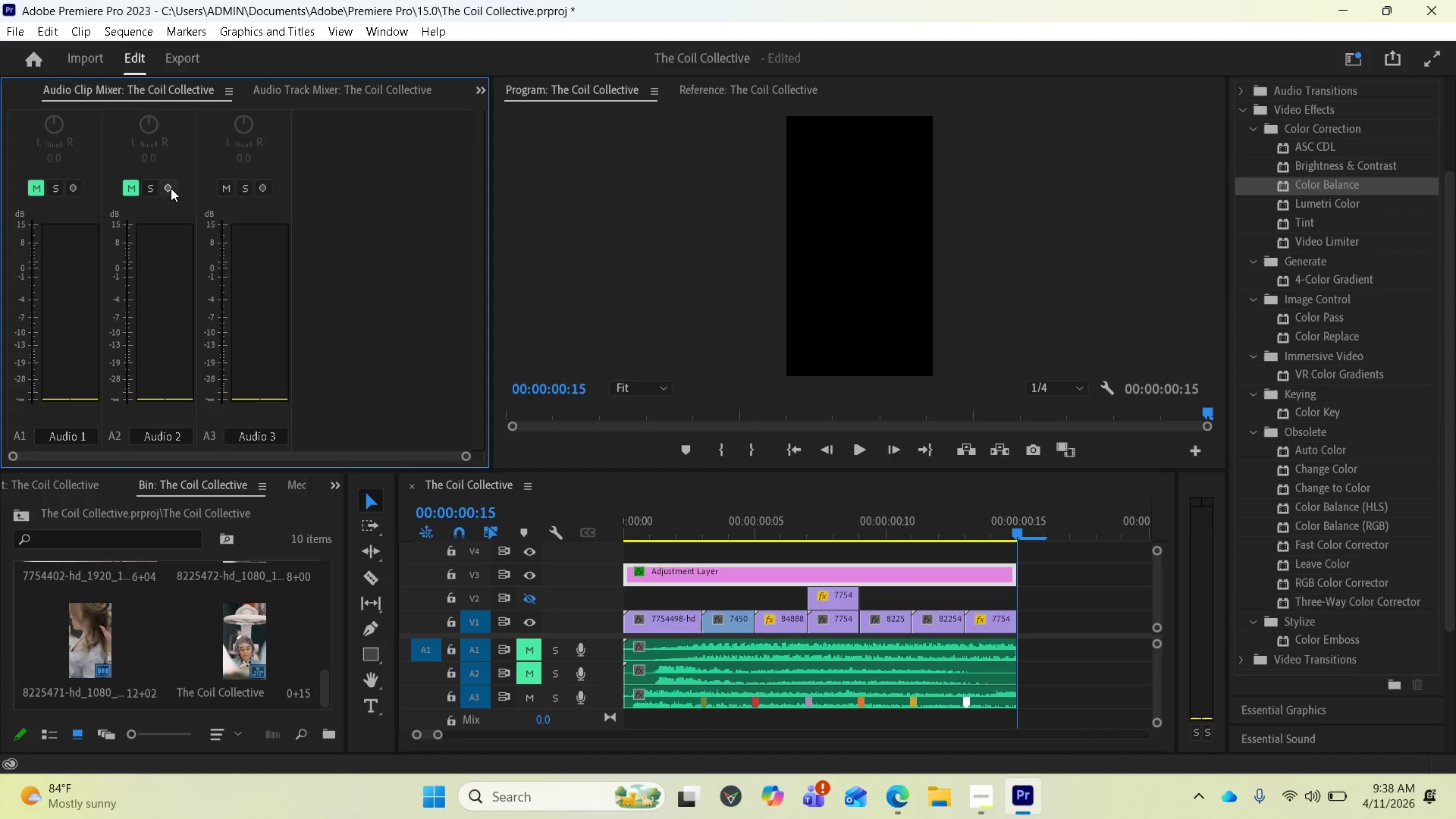 
wait(26.05)
 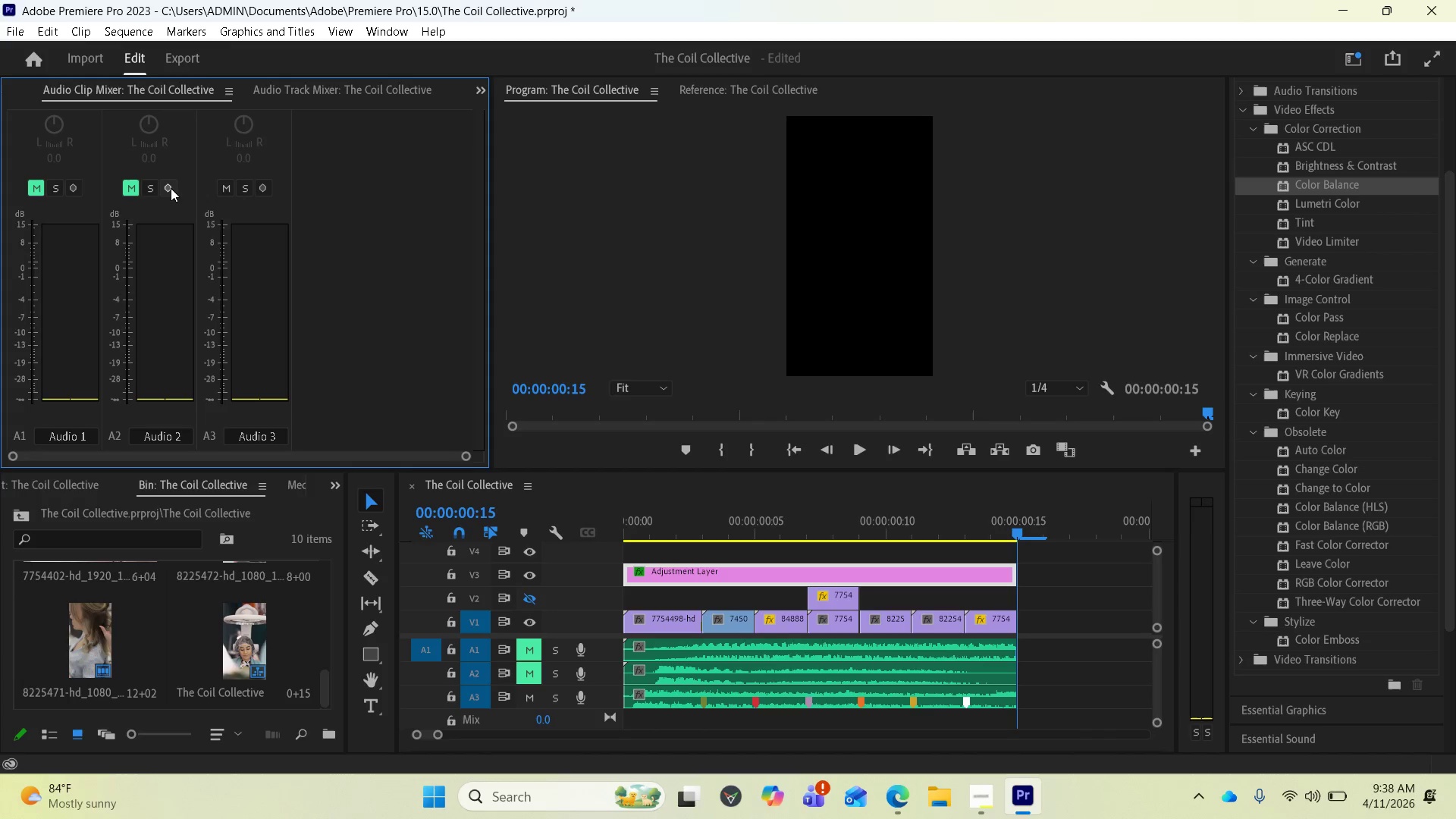 
mouse_move([152, 212])
 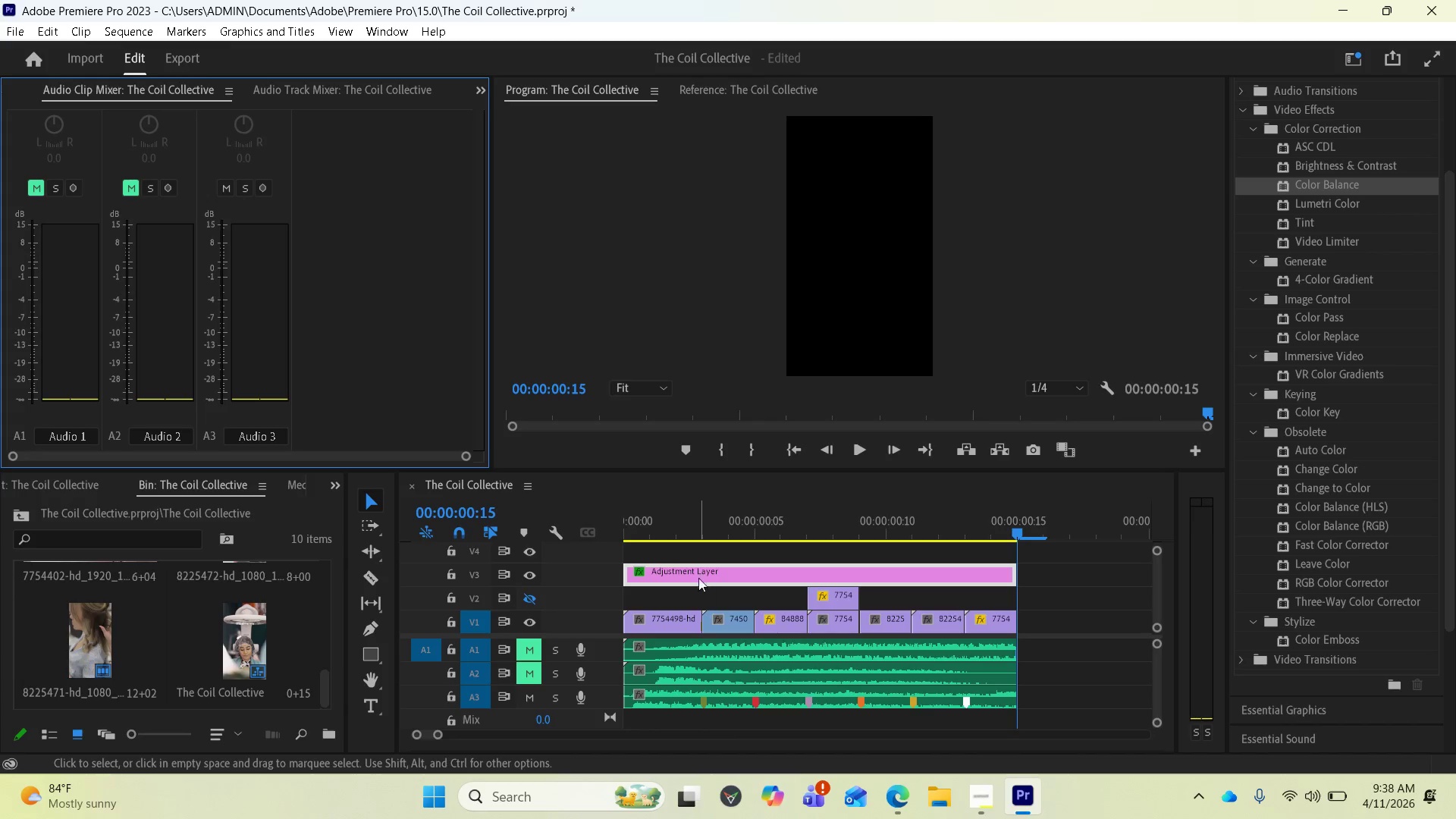 
left_click([700, 525])
 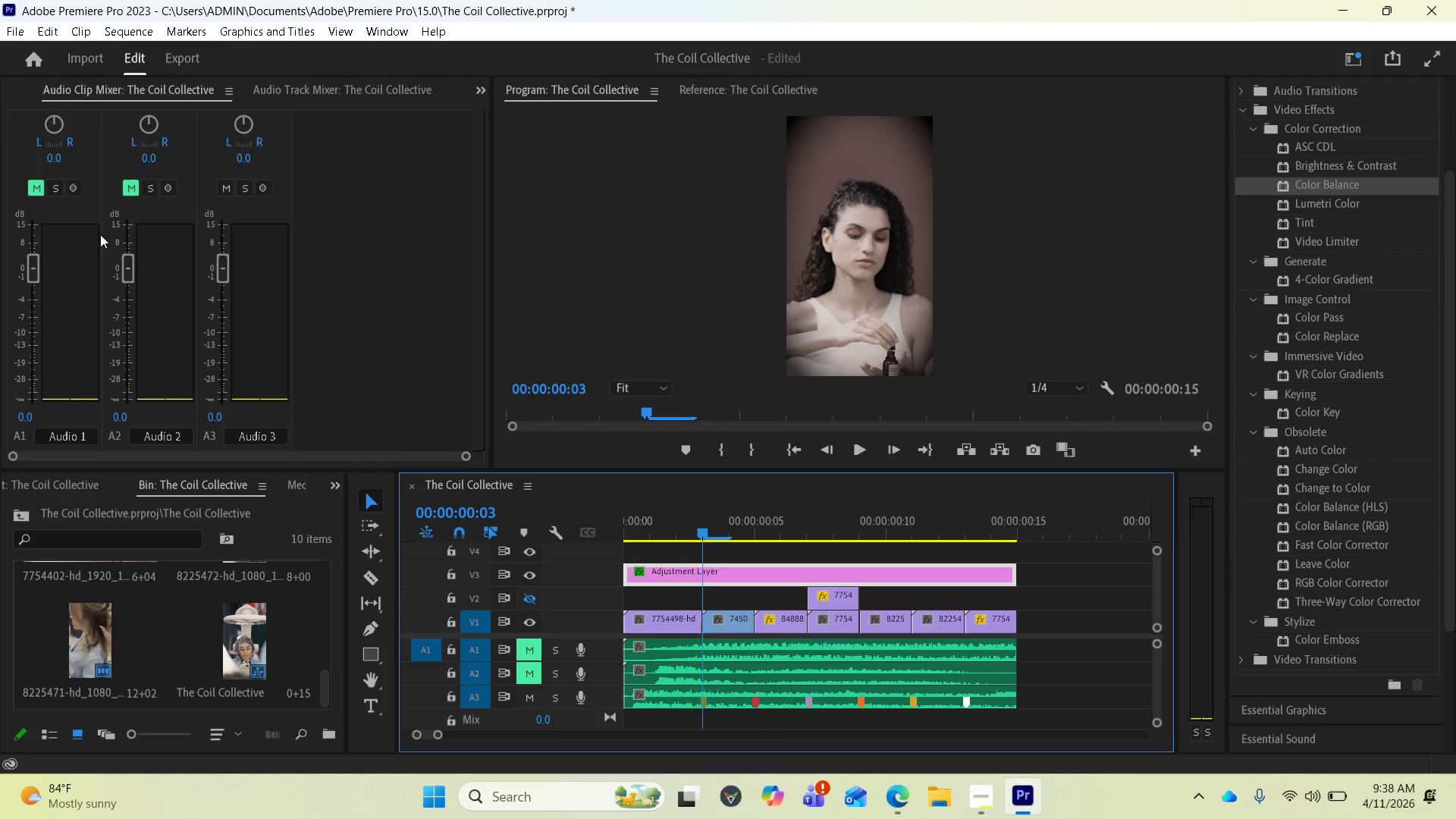 
left_click([37, 189])
 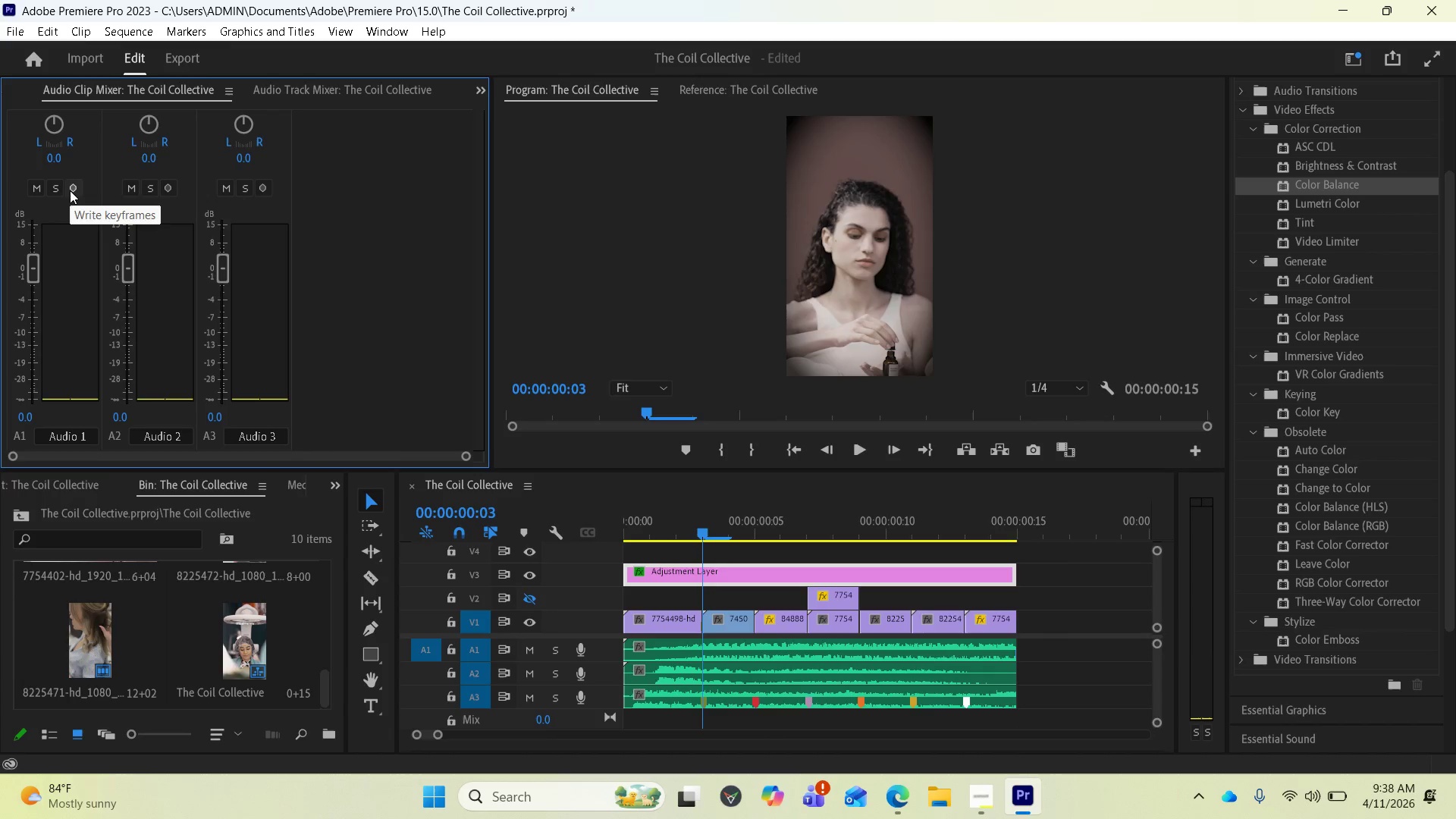 
wait(7.77)
 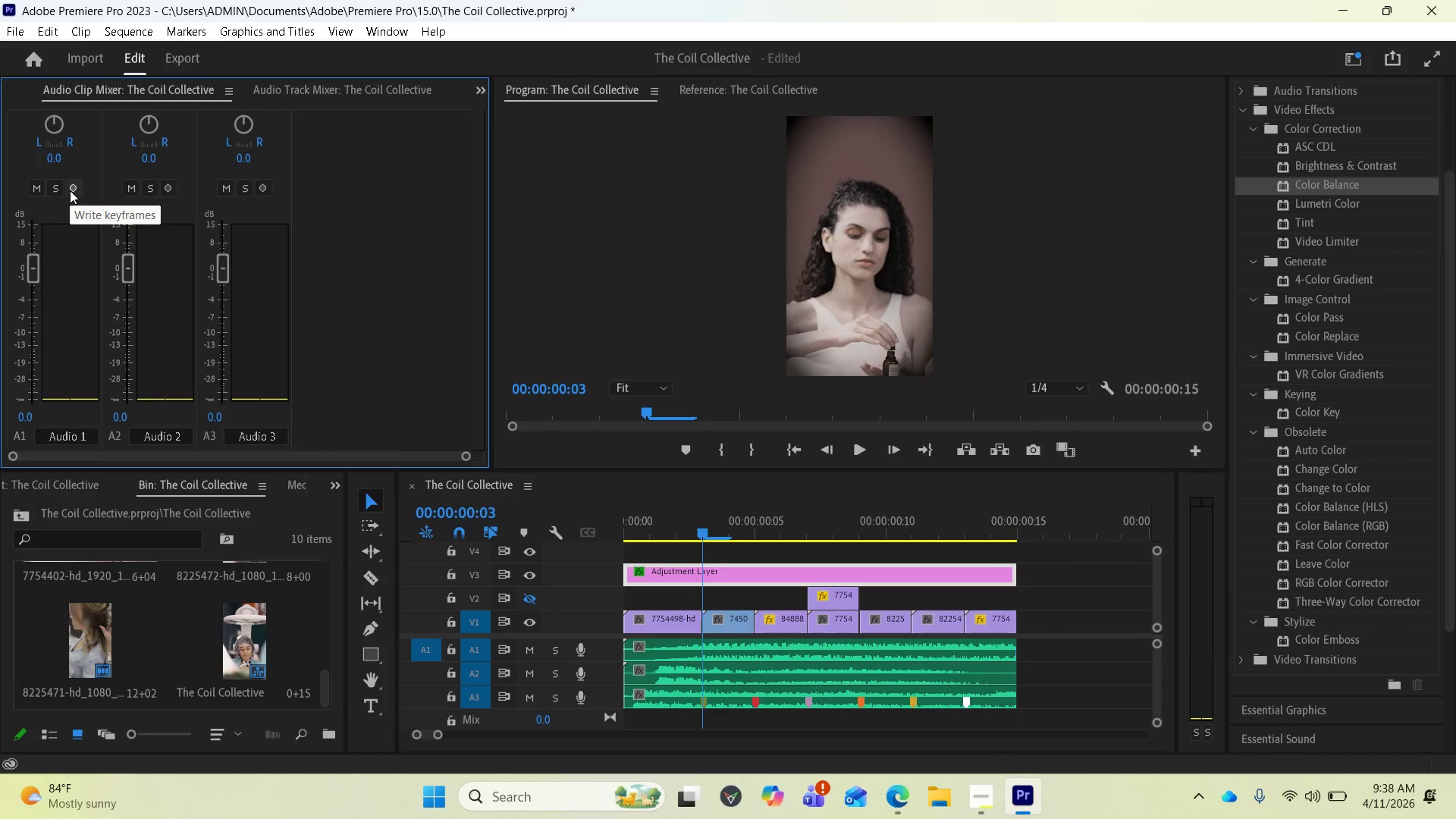 
left_click([70, 190])
 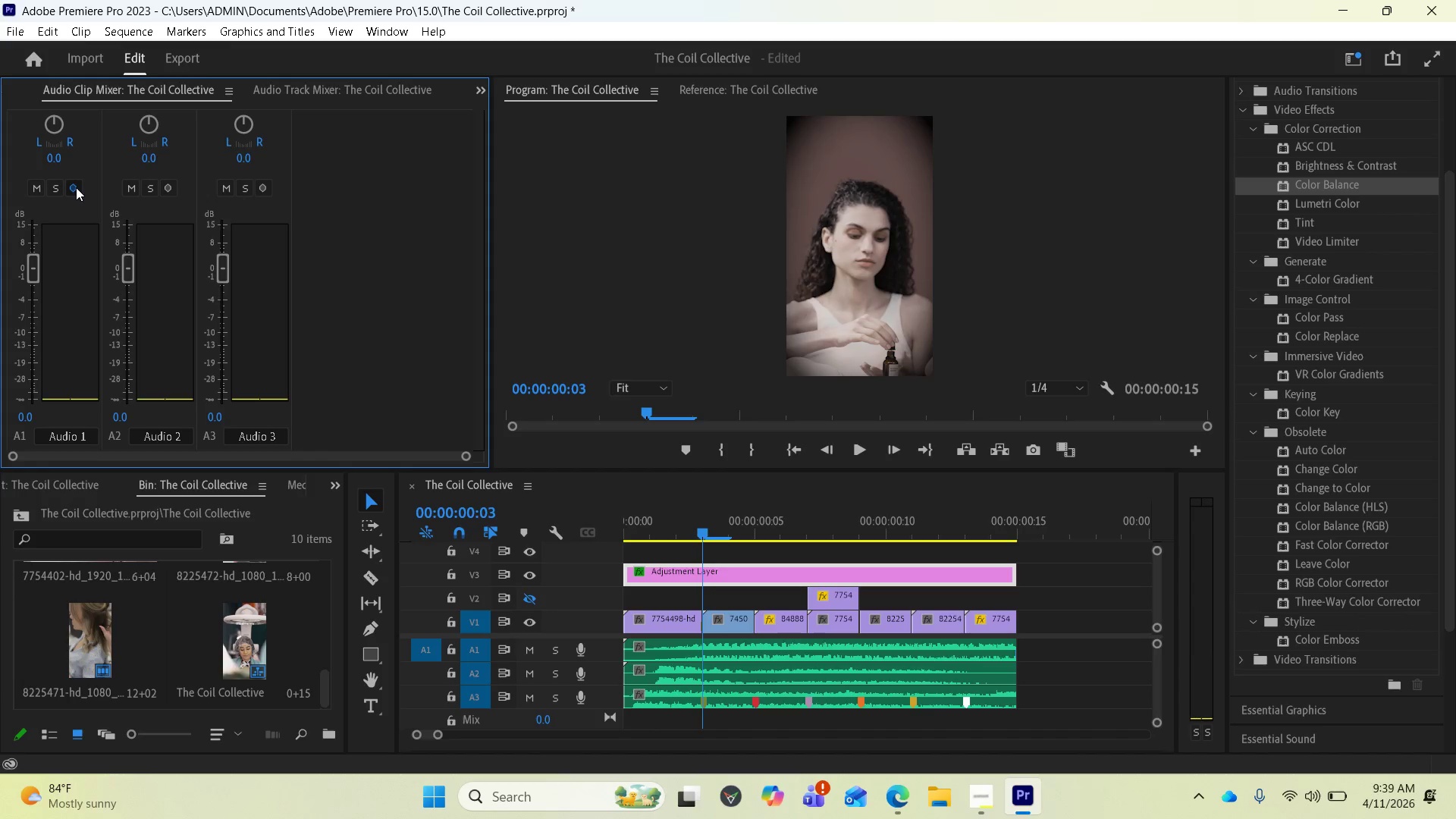 
wait(6.58)
 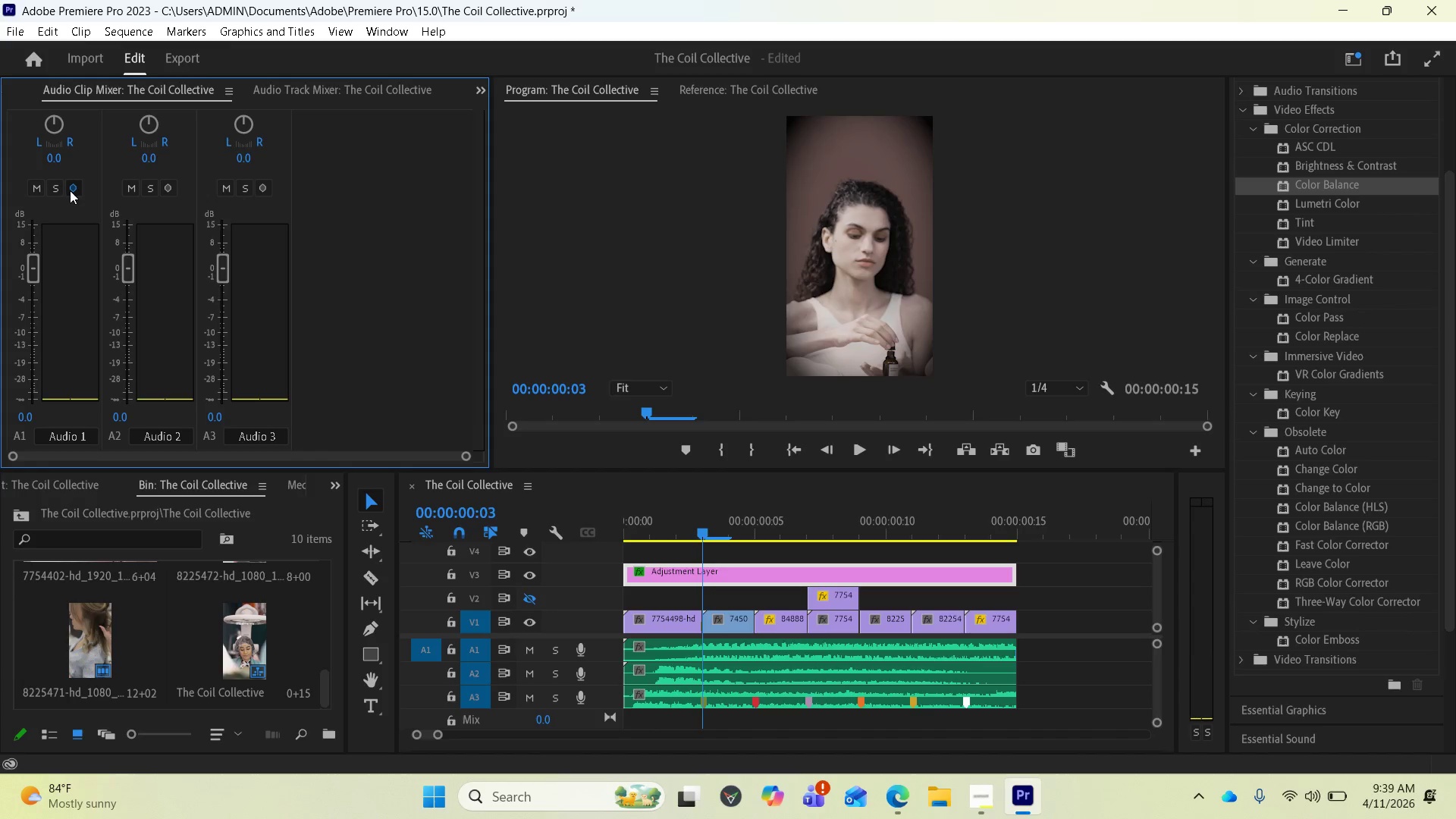 
left_click([745, 646])
 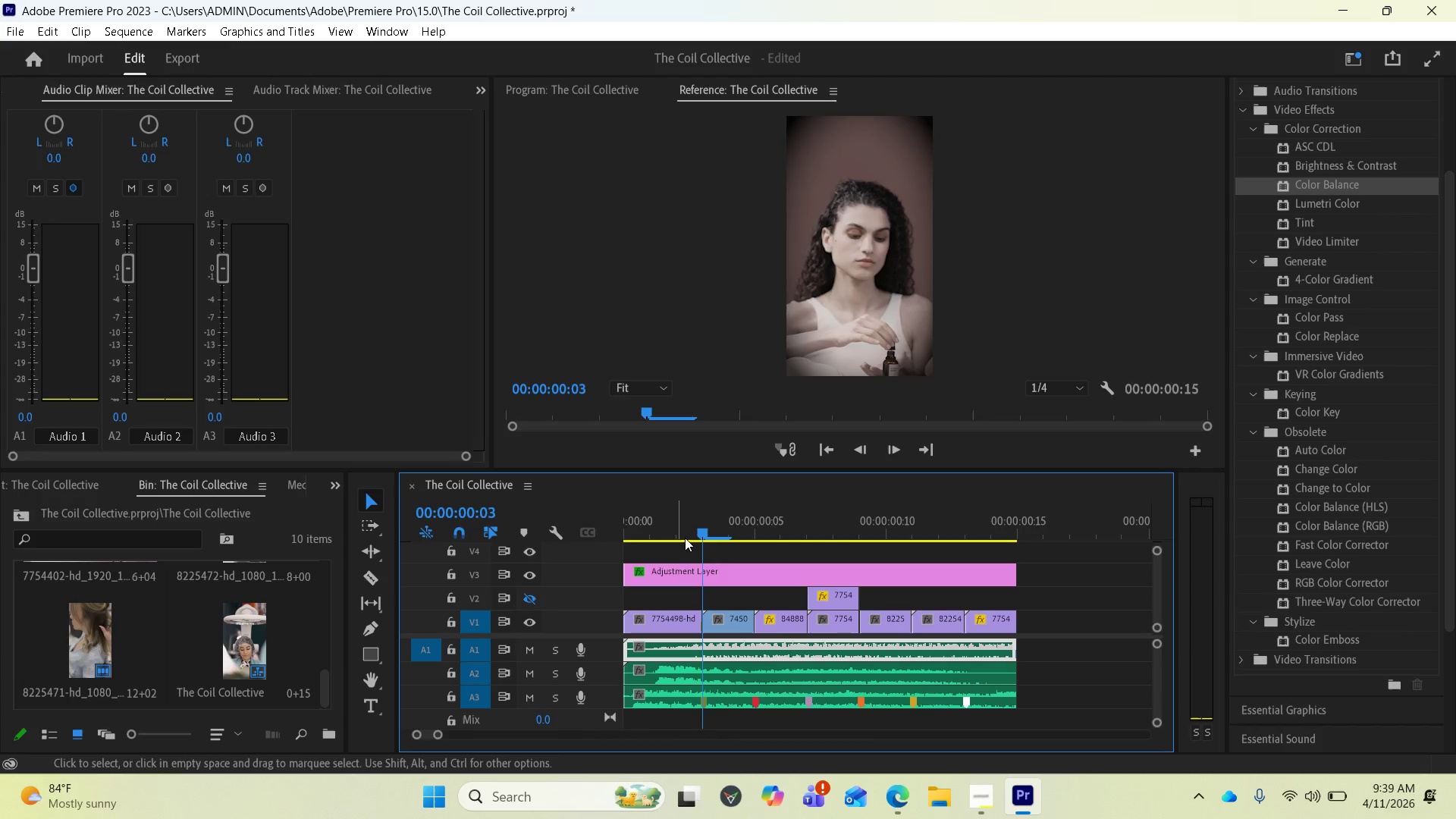 
wait(5.75)
 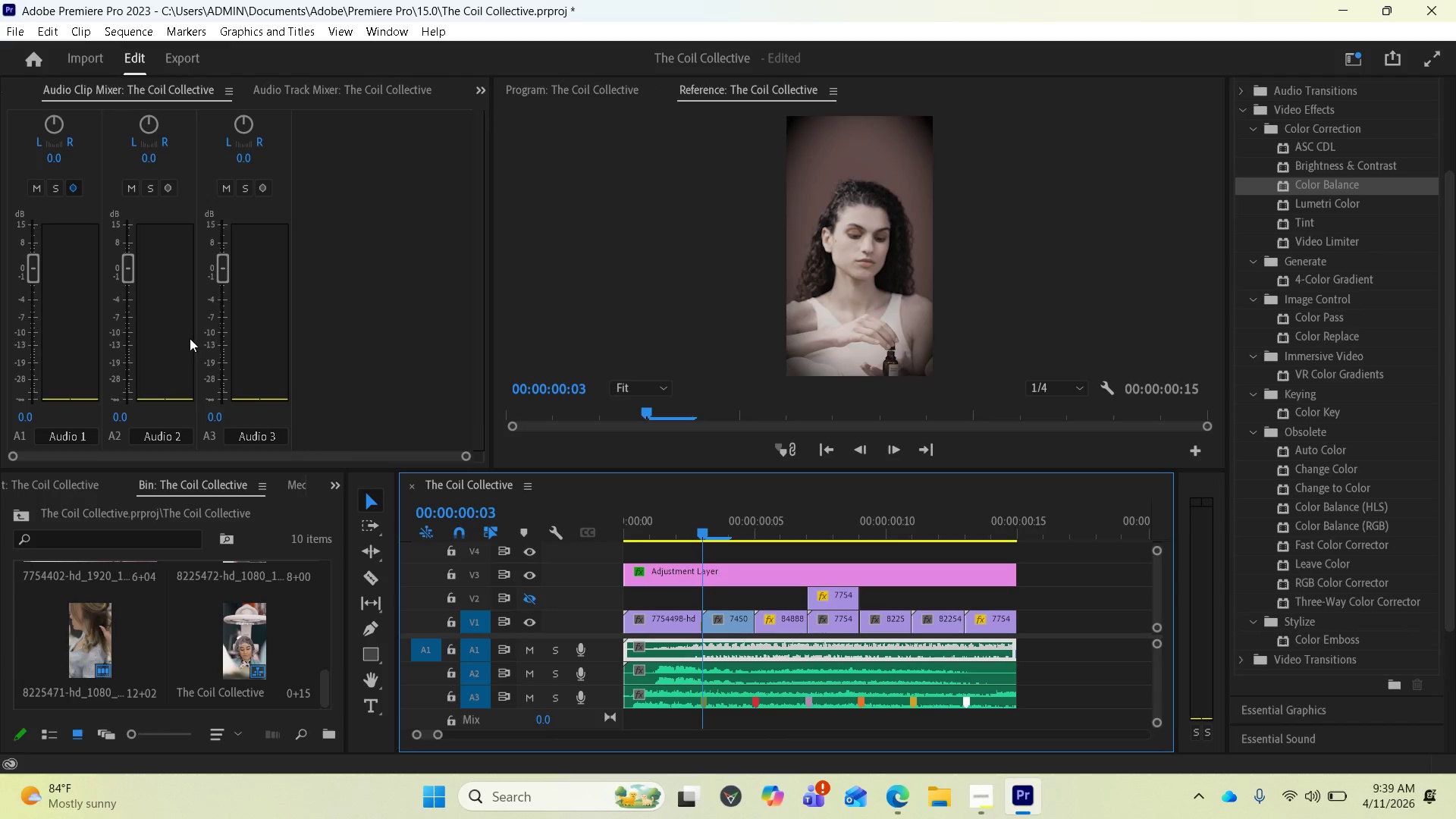 
left_click_drag(start_coordinate=[699, 526], to_coordinate=[688, 525])
 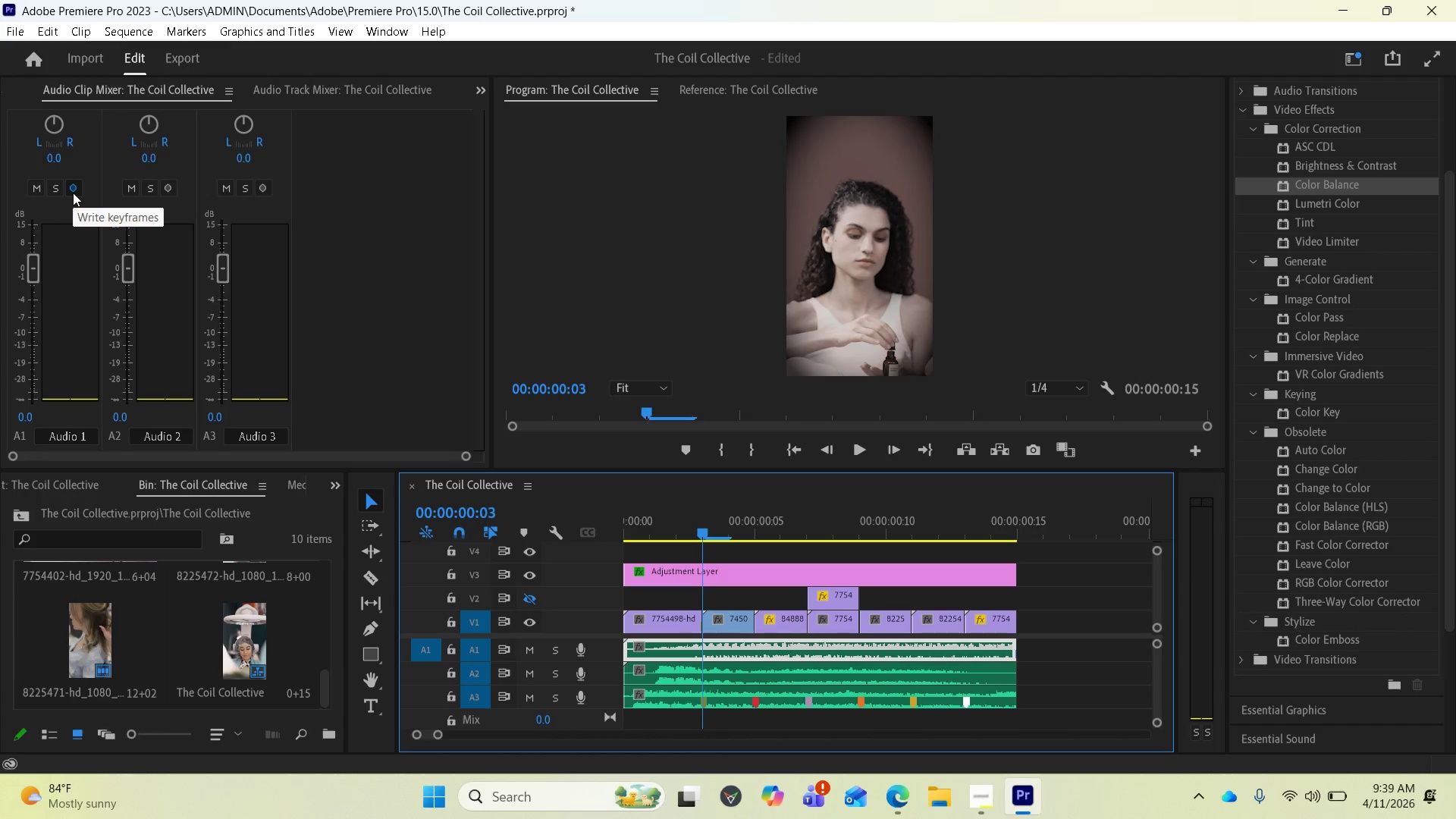 
wait(11.81)
 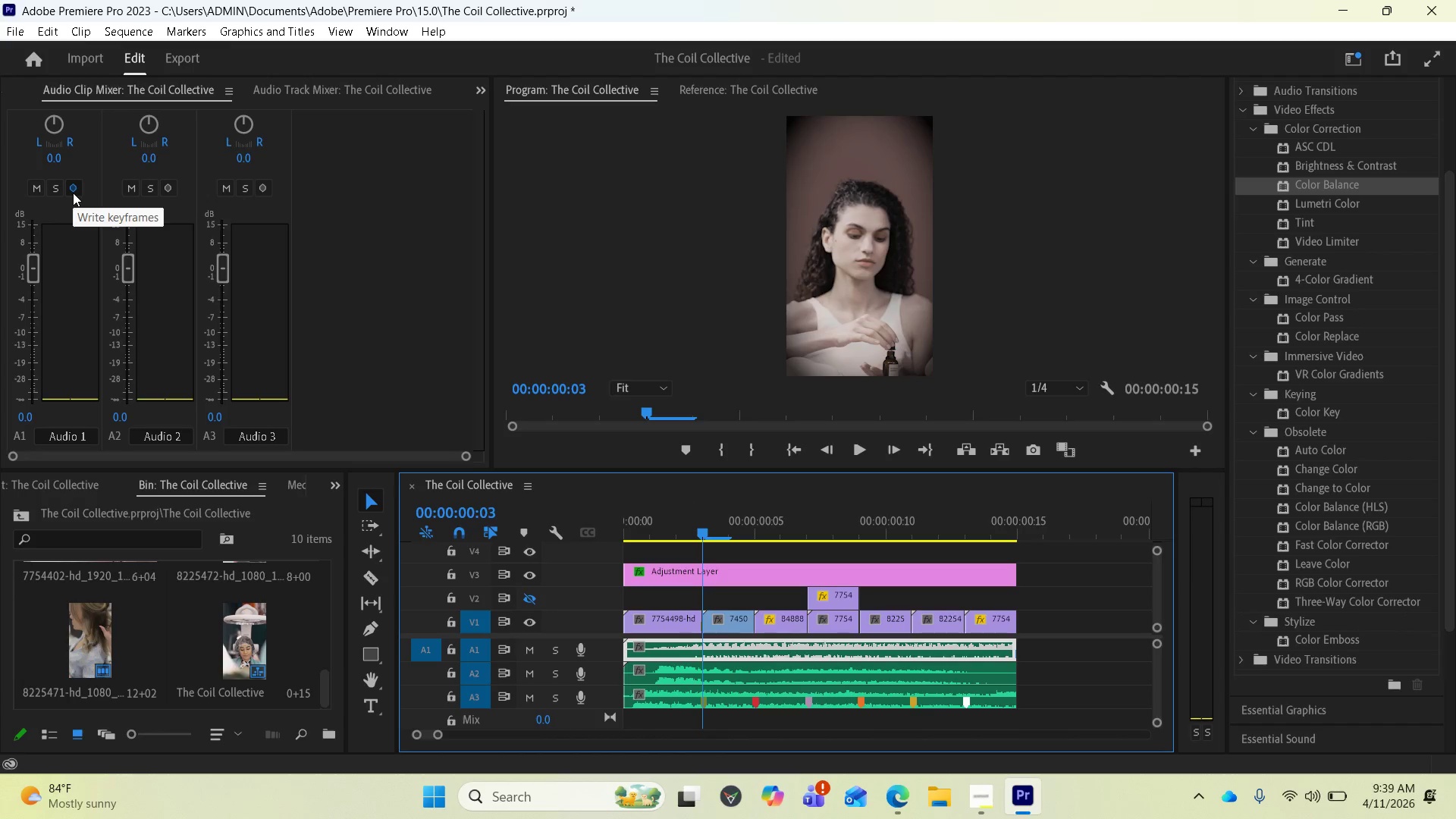 
left_click_drag(start_coordinate=[33, 264], to_coordinate=[35, 373])
 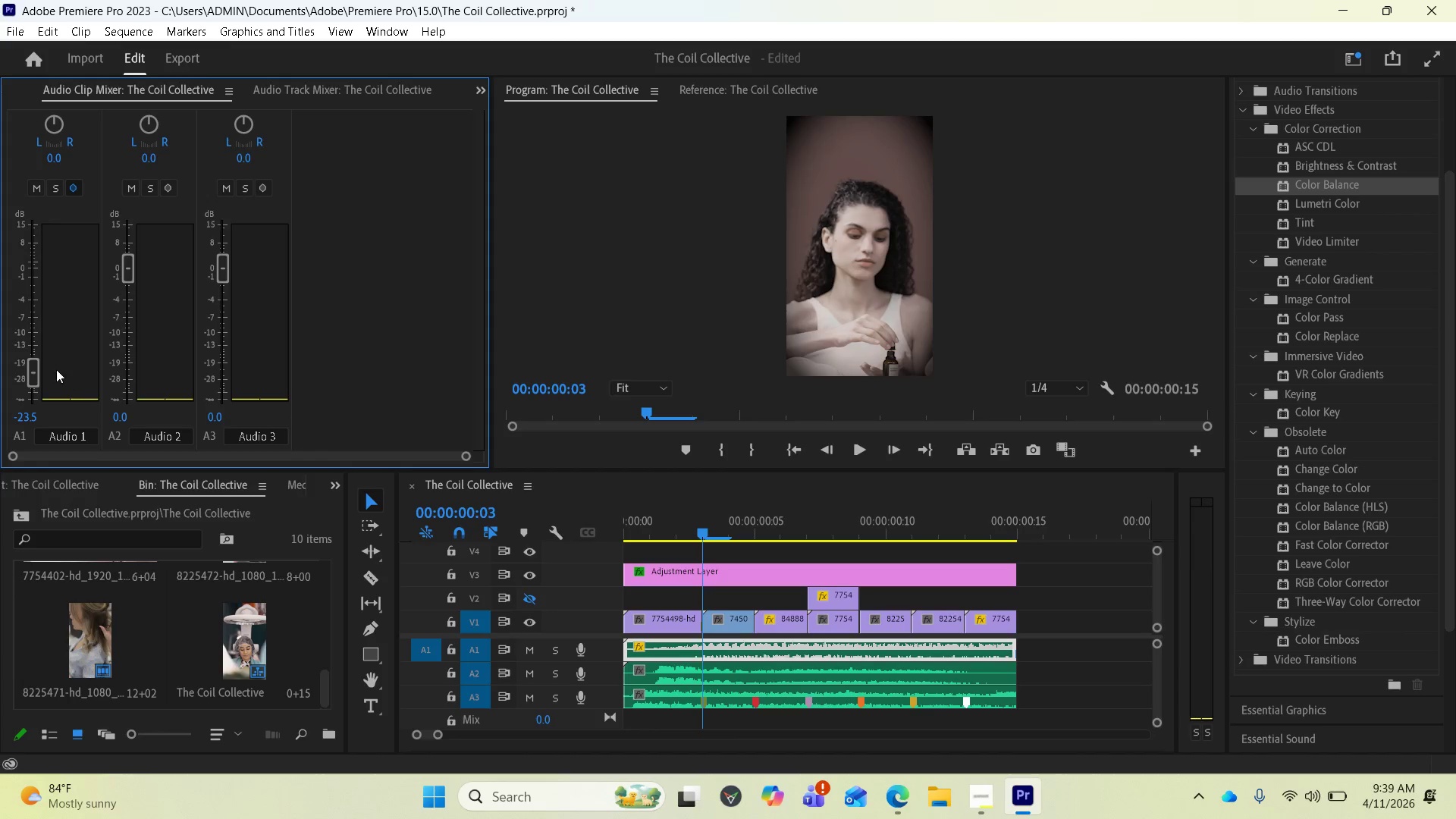 
left_click_drag(start_coordinate=[38, 371], to_coordinate=[33, 391])
 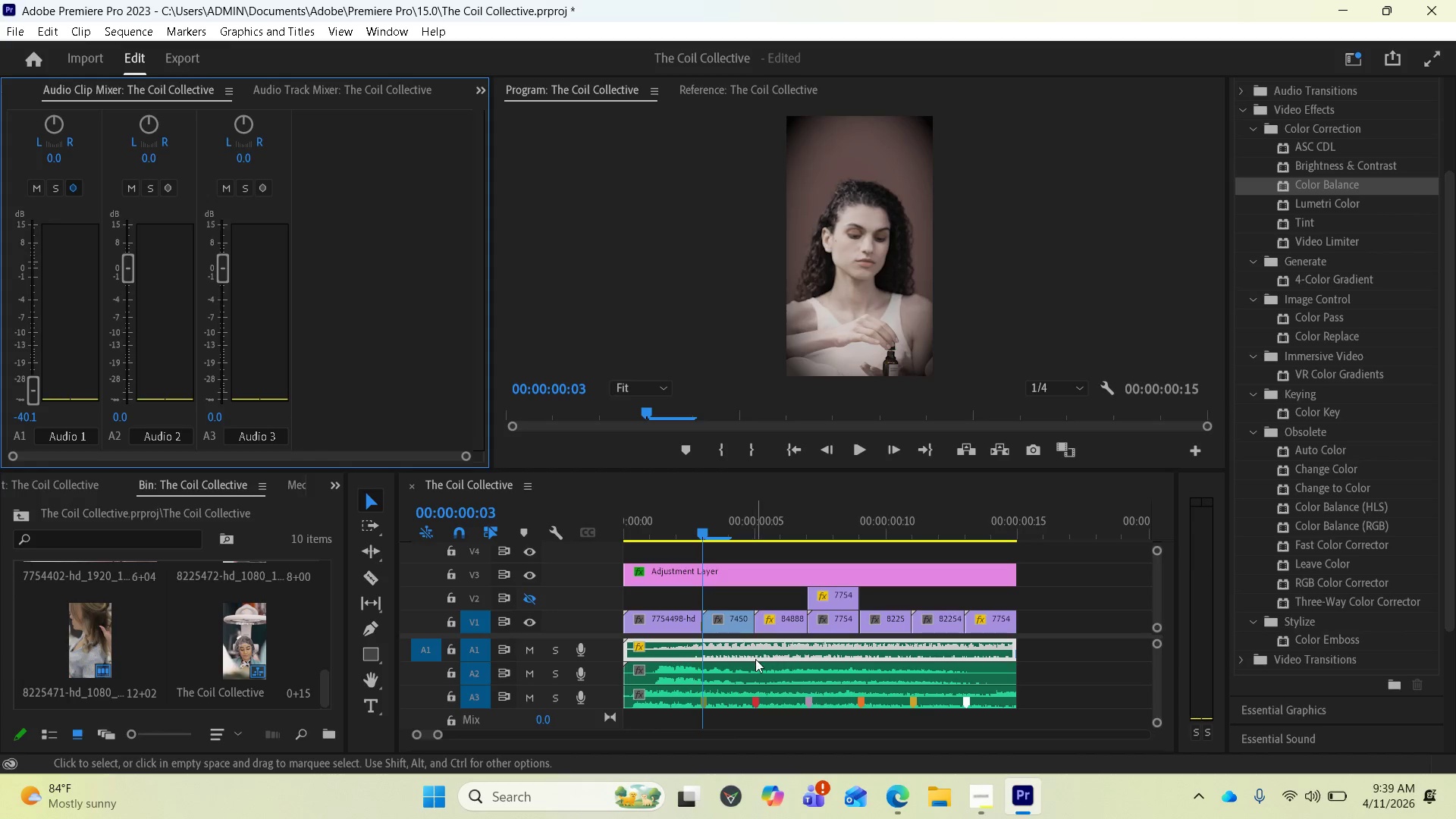 
key(Space)
 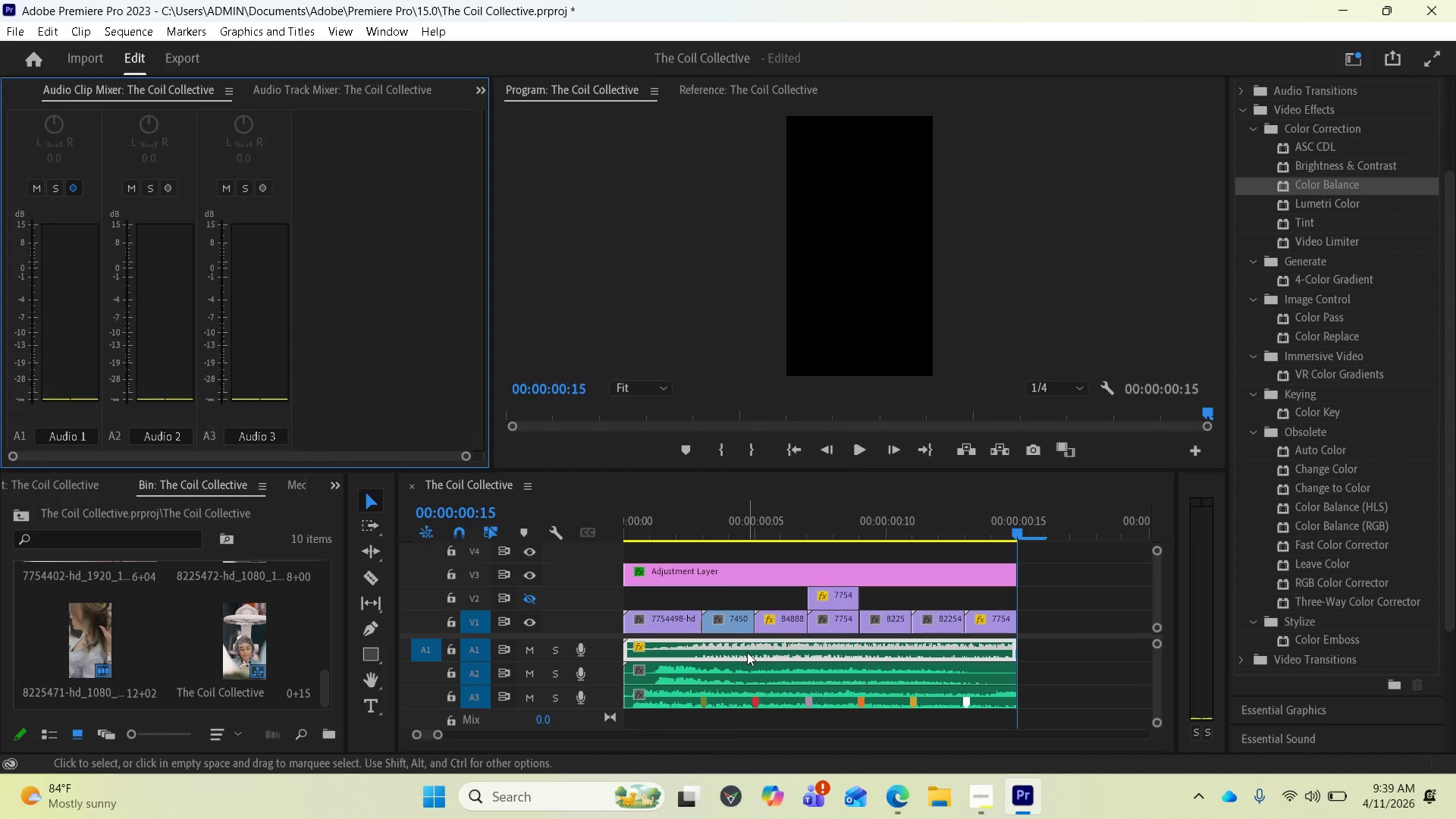 
key(Space)
 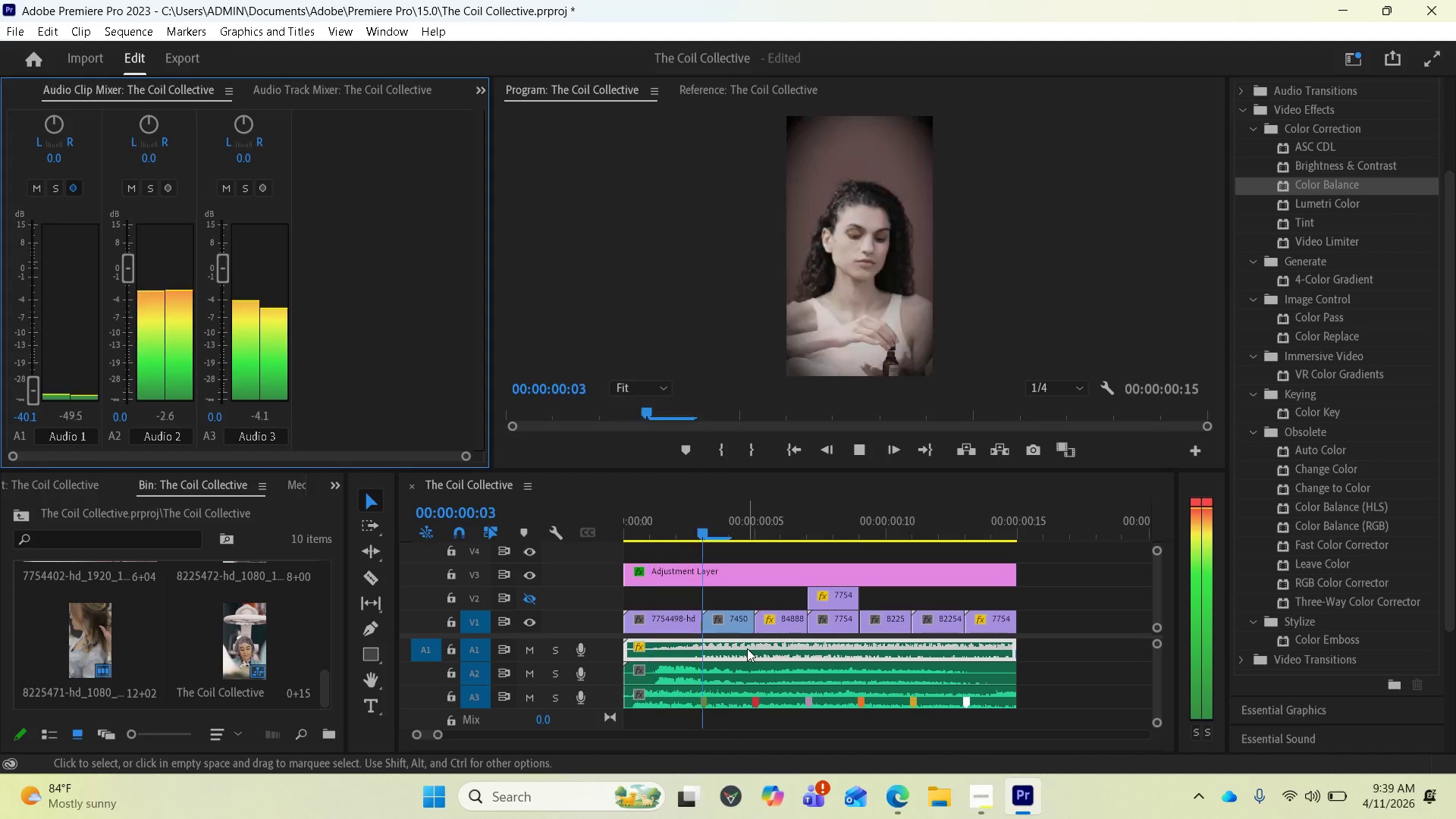 
key(Space)
 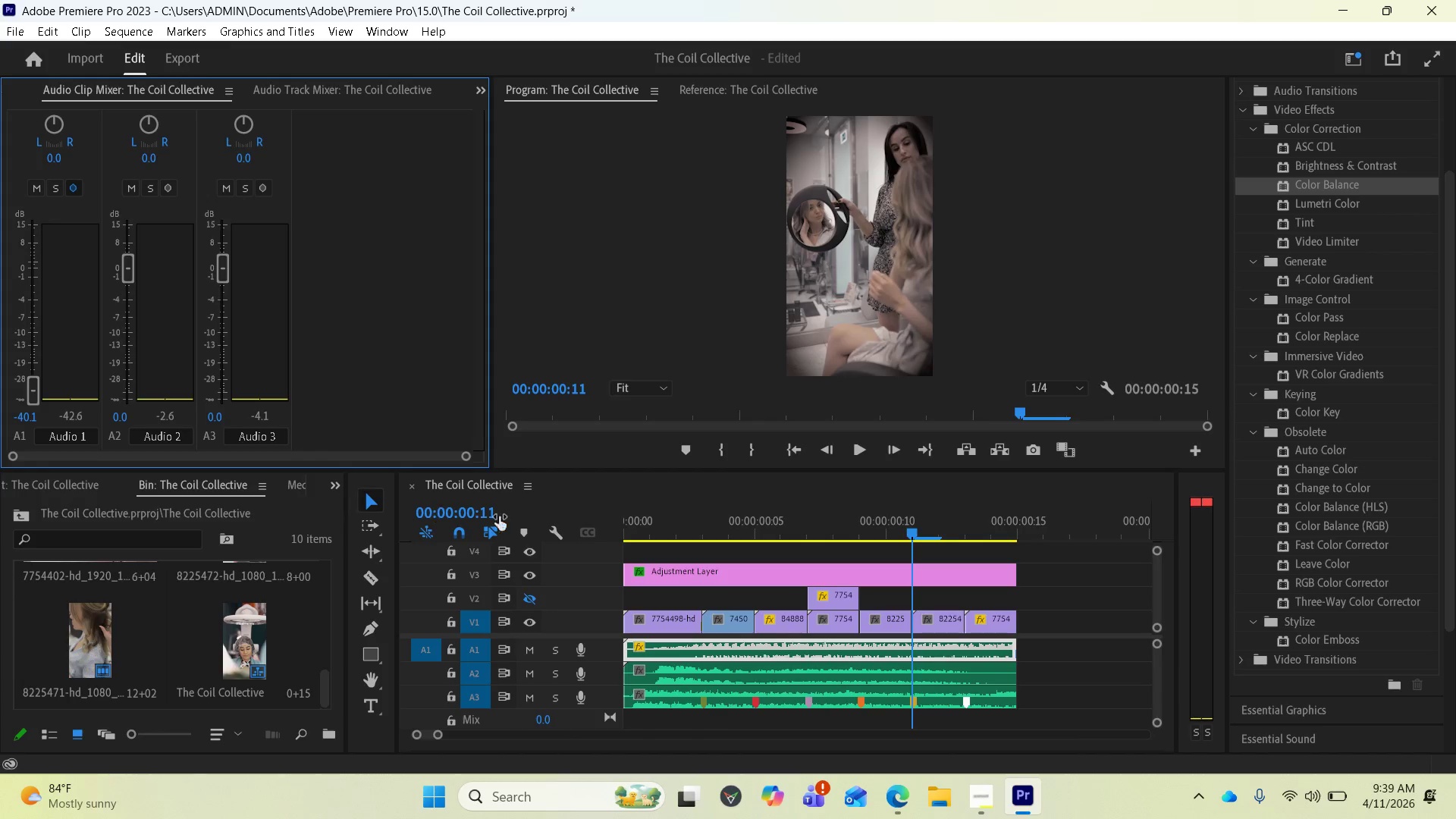 
wait(5.11)
 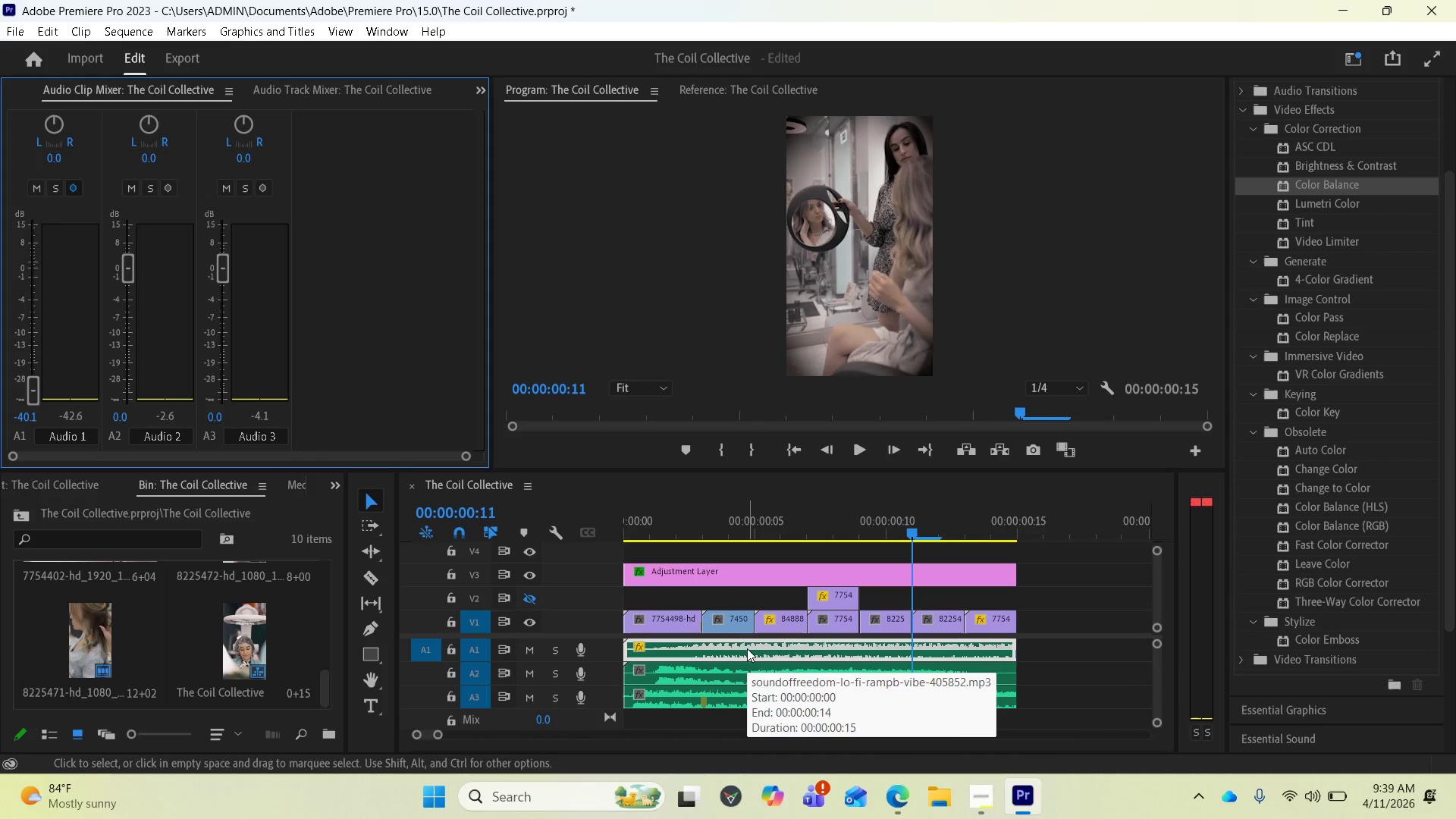 
left_click_drag(start_coordinate=[33, 385], to_coordinate=[36, 261])
 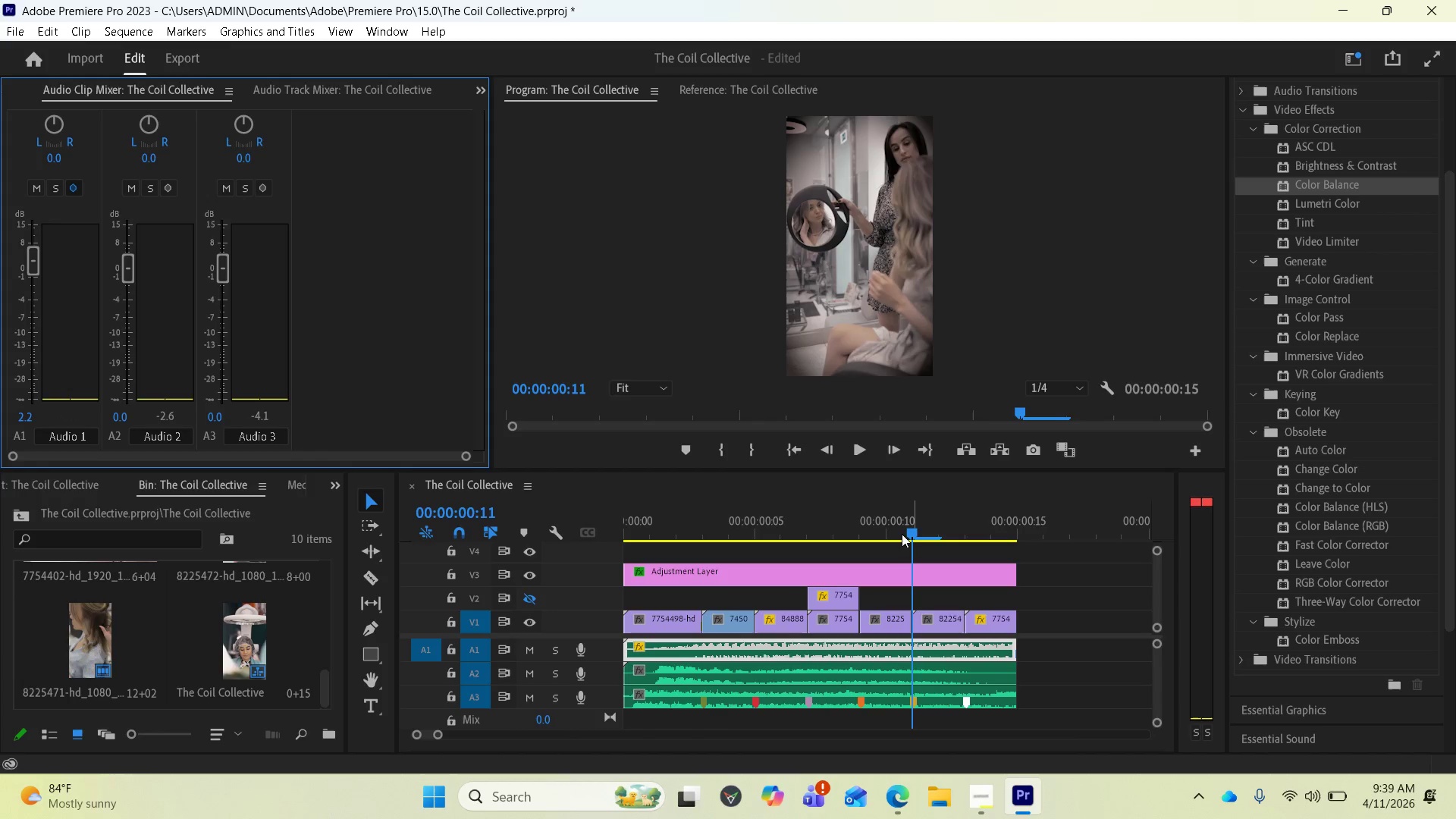 
left_click_drag(start_coordinate=[912, 534], to_coordinate=[654, 533])
 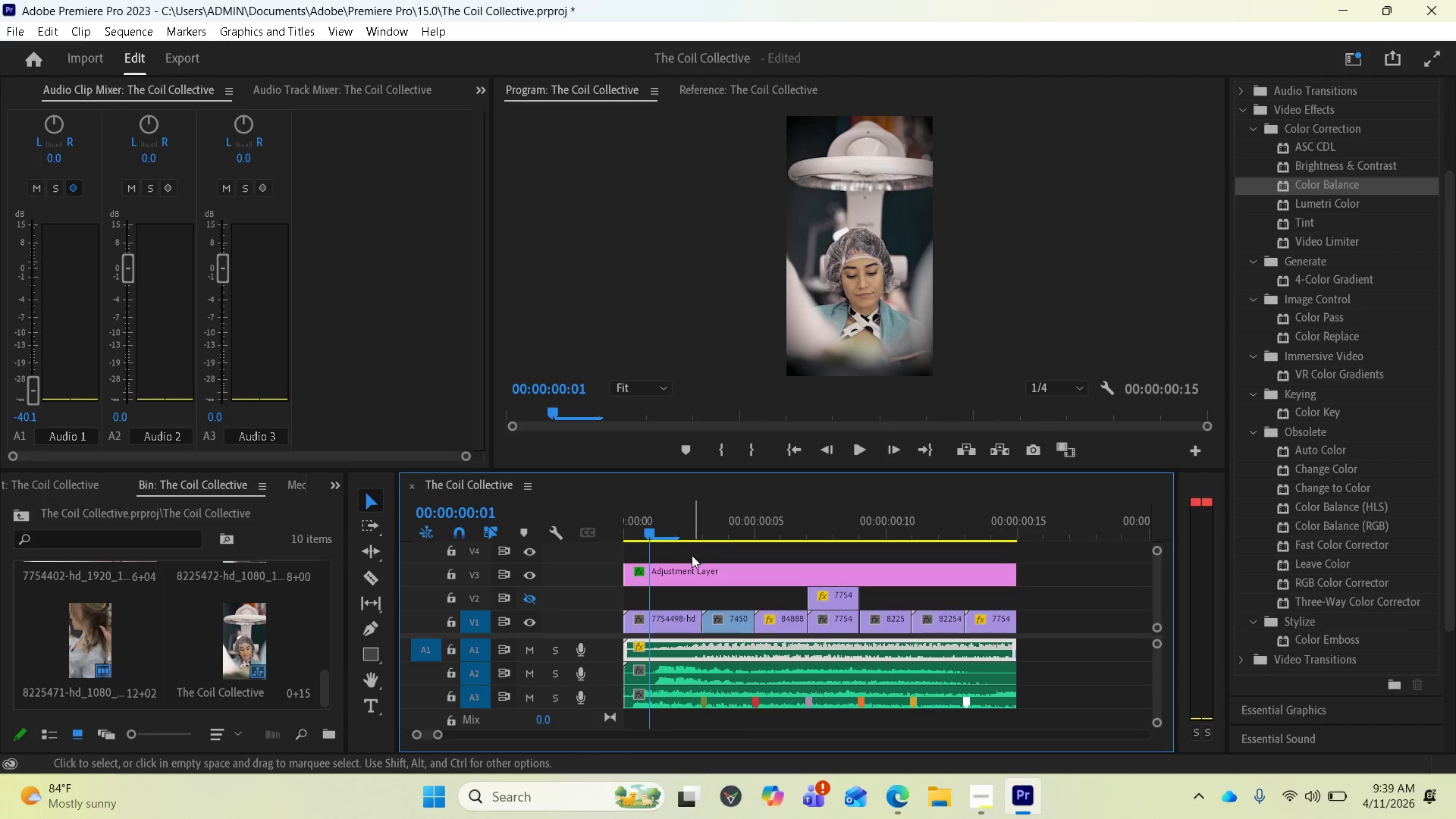 
key(Space)
 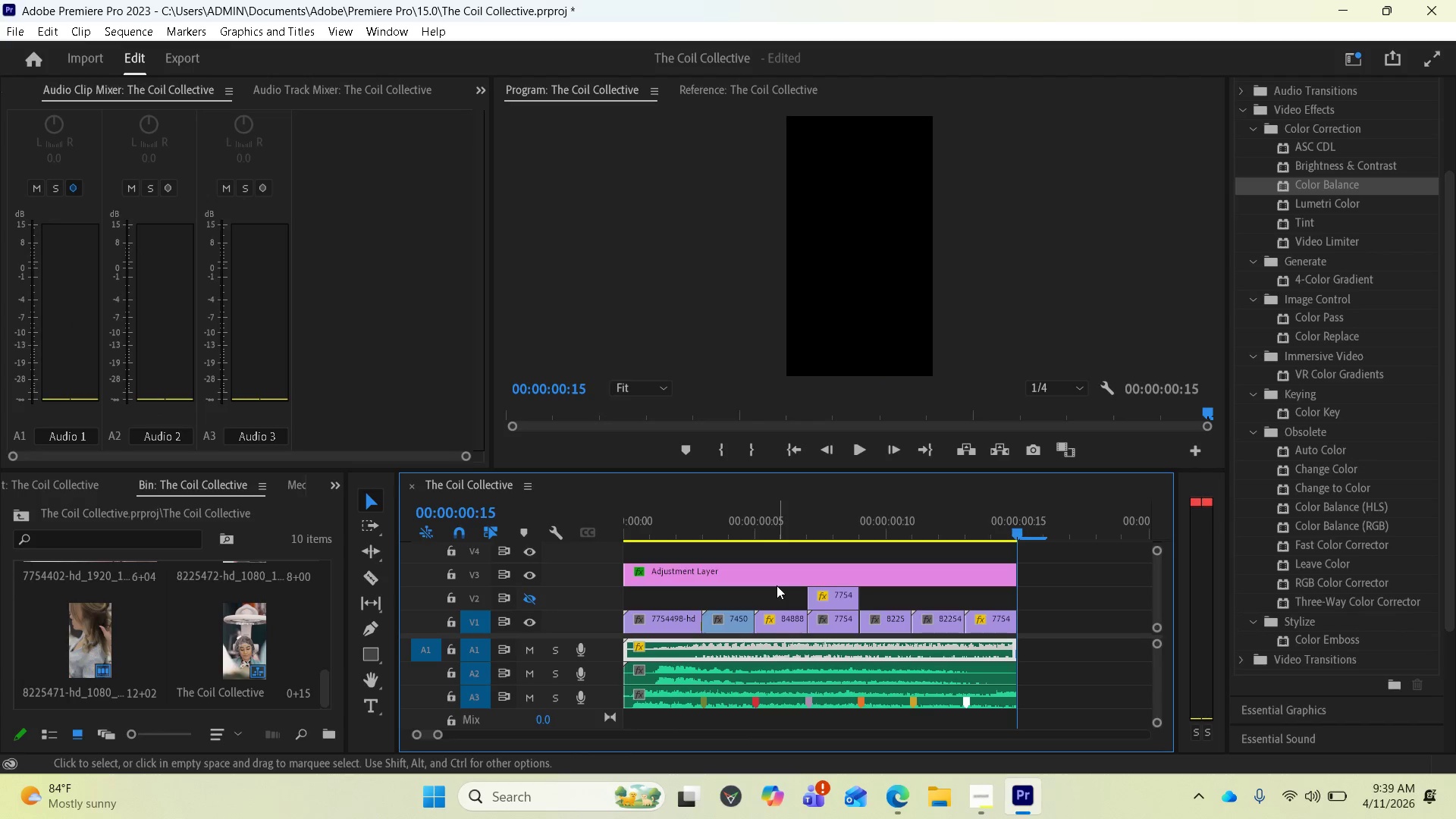 
key(Space)
 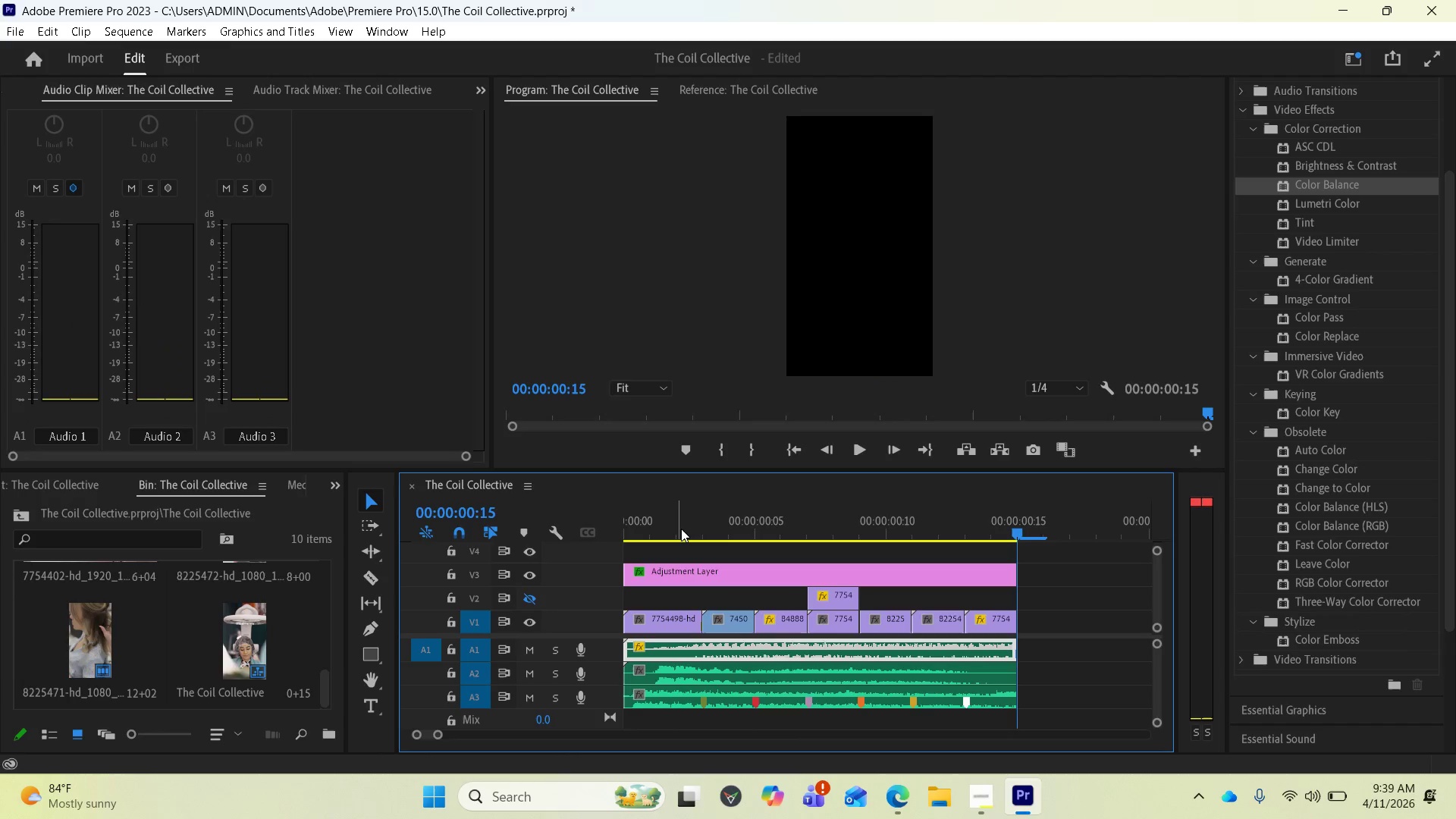 
left_click([681, 529])
 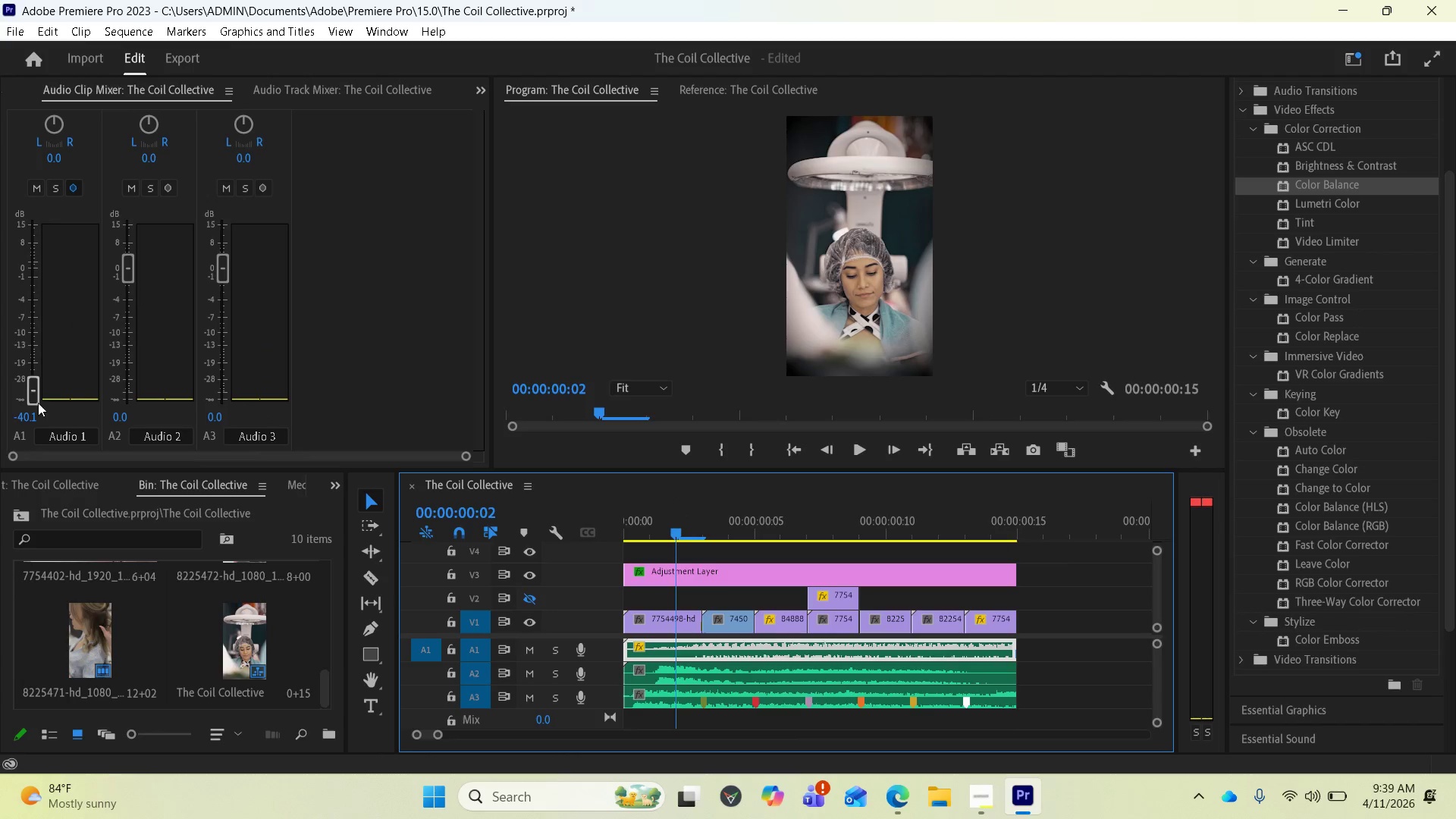 
left_click_drag(start_coordinate=[35, 391], to_coordinate=[35, 410])
 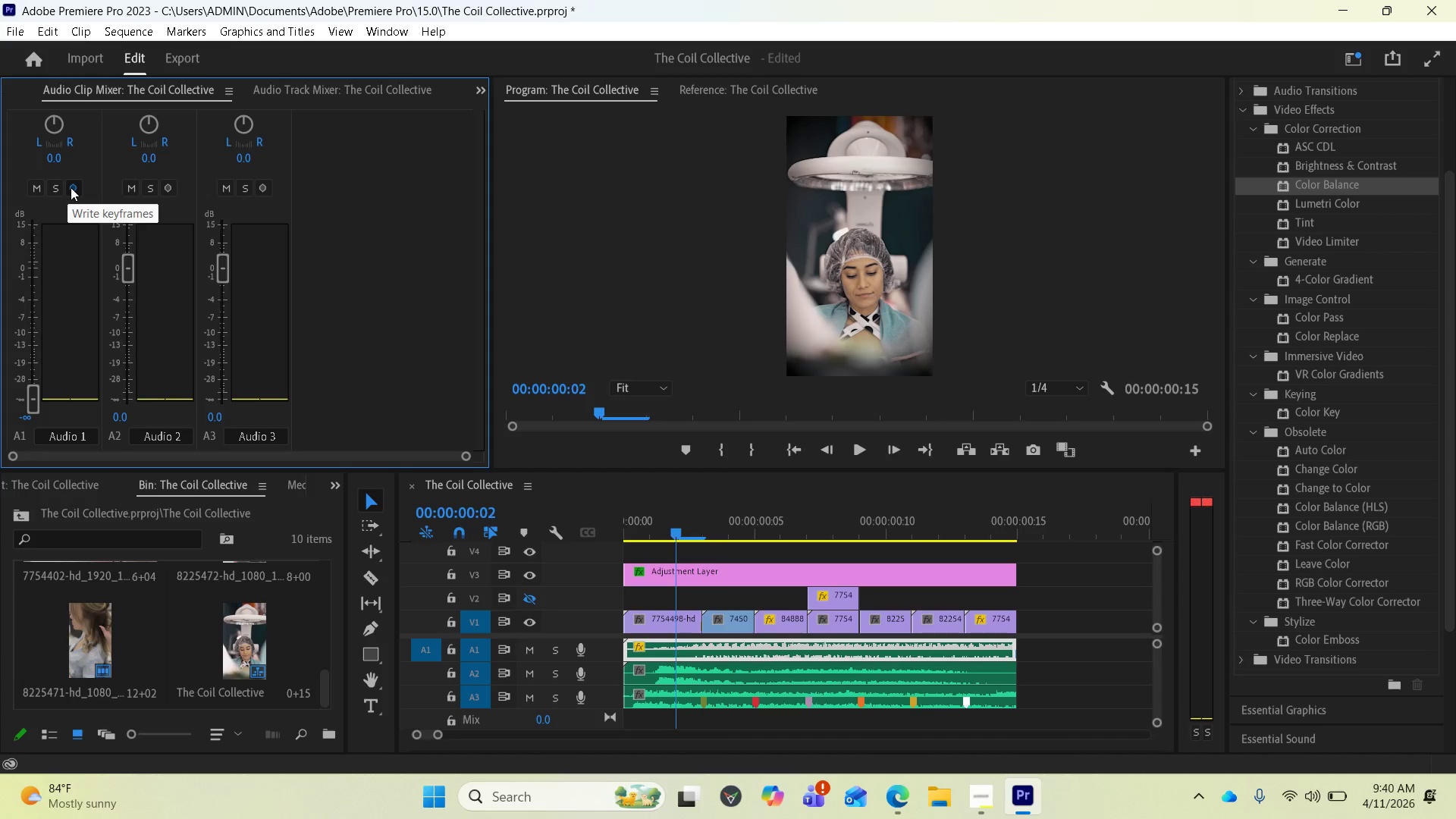 
left_click([71, 187])
 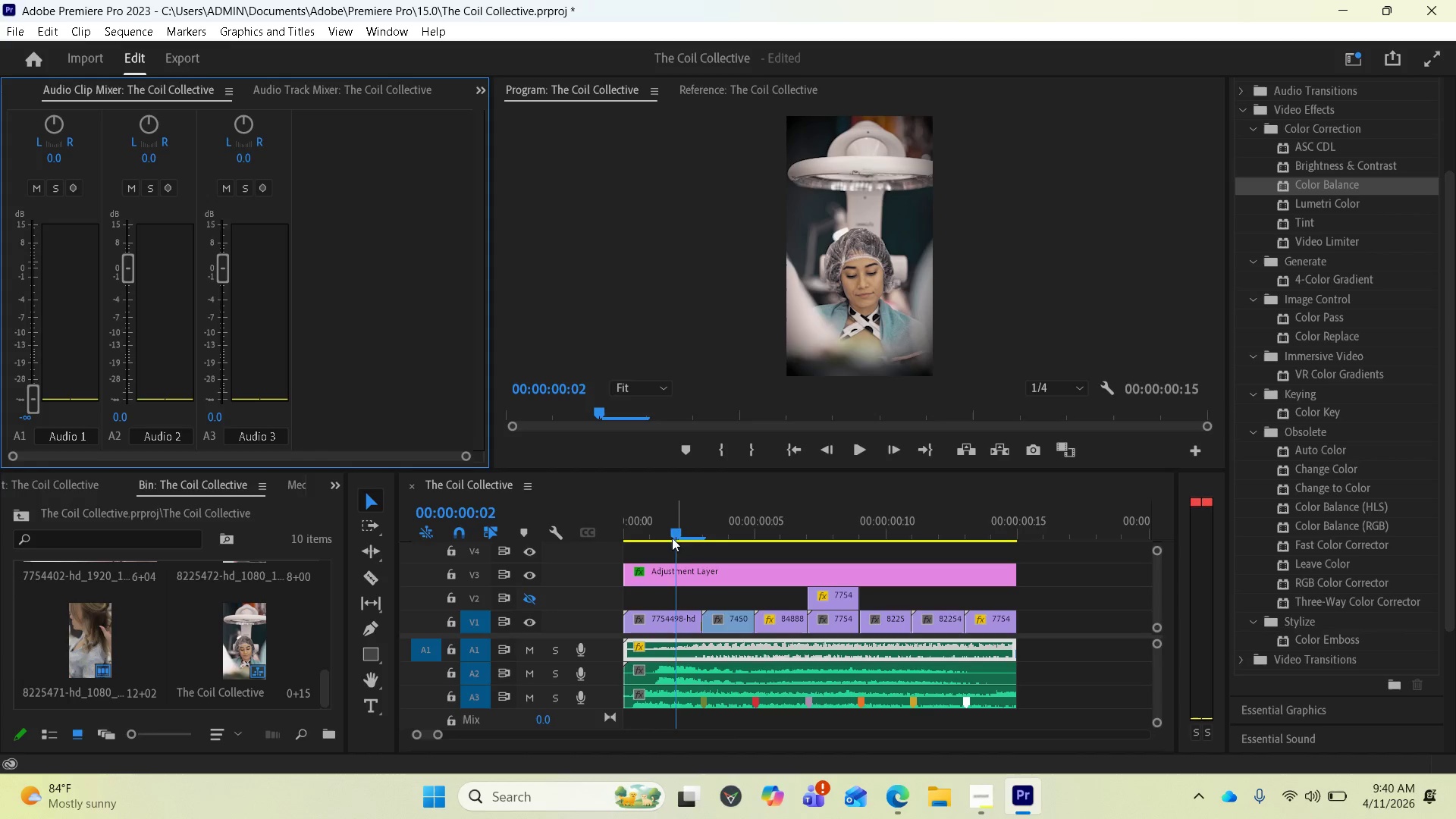 
left_click_drag(start_coordinate=[673, 525], to_coordinate=[616, 524])
 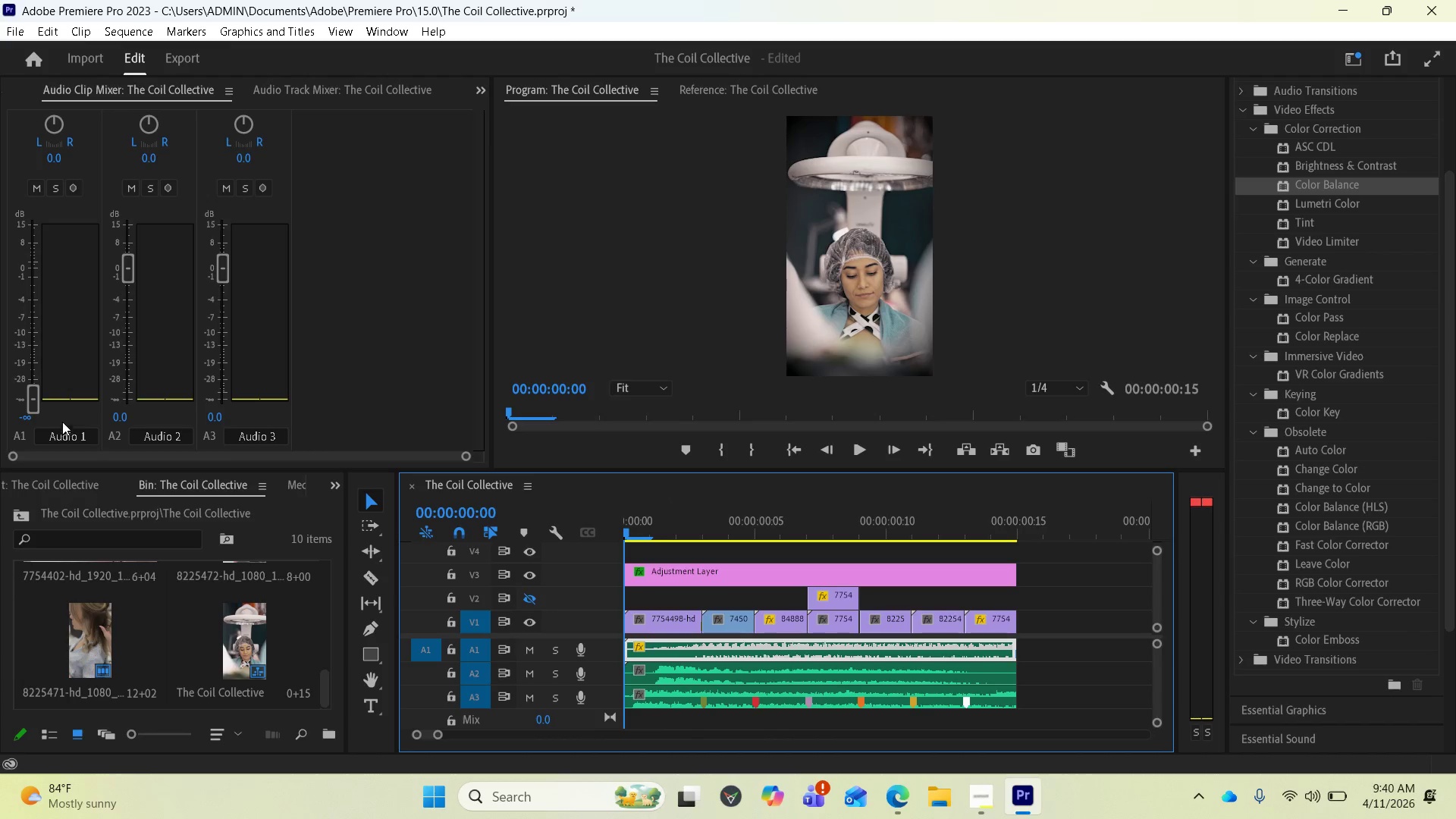 
scroll: coordinate [26, 388], scroll_direction: down, amount: 3.0
 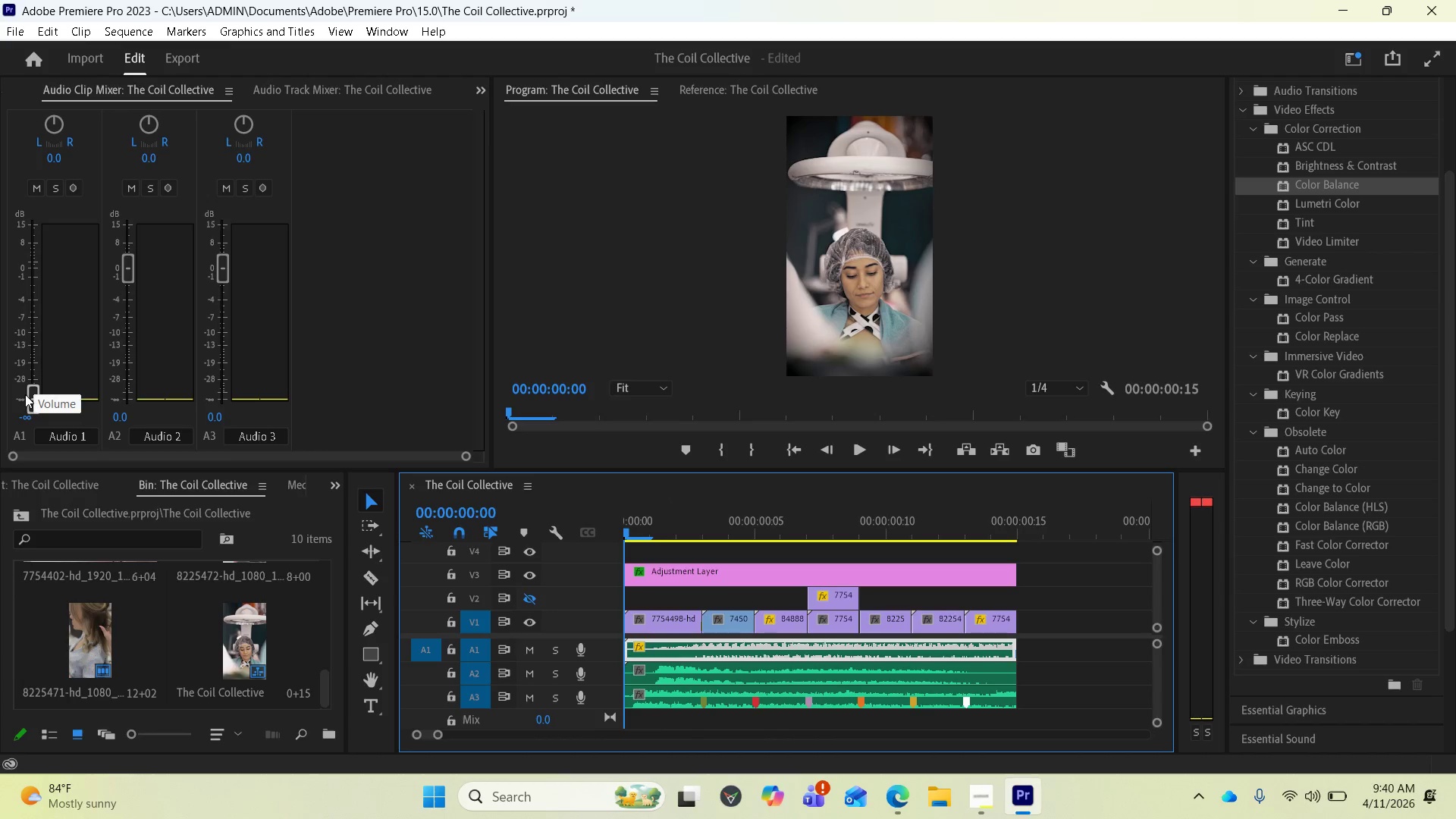 
left_click_drag(start_coordinate=[29, 393], to_coordinate=[32, 374])
 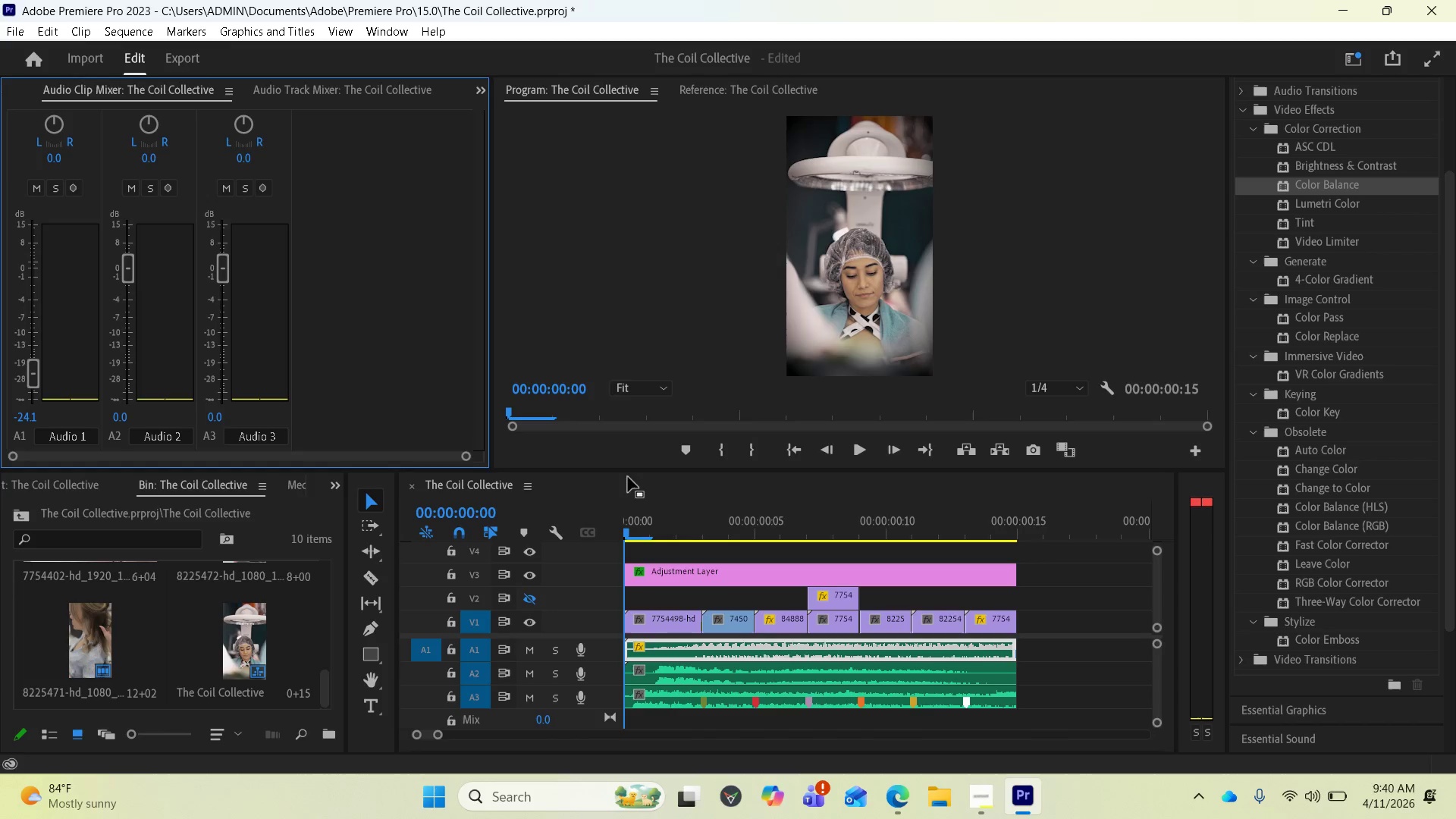 
key(Space)
 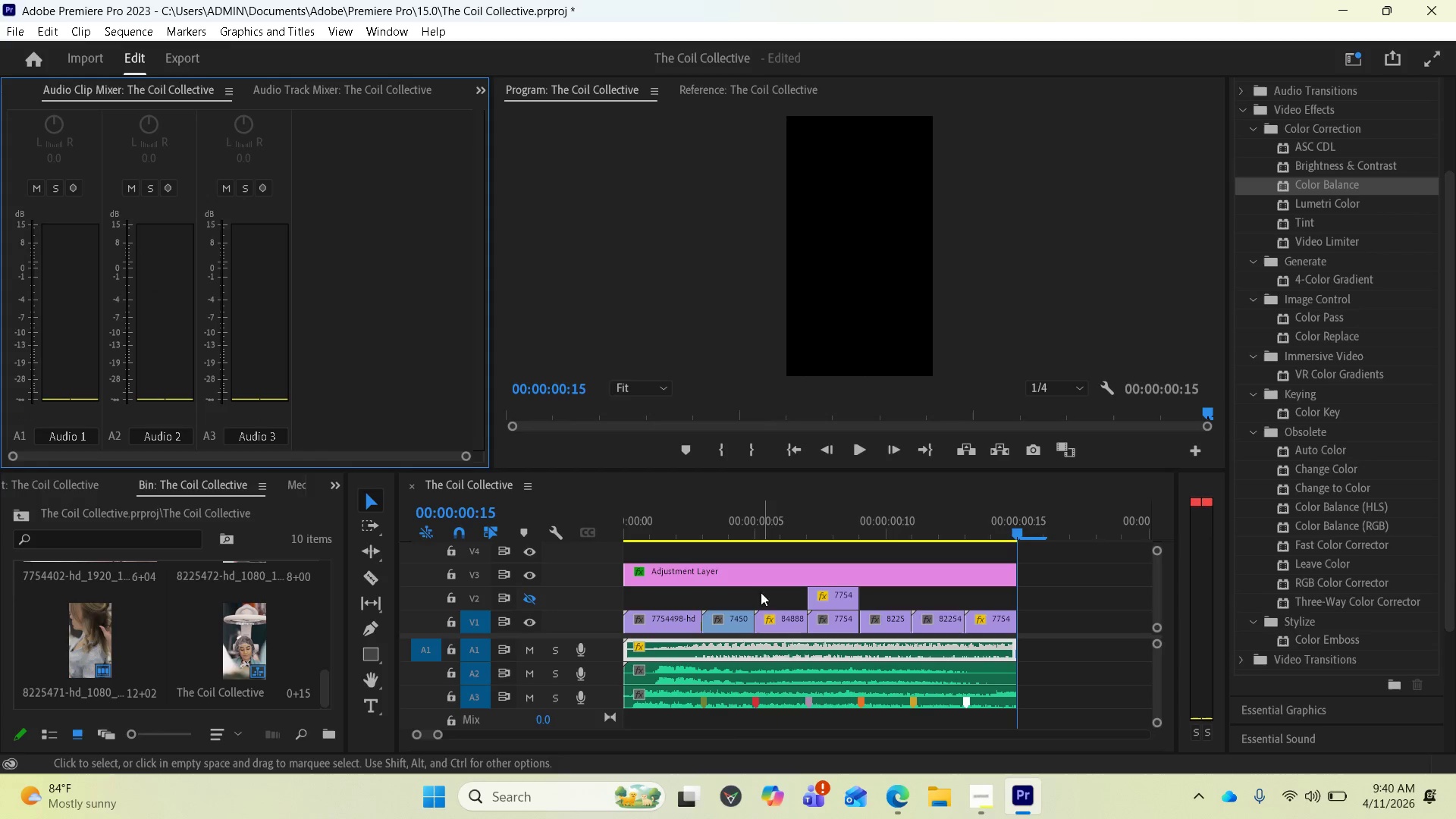 
left_click([689, 649])
 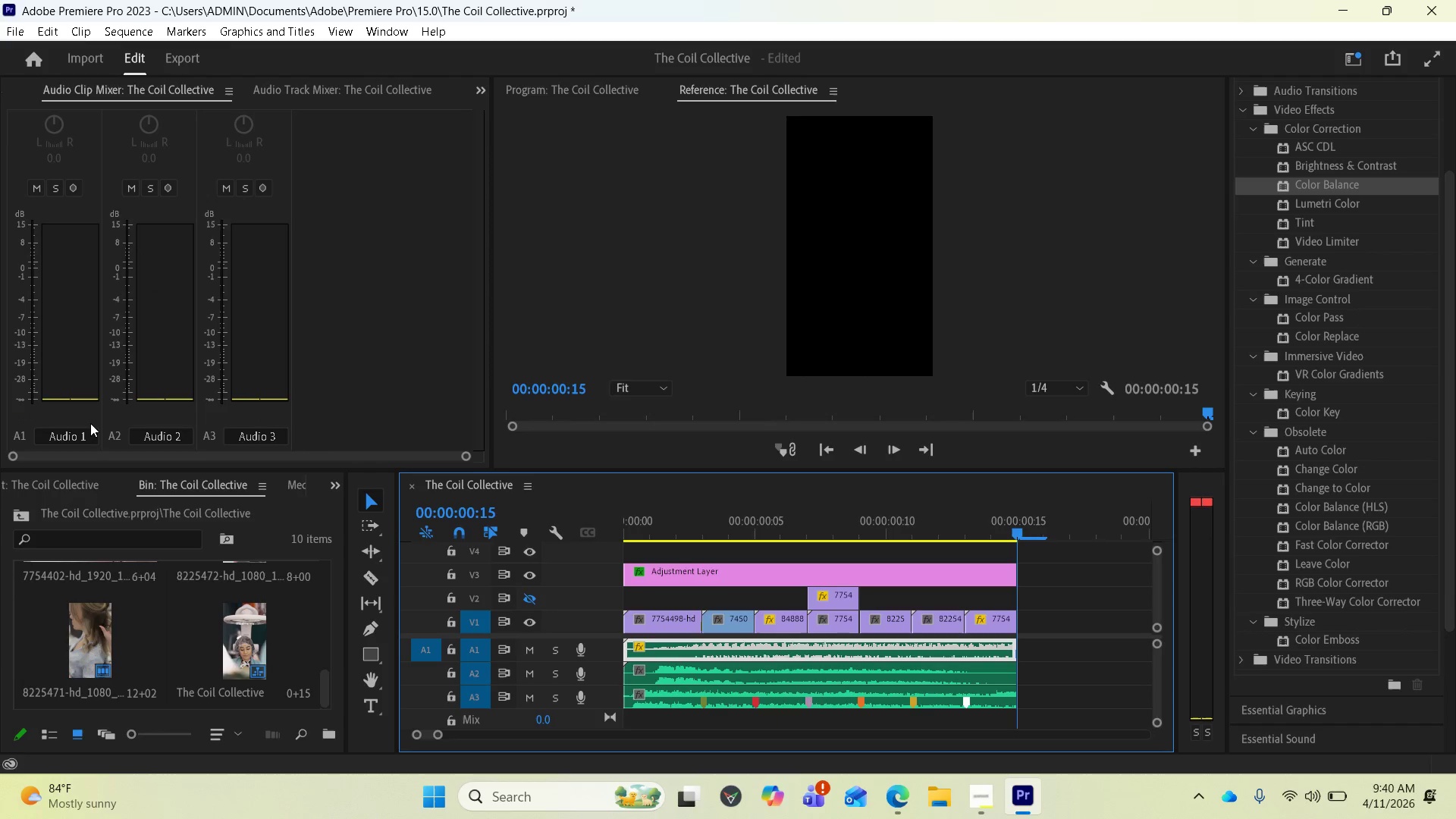 
left_click([80, 437])
 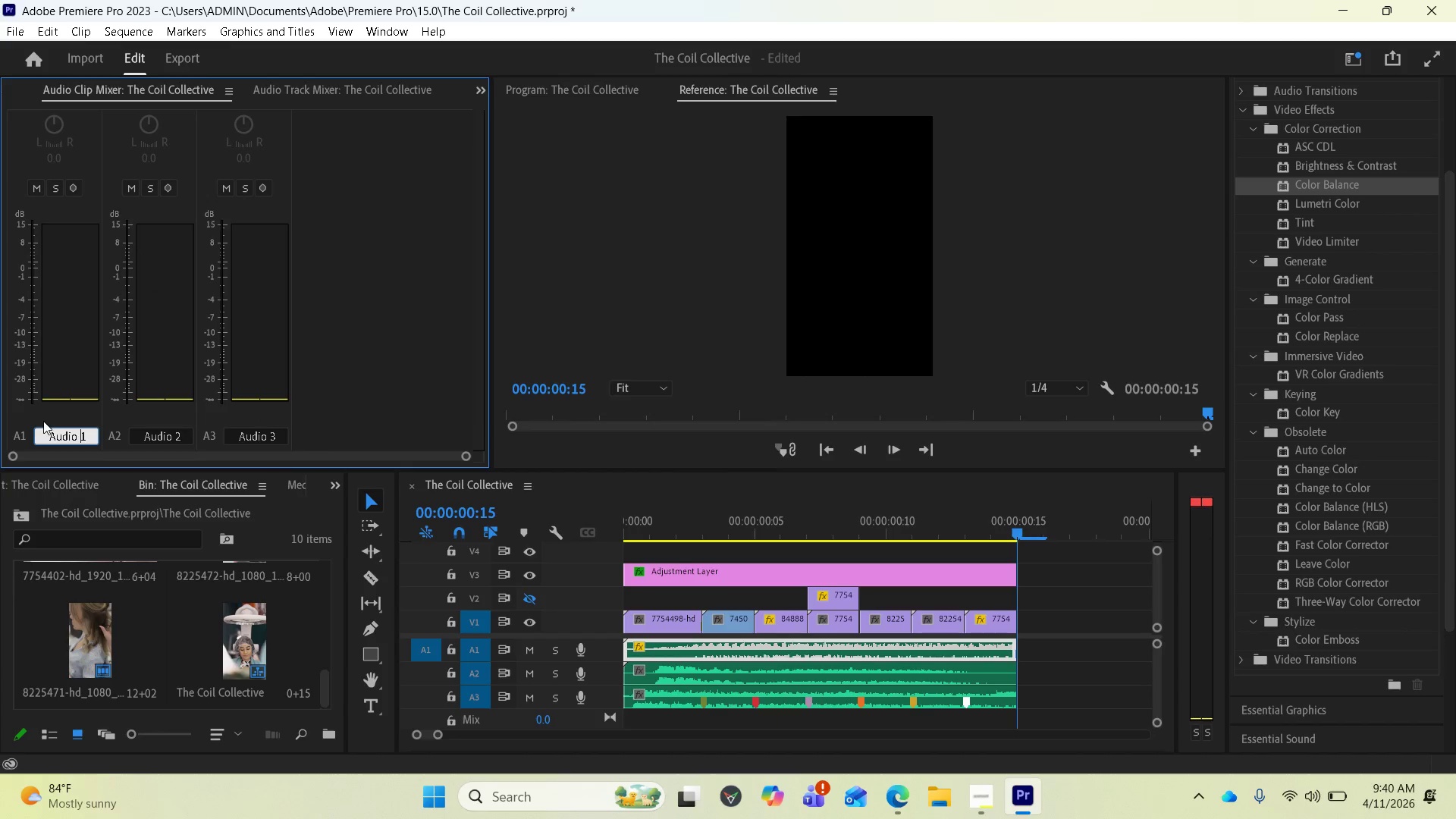 
left_click([43, 416])
 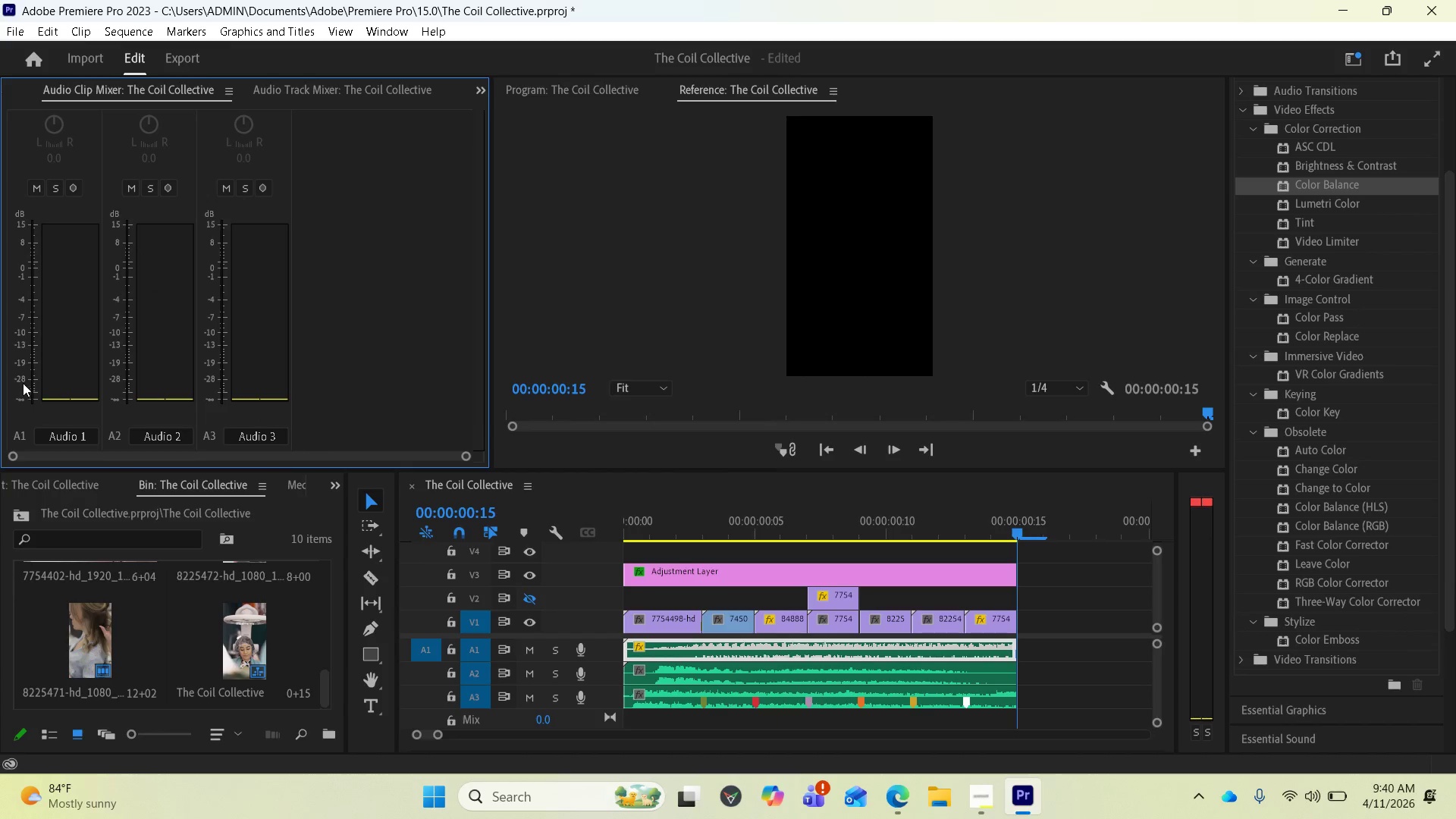 
scroll: coordinate [25, 370], scroll_direction: down, amount: 2.0
 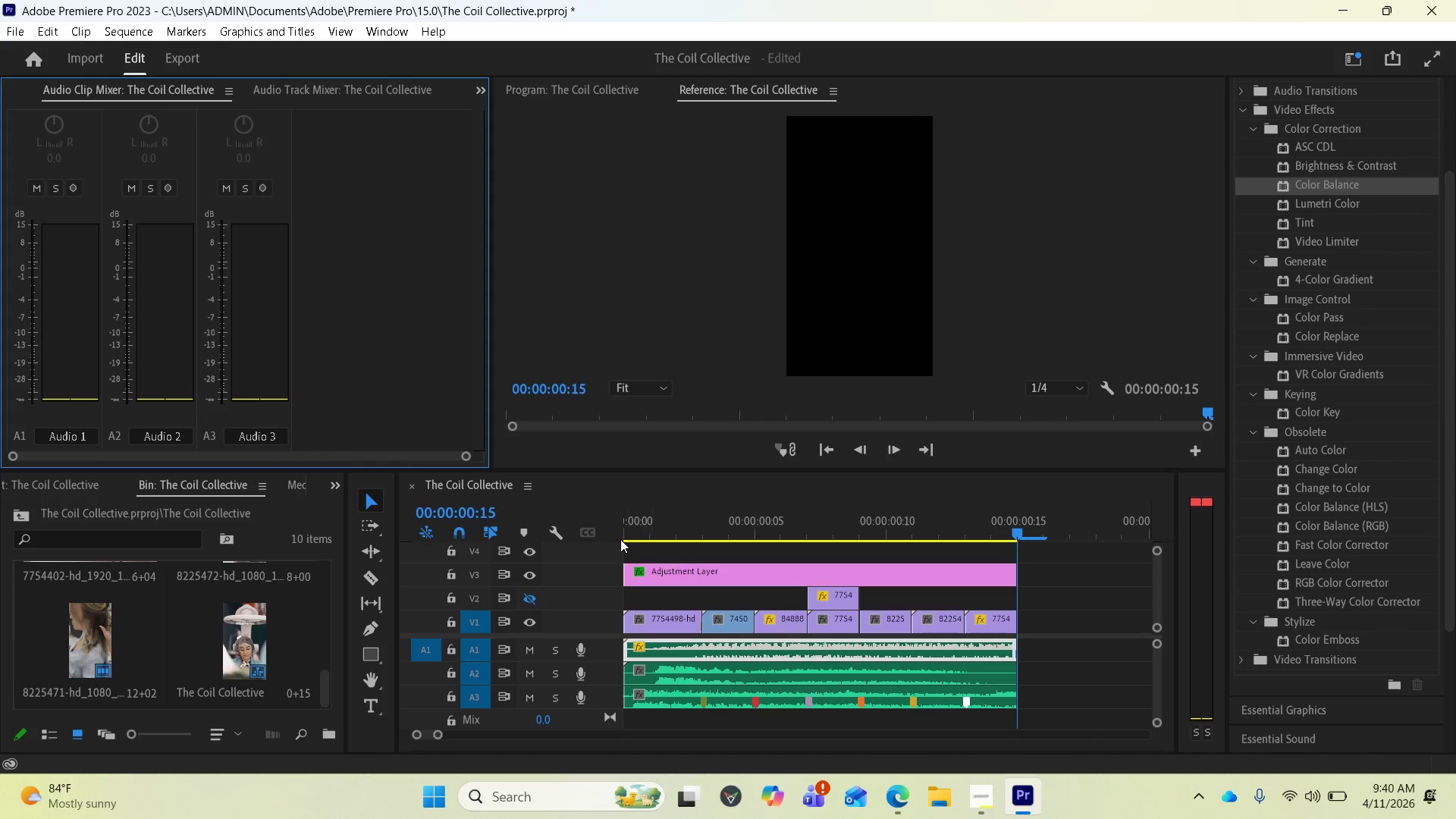 
left_click([635, 534])
 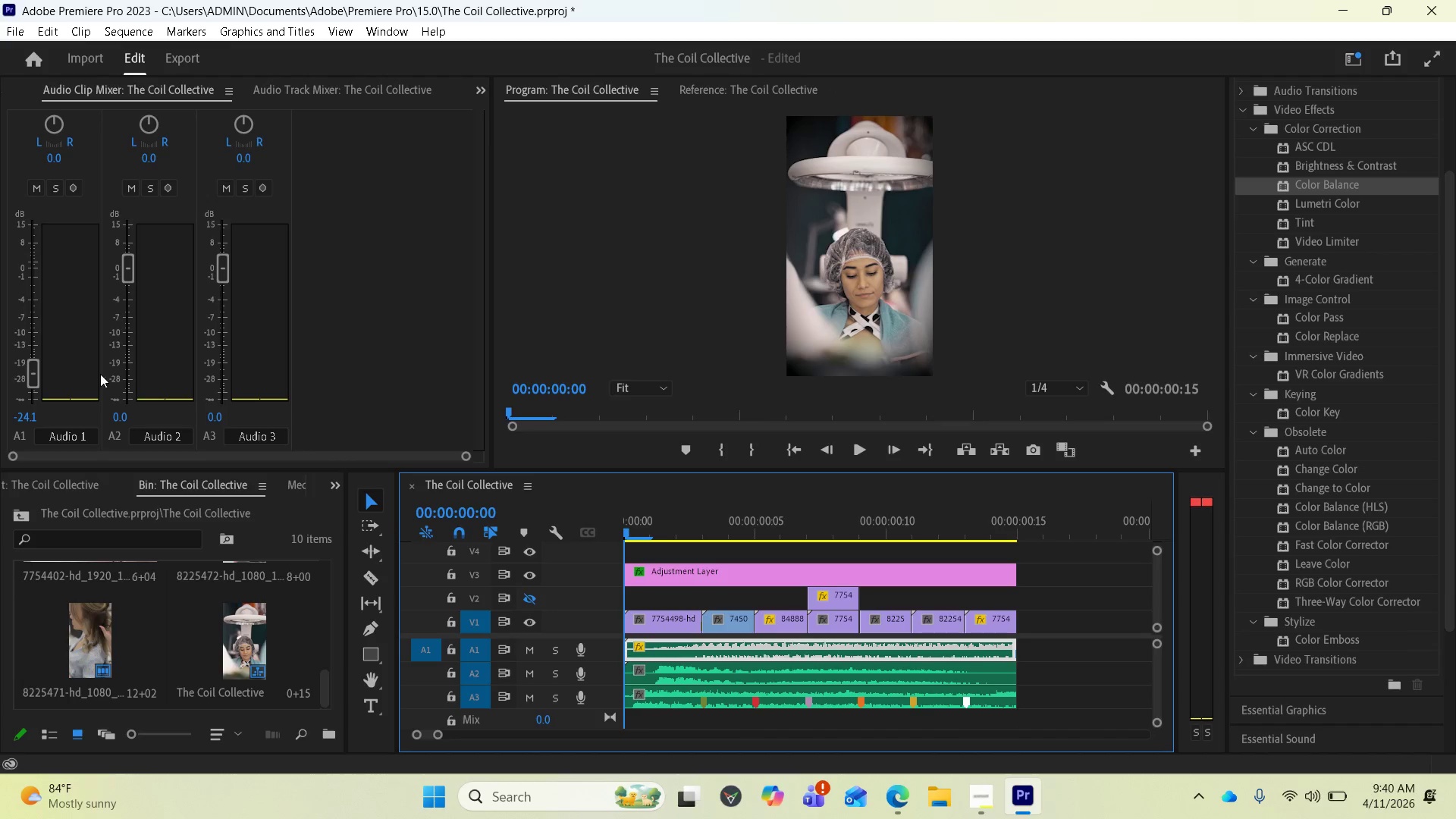 
key(Control+Z)
 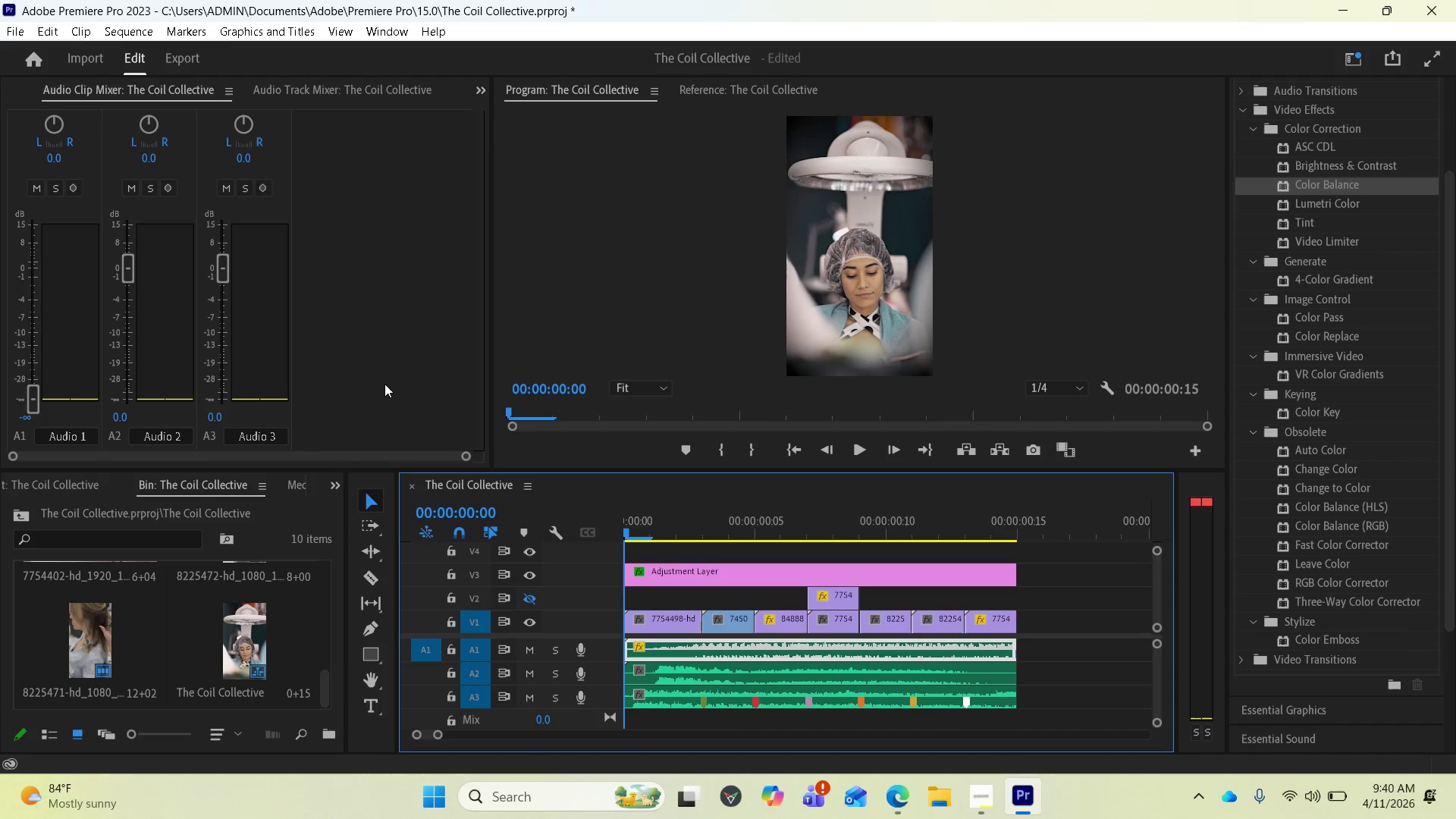 
key(Control+Z)
 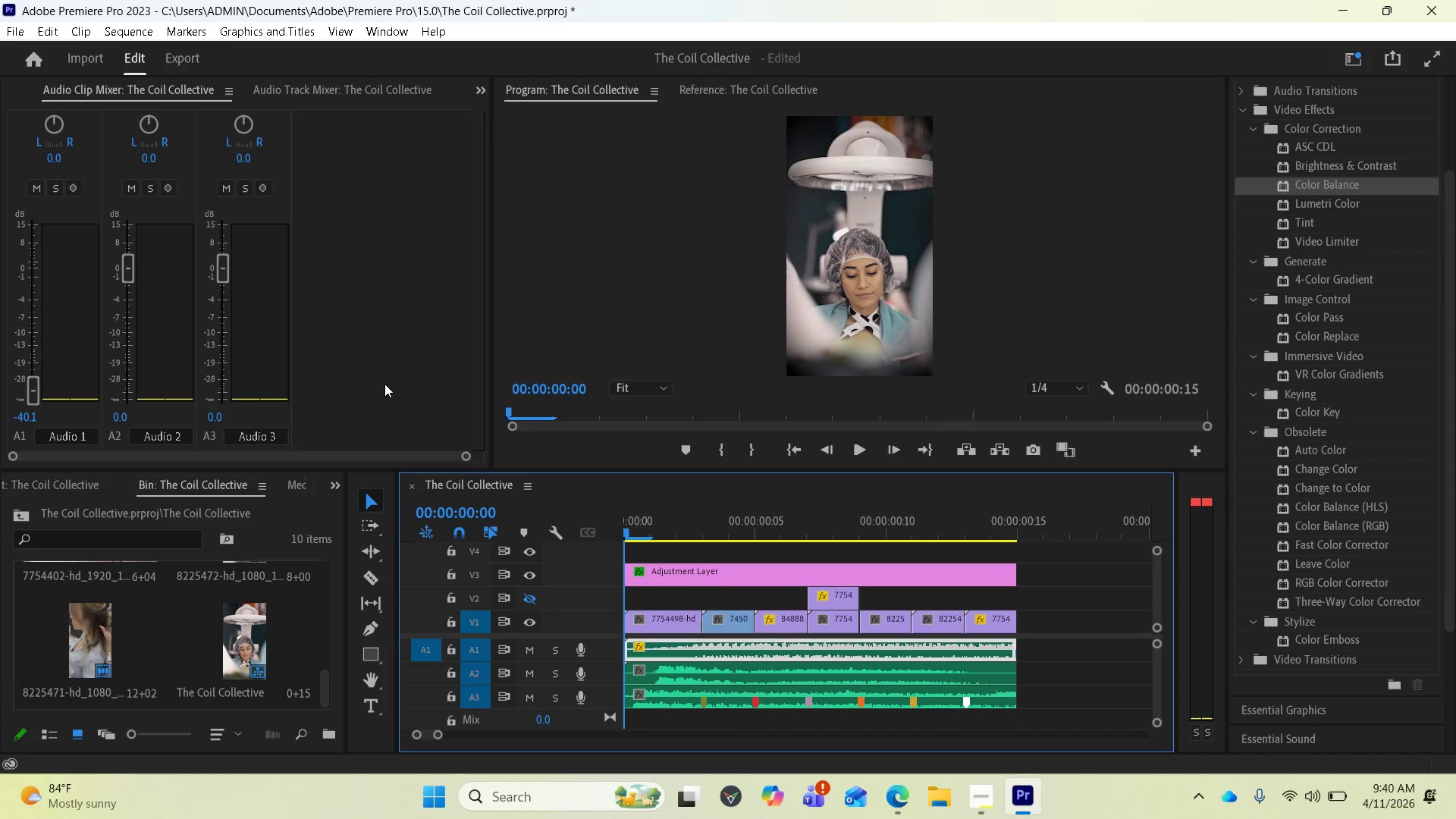 
key(Control+Z)
 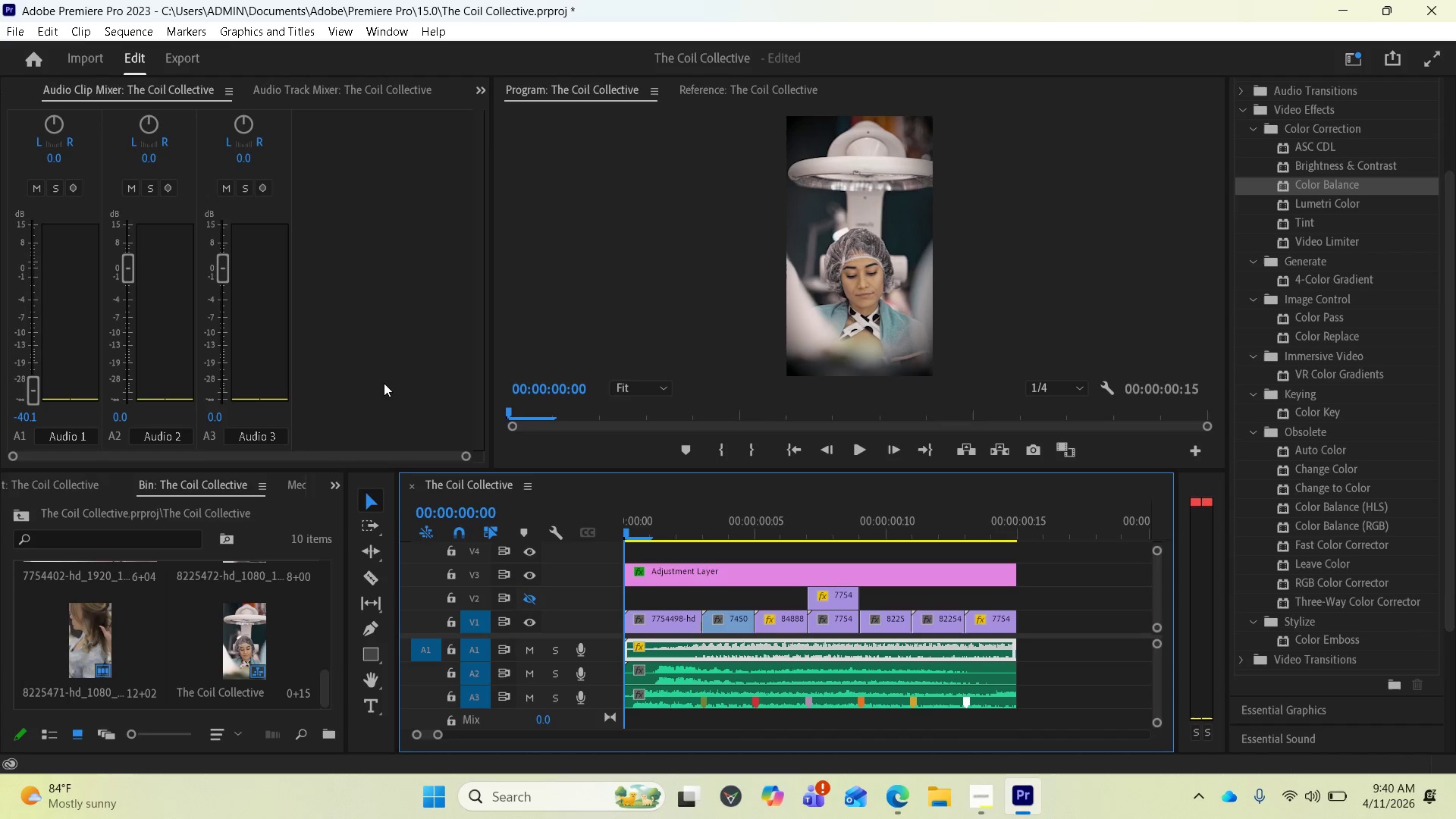 
key(Control+Z)
 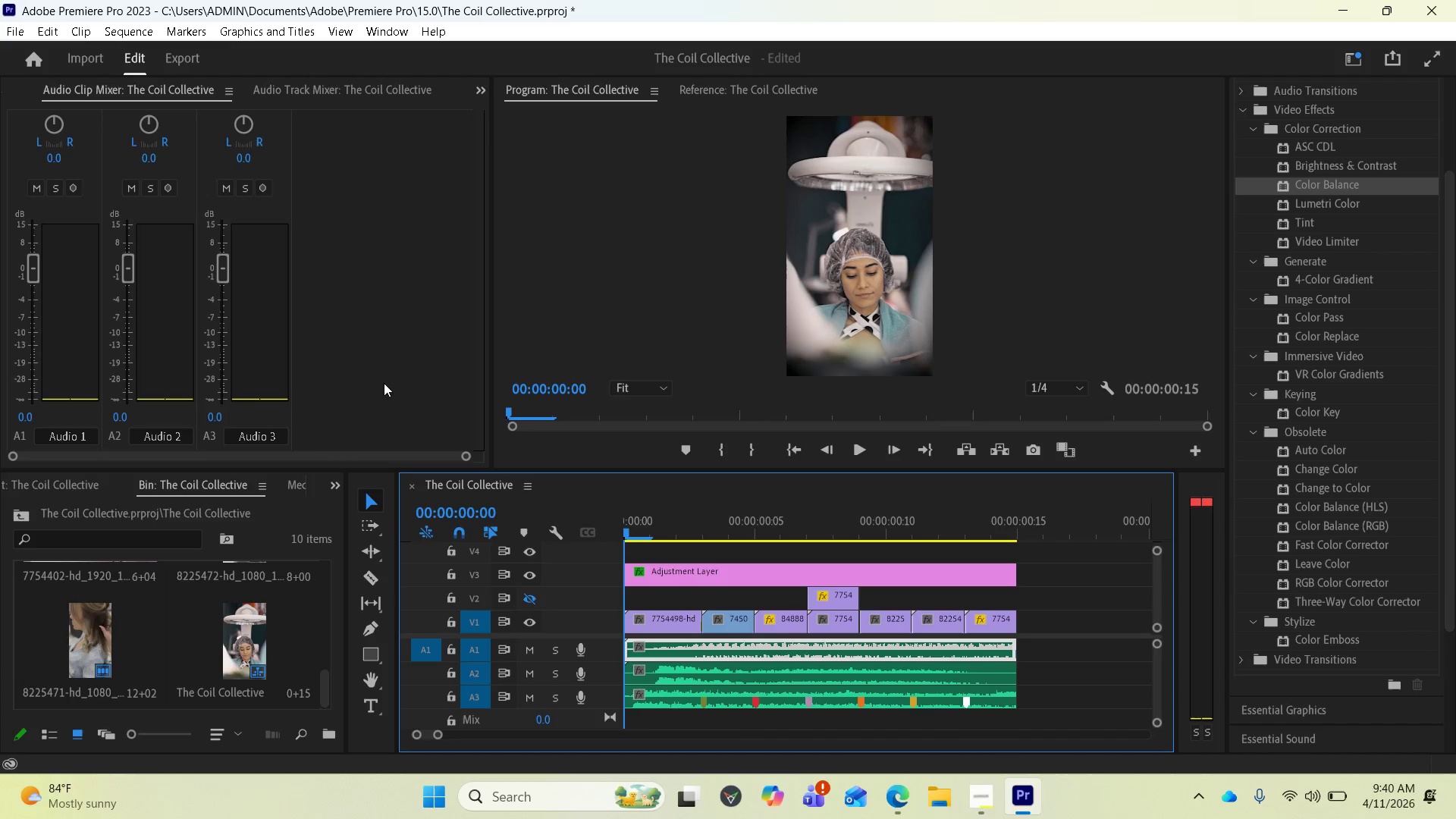 
key(Control+Z)
 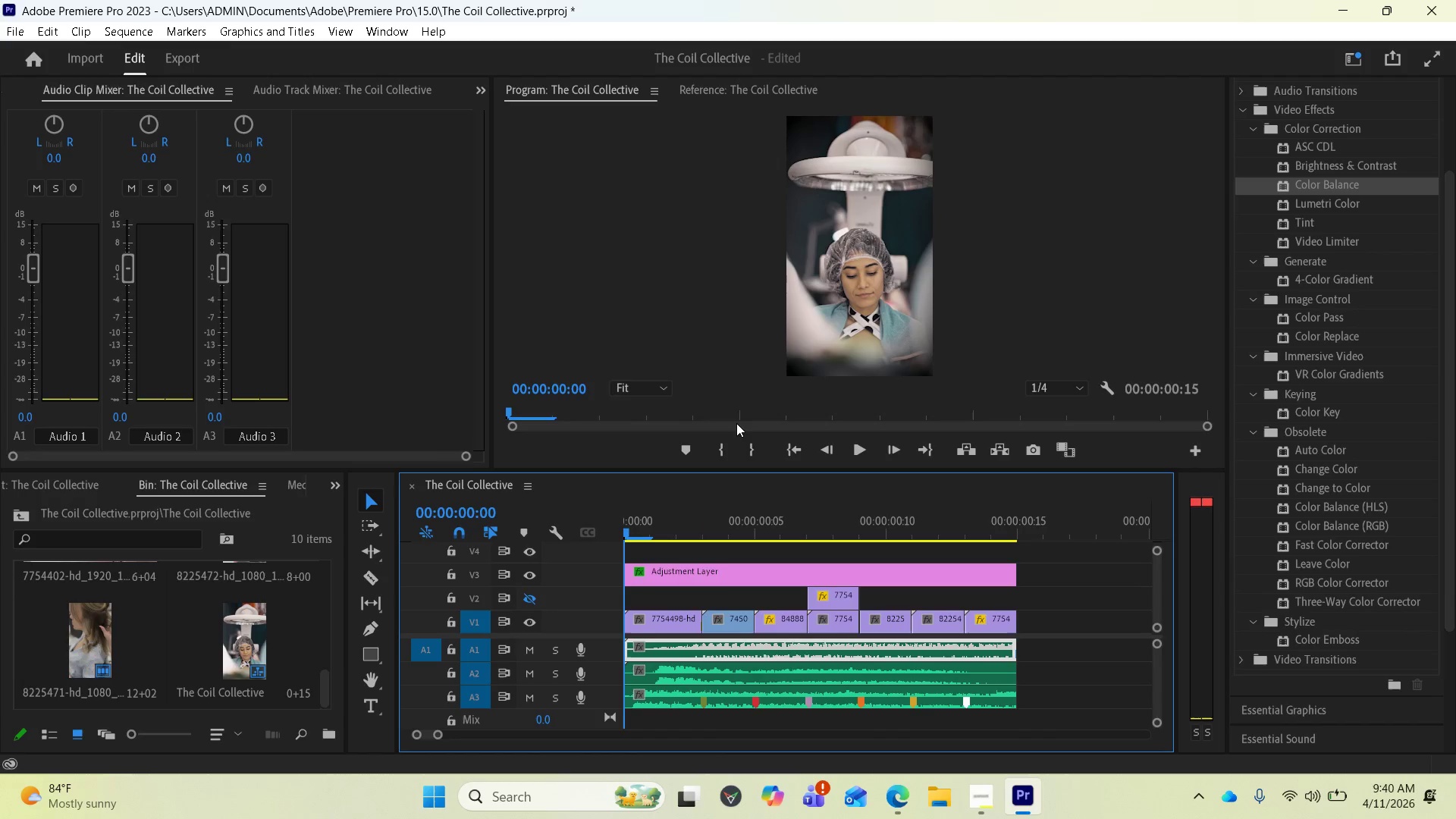 
wait(21.67)
 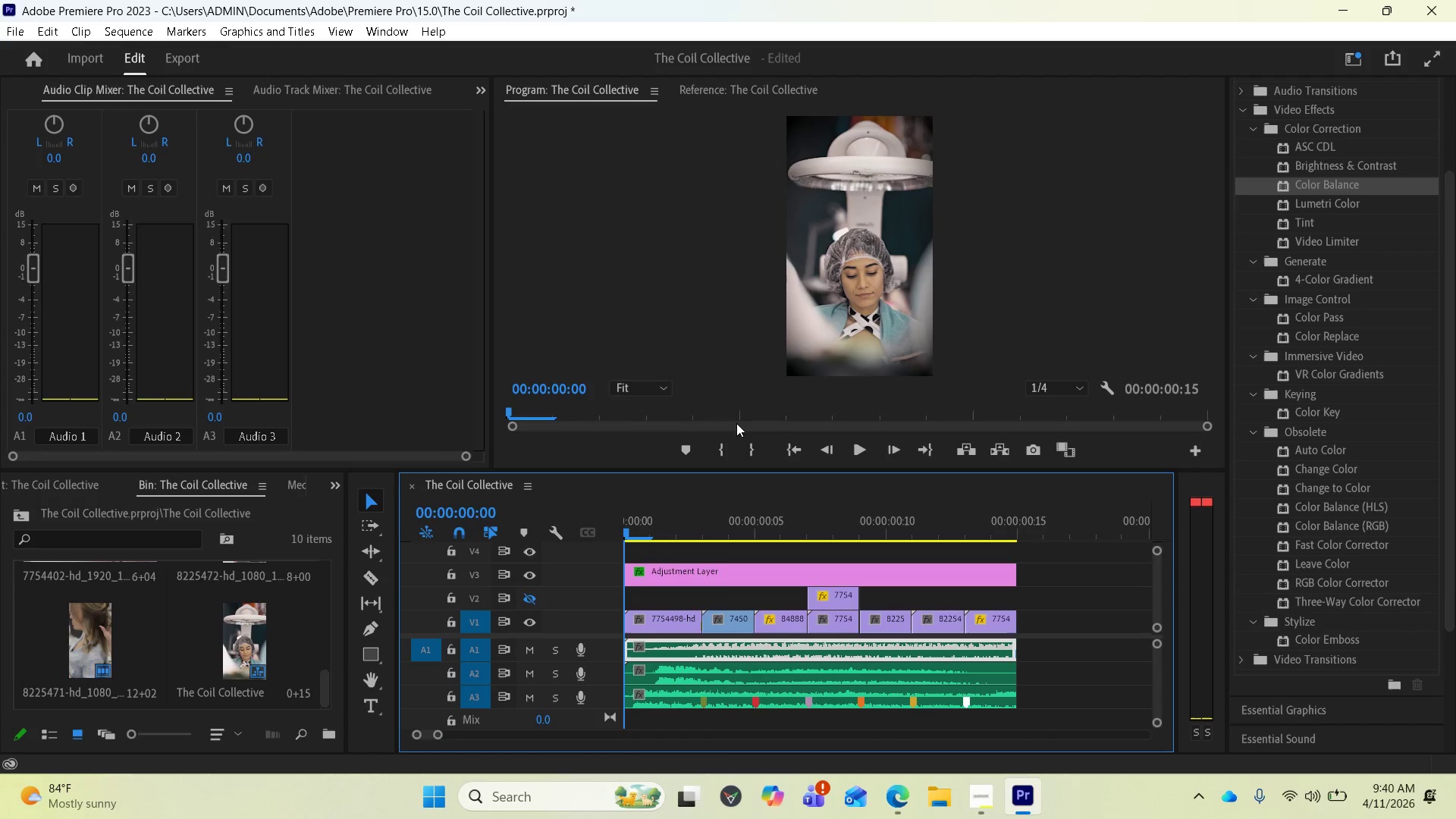 
left_click([977, 796])